 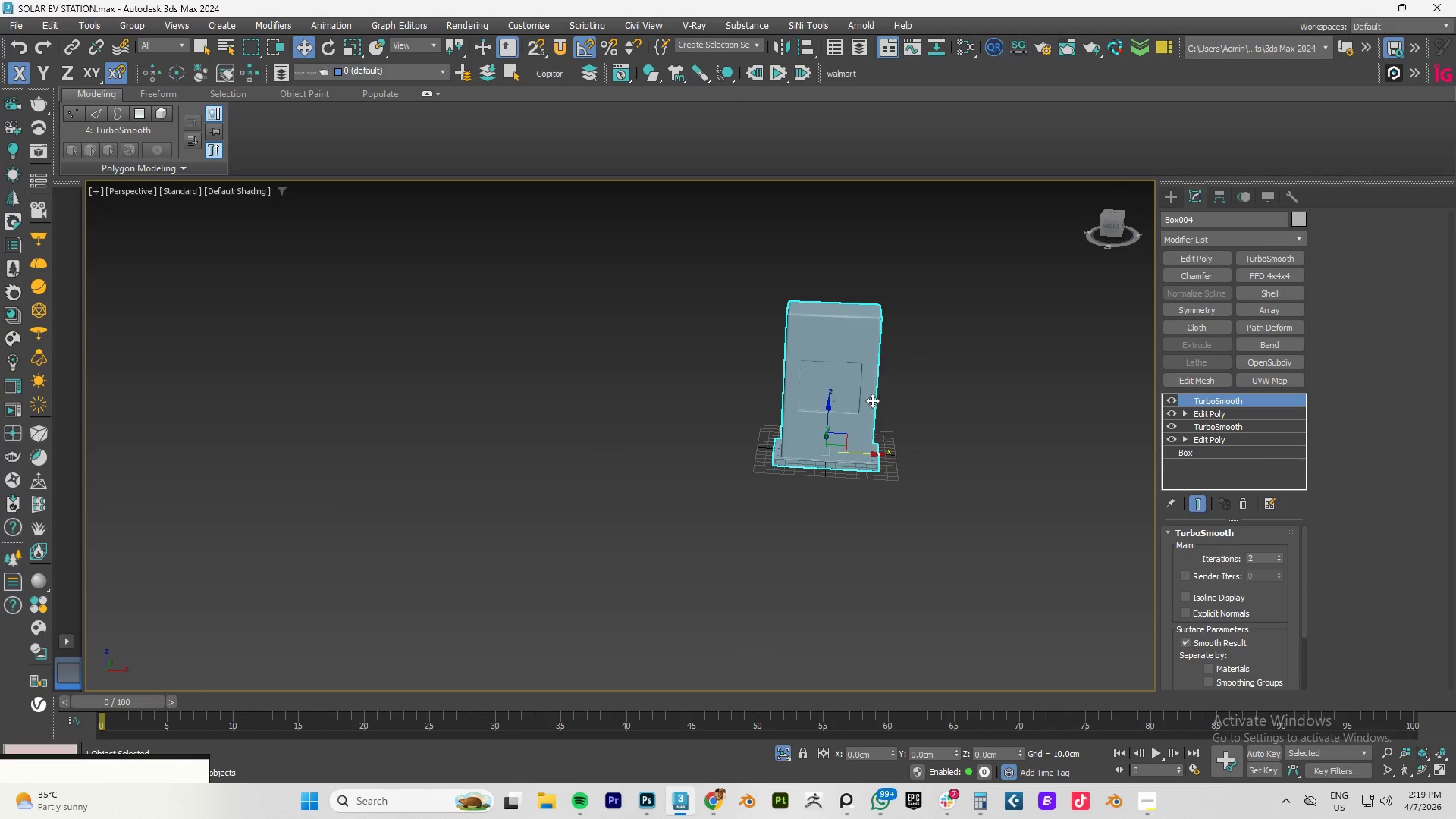 
hold_key(key=AltLeft, duration=0.45)
 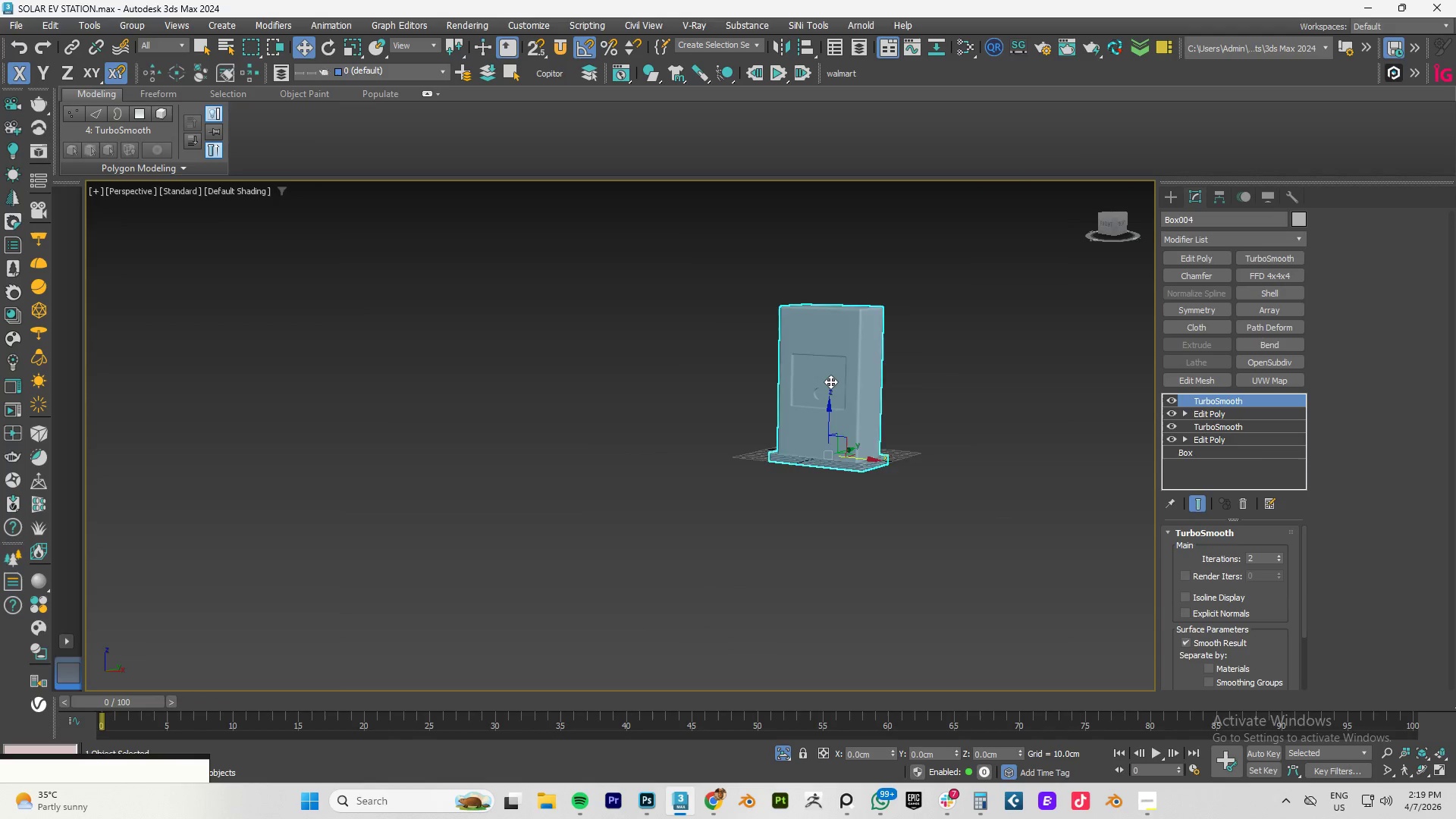 
scroll: coordinate [874, 407], scroll_direction: down, amount: 2.0
 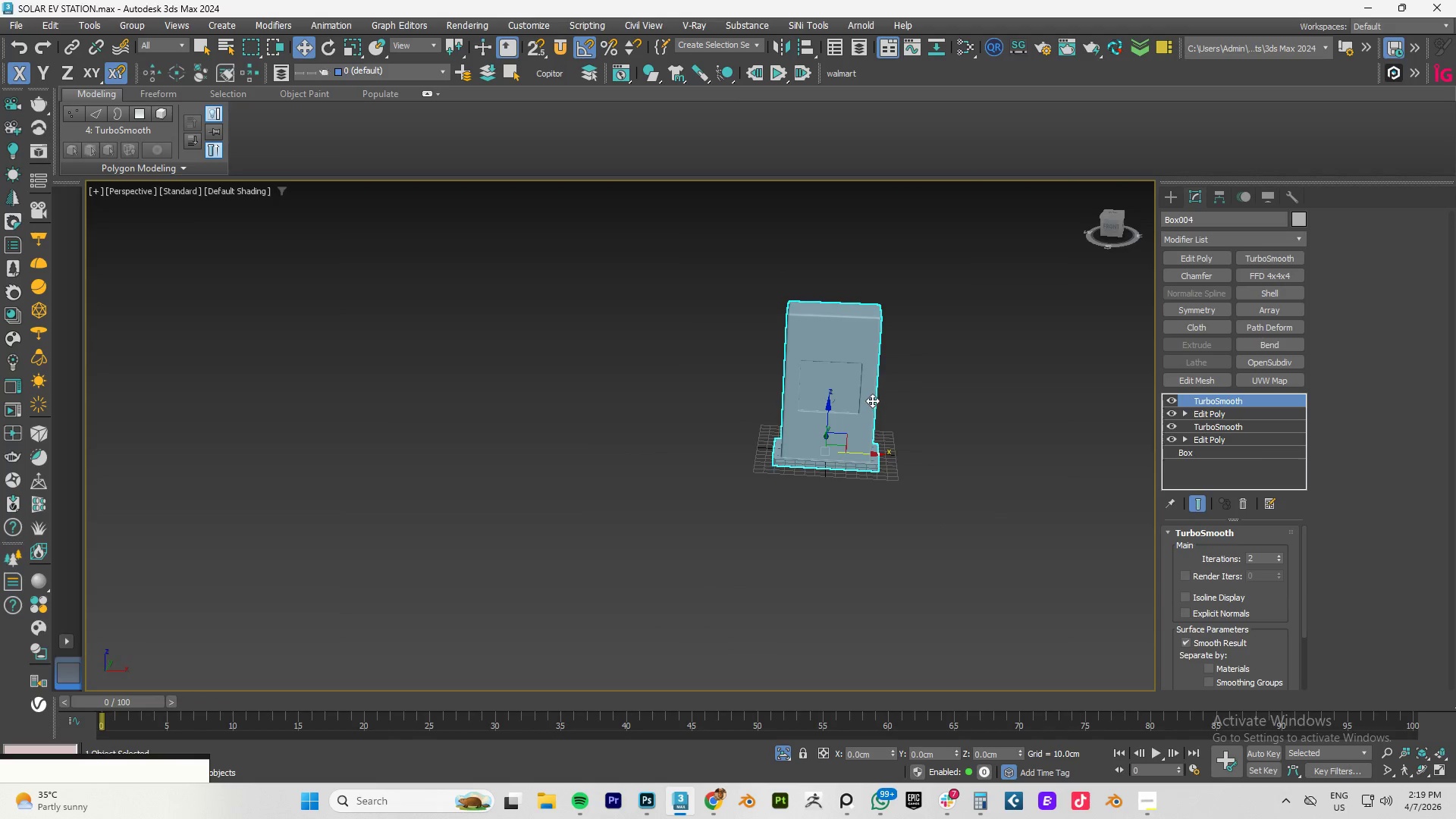 
scroll: coordinate [830, 381], scroll_direction: up, amount: 2.0
 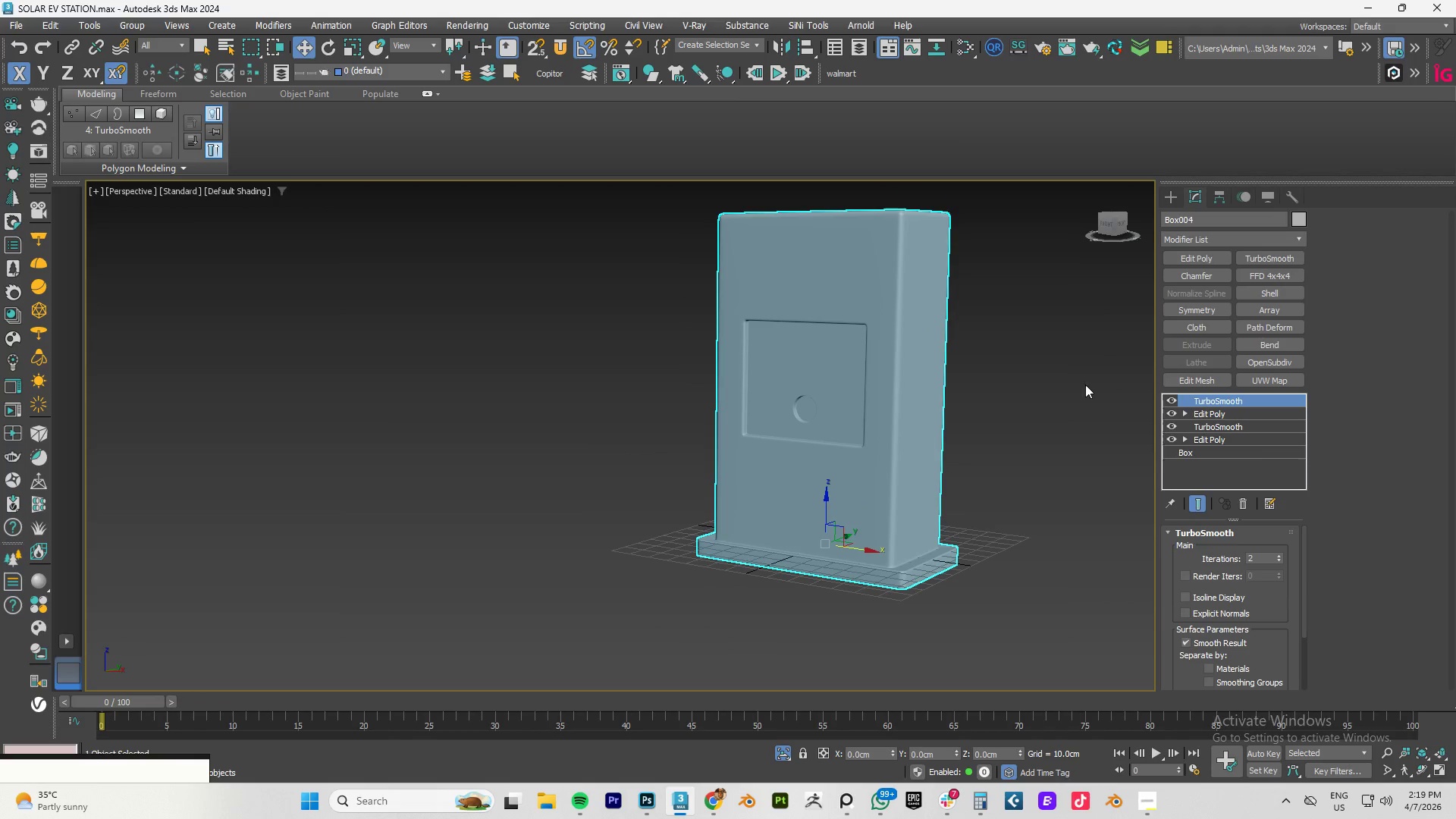 
key(F4)
 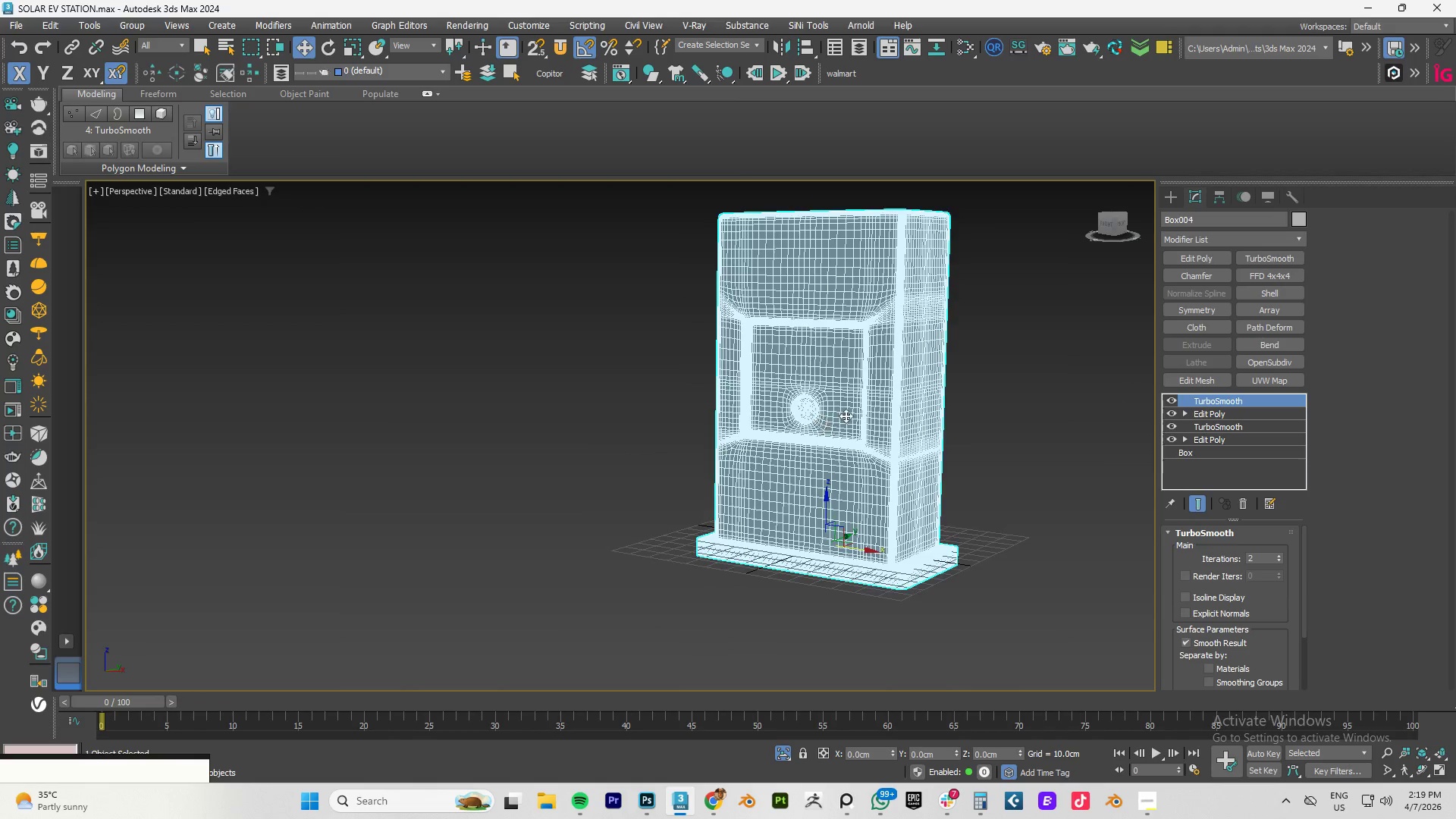 
scroll: coordinate [877, 413], scroll_direction: up, amount: 2.0
 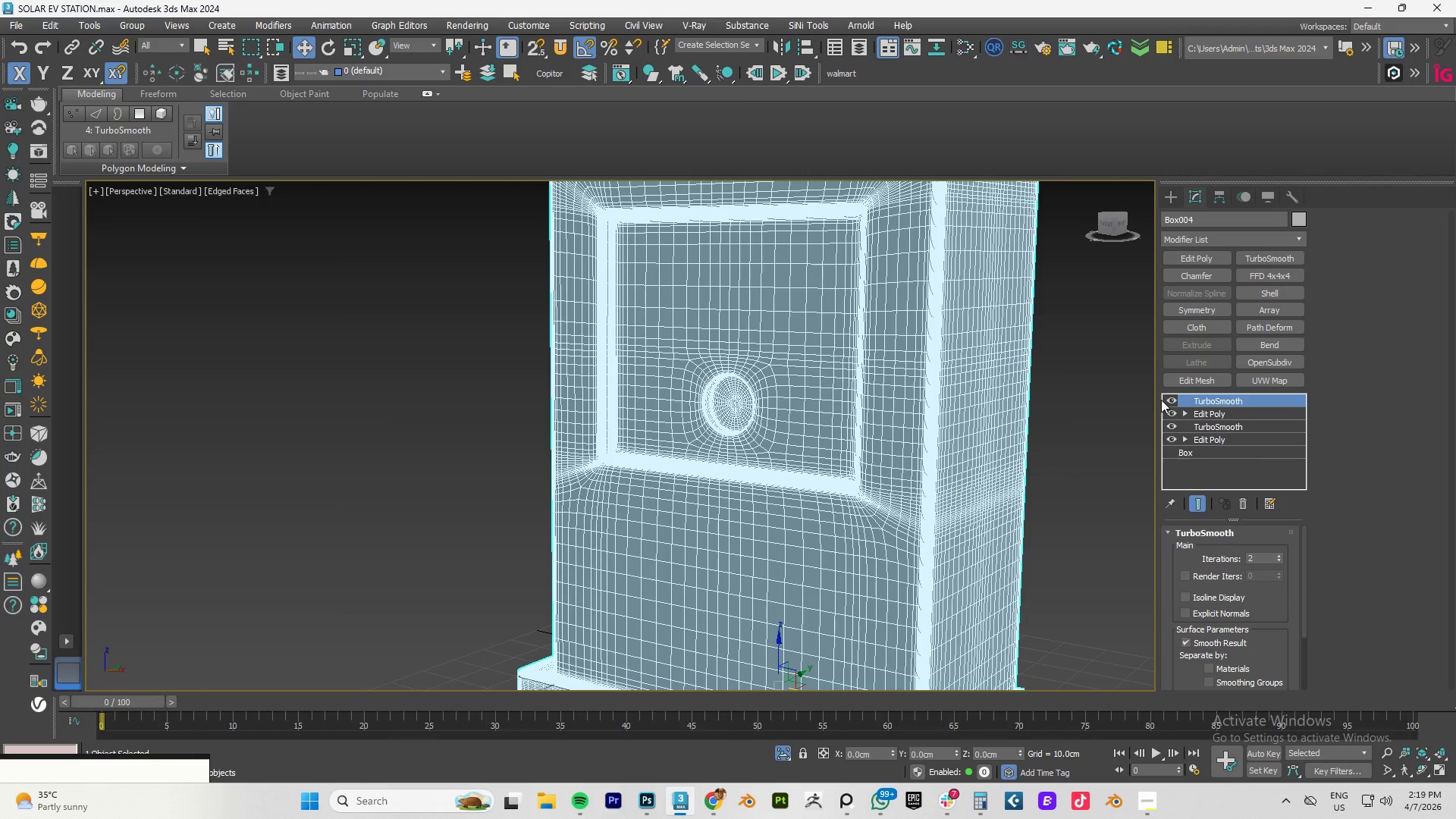 
left_click([1165, 400])
 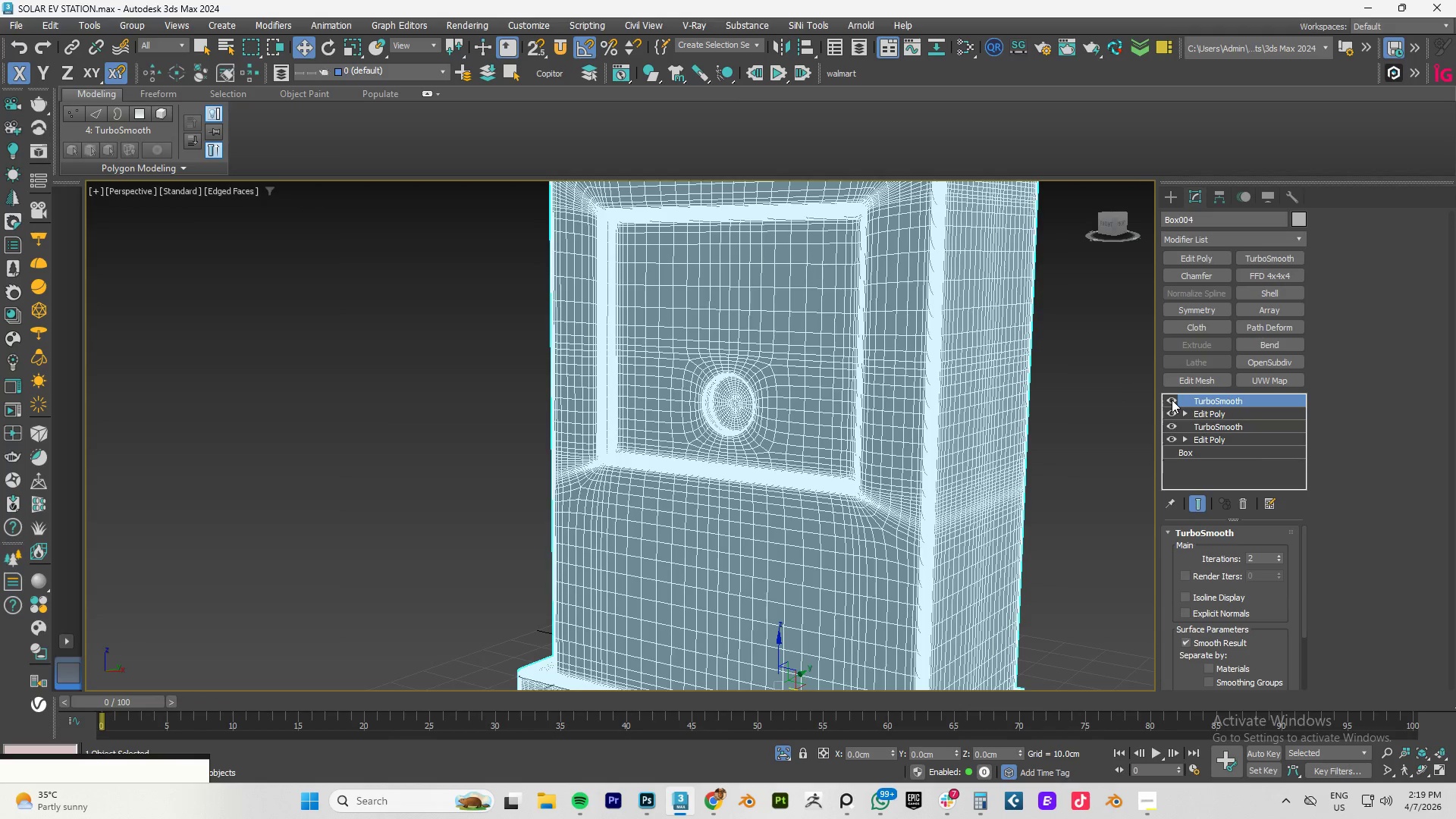 
left_click([1172, 400])
 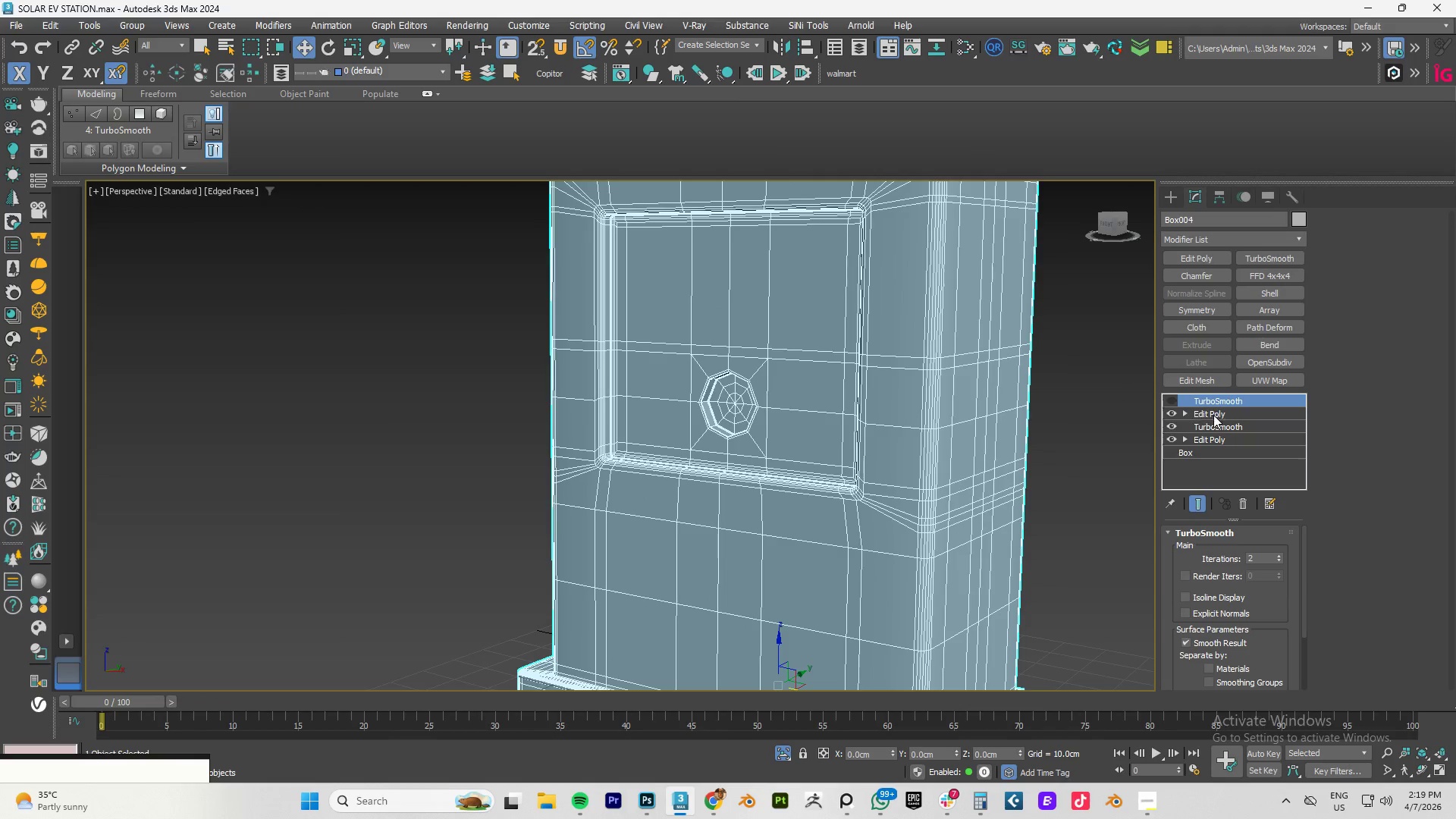 
double_click([1213, 415])
 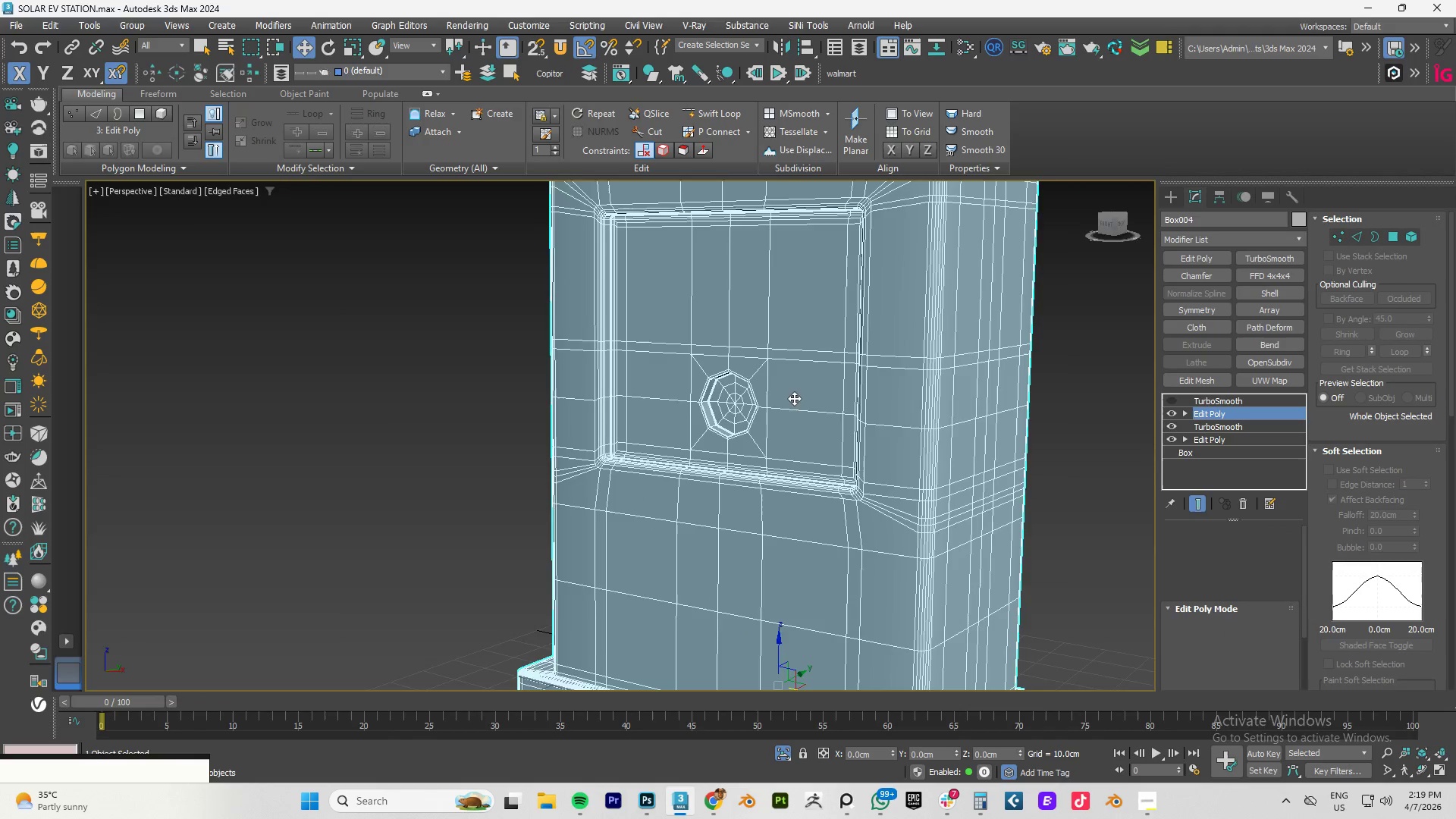 
hold_key(key=AltLeft, duration=0.59)
 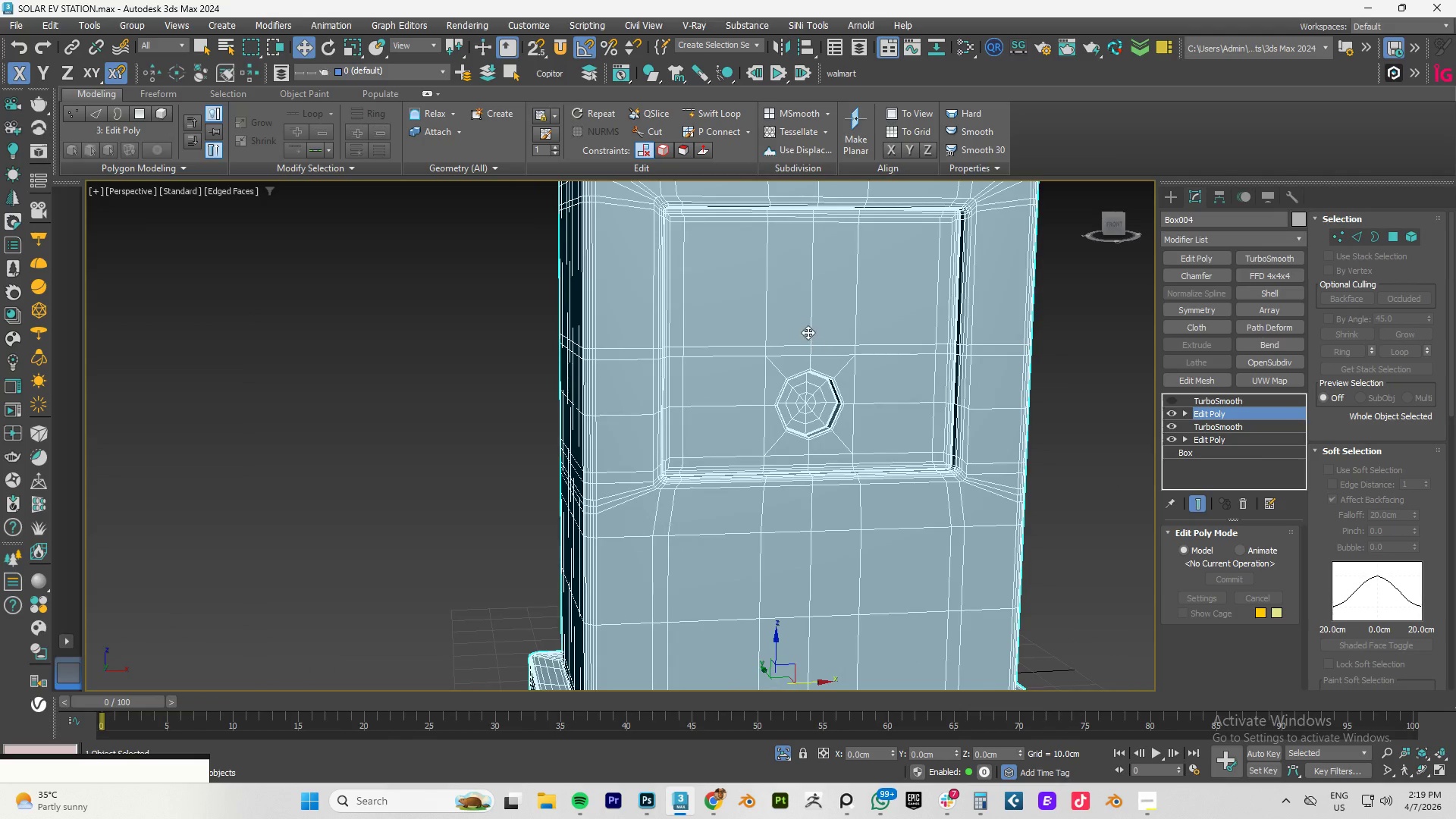 
scroll: coordinate [776, 382], scroll_direction: none, amount: 0.0
 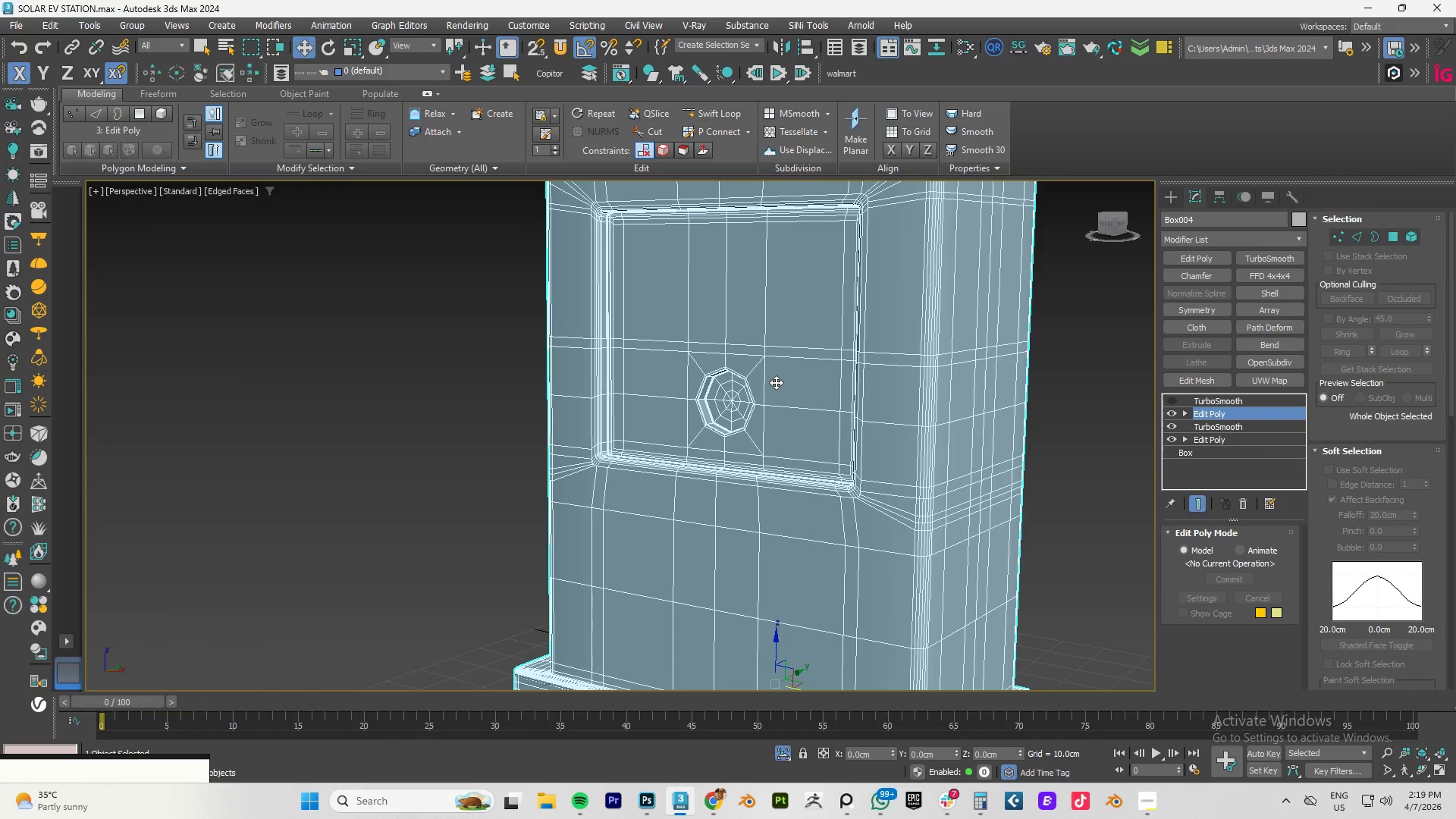 
scroll: coordinate [746, 466], scroll_direction: up, amount: 3.0
 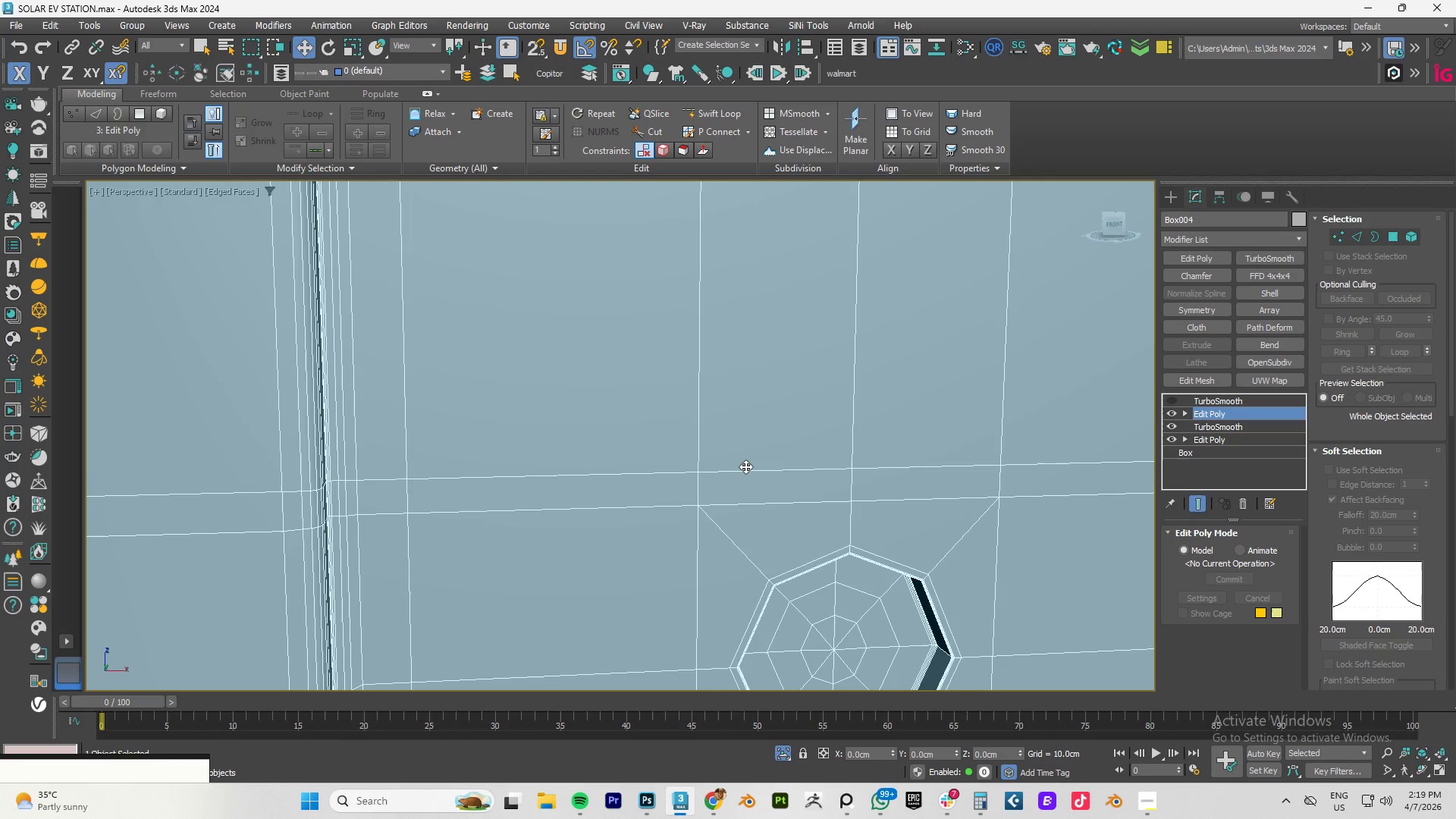 
key(2)
 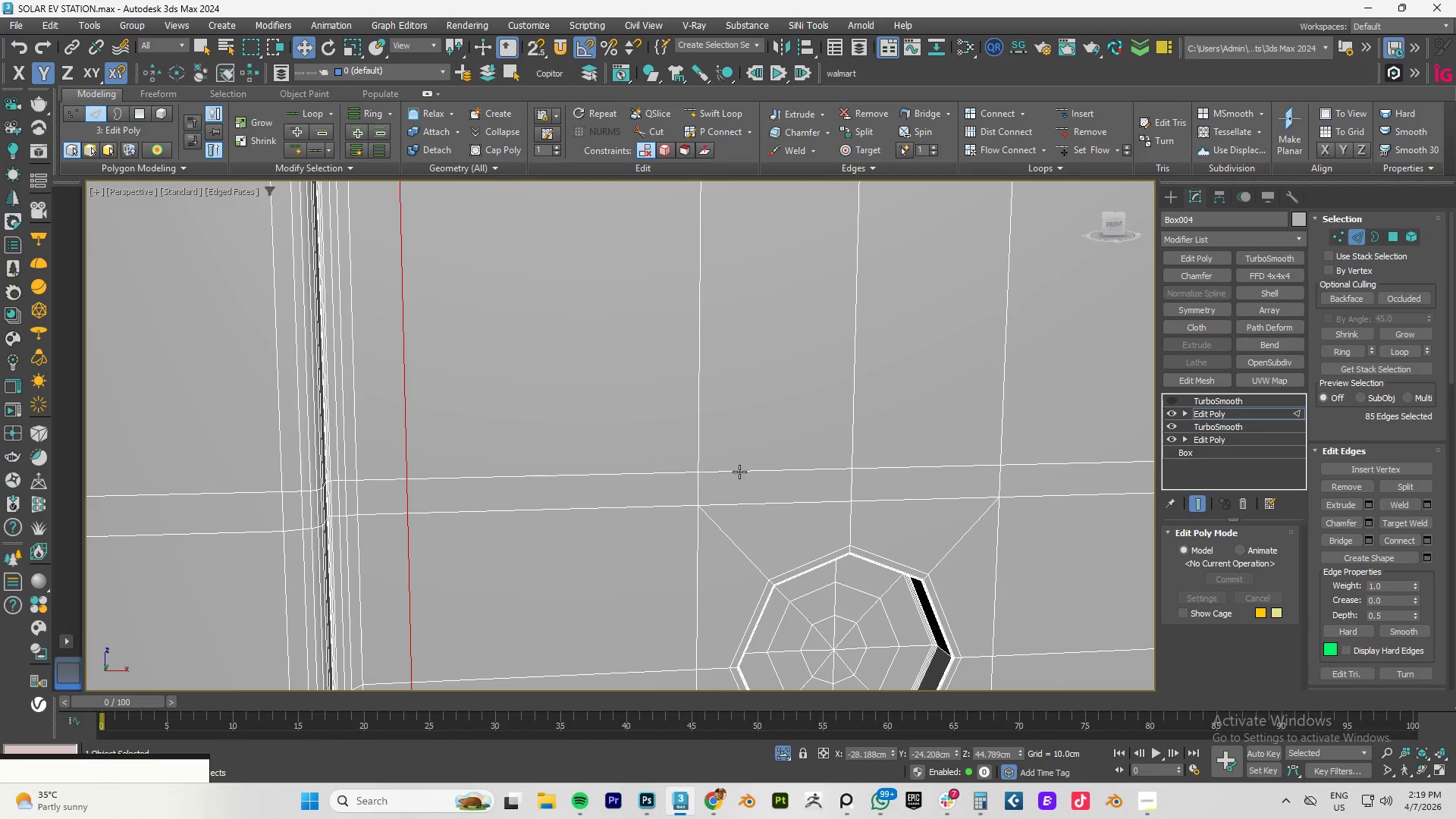 
double_click([739, 472])
 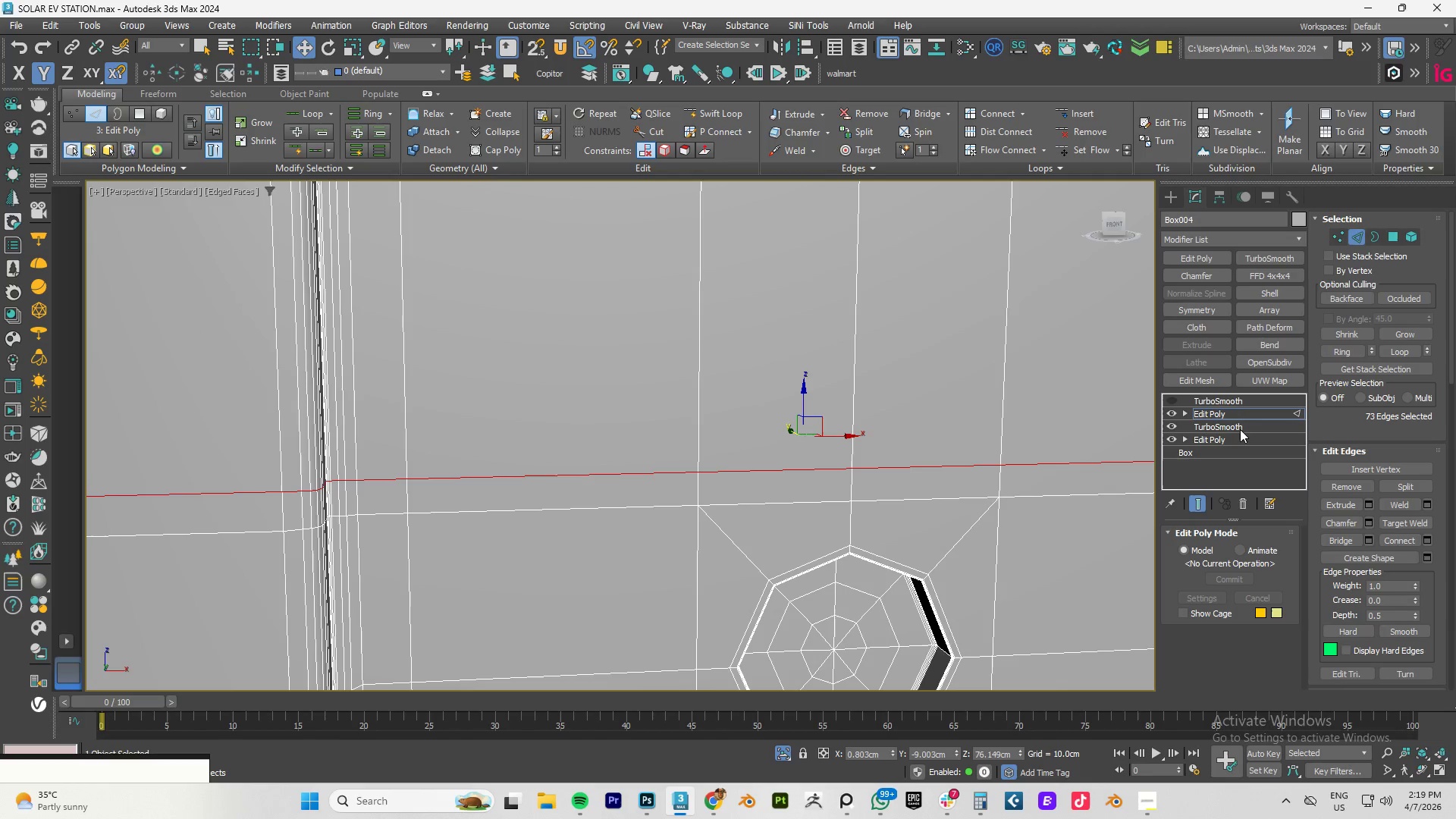 
wait(9.06)
 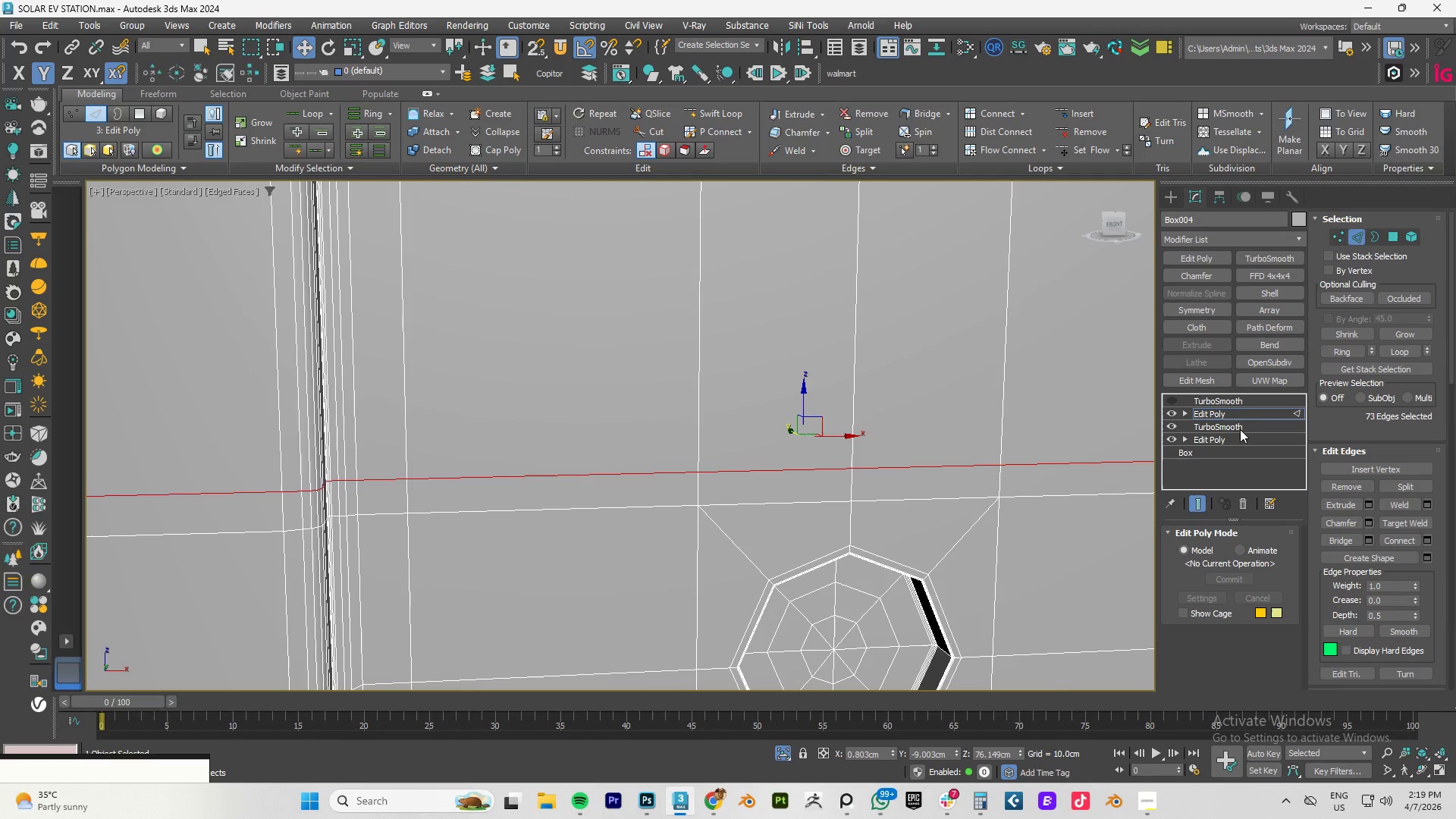 
left_click([1368, 505])
 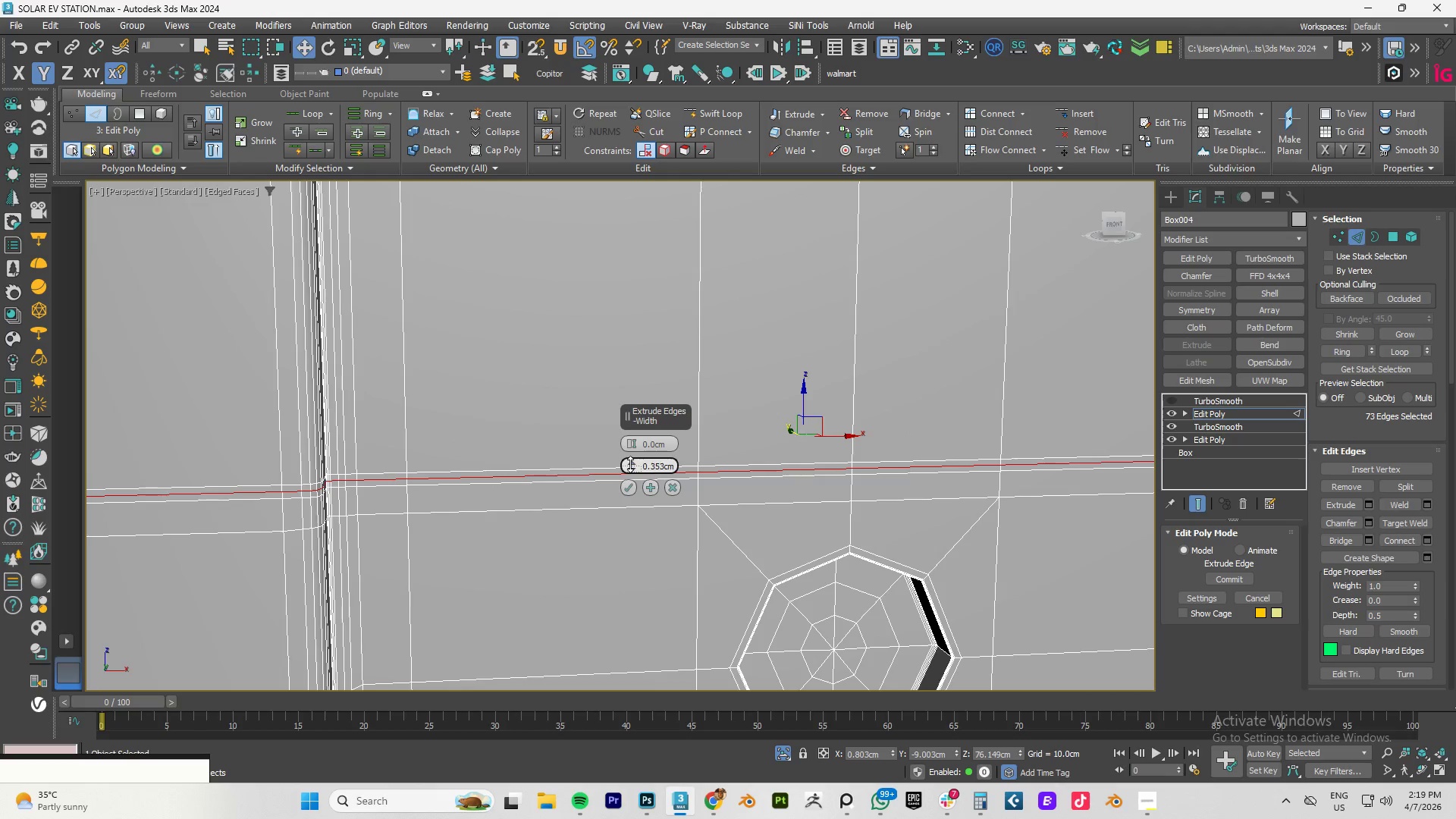 
left_click([630, 486])
 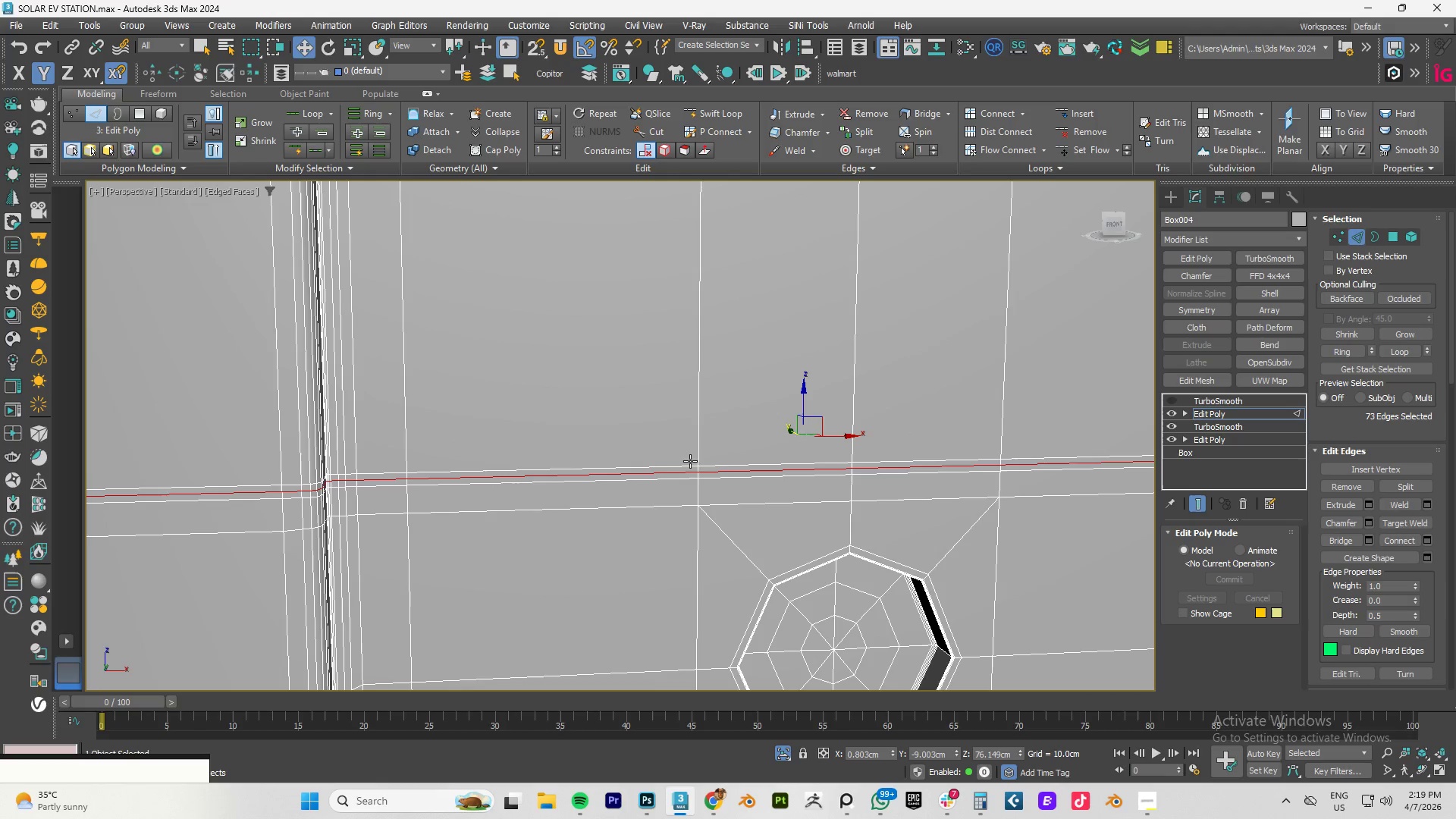 
scroll: coordinate [756, 457], scroll_direction: down, amount: 2.0
 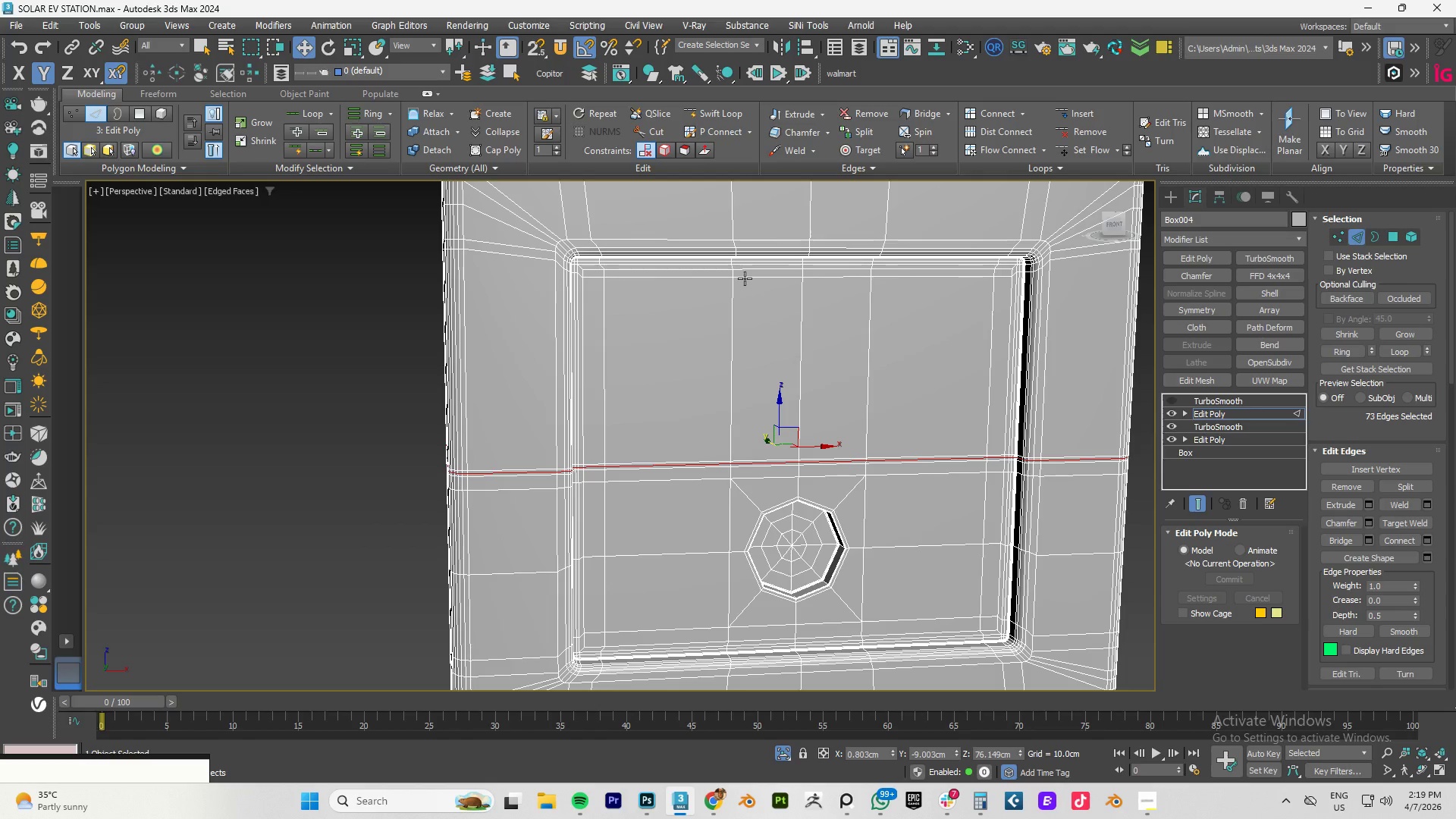 
double_click([745, 278])
 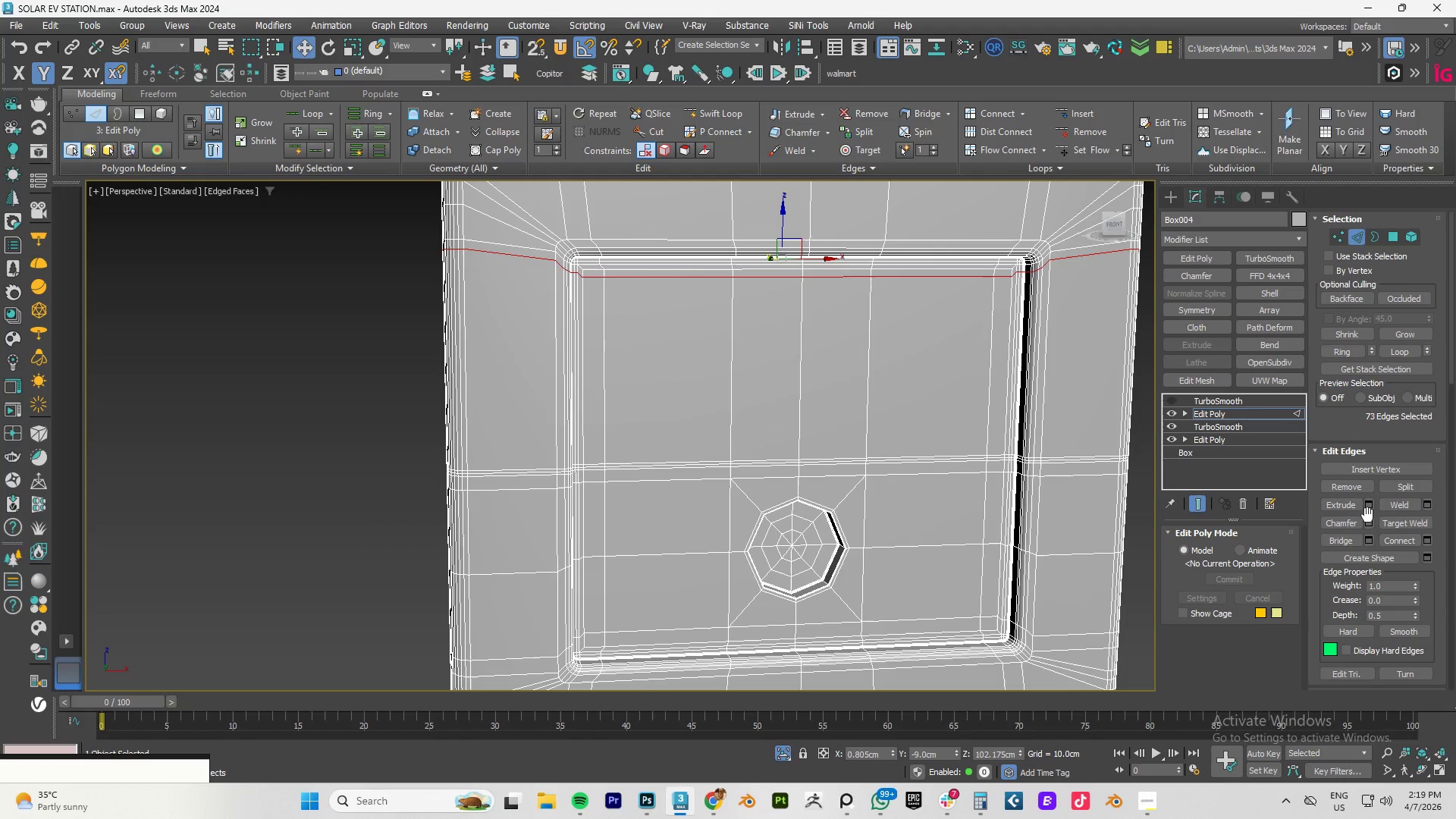 
left_click([1368, 509])
 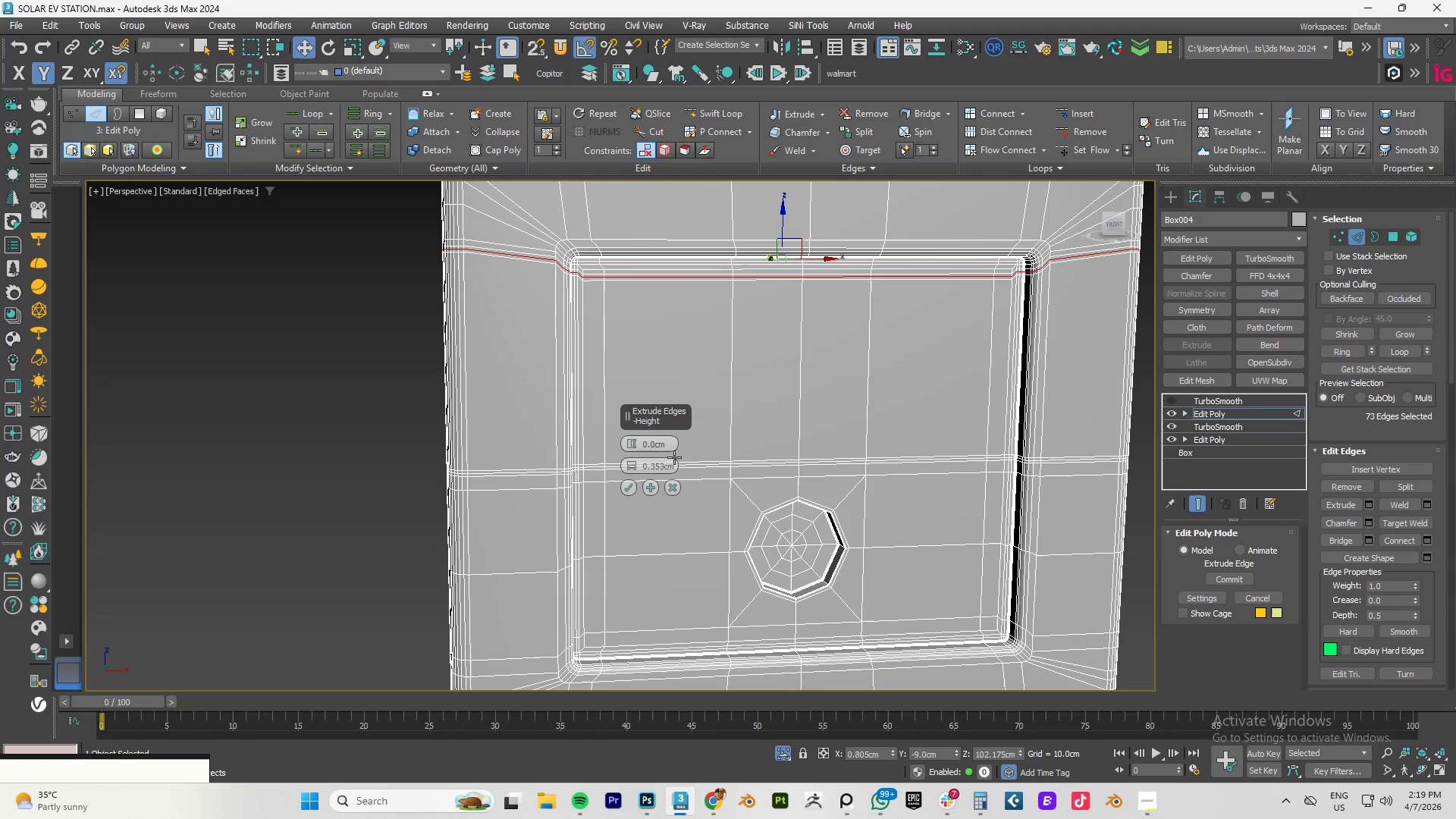 
left_click([628, 486])
 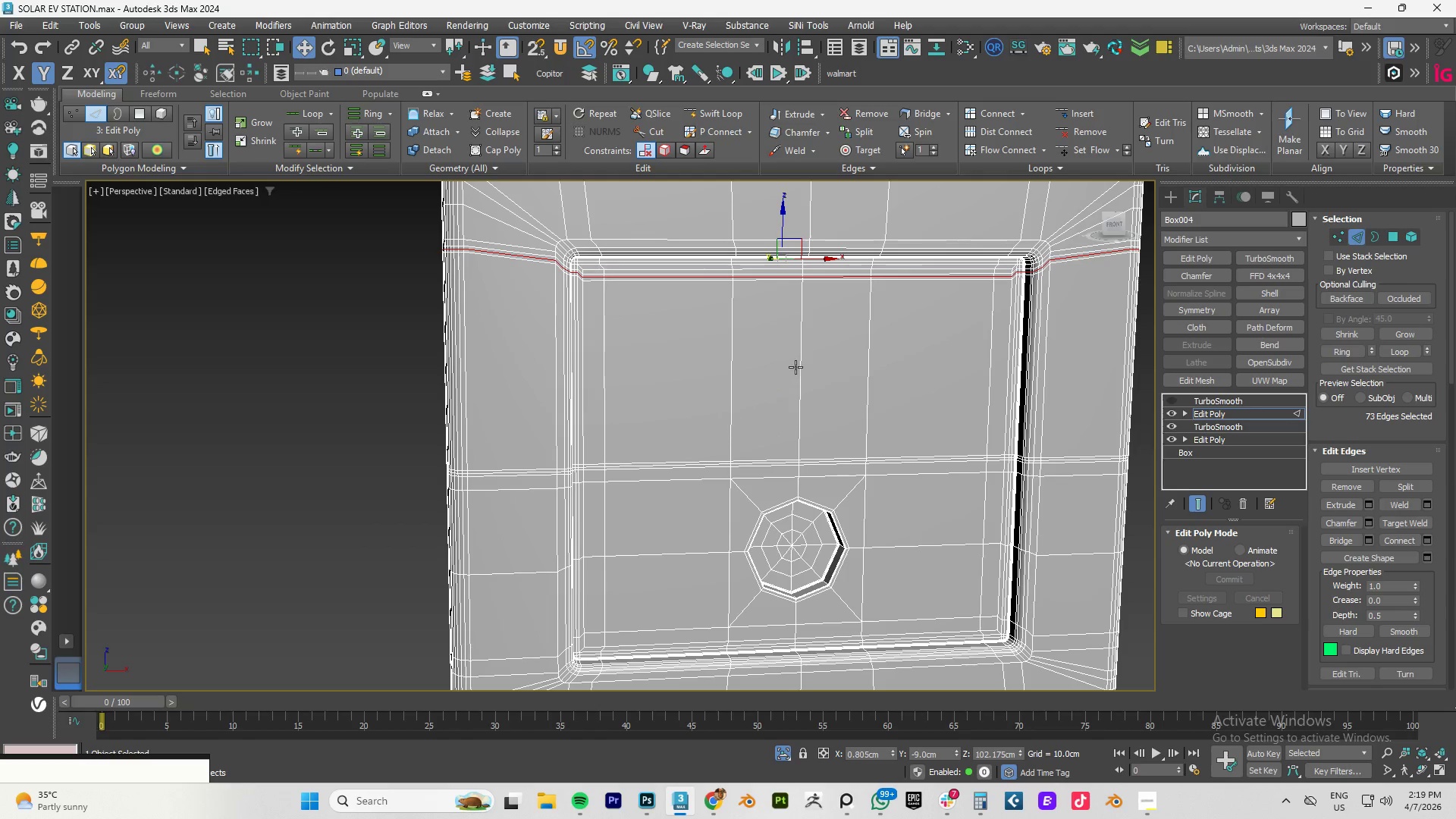 
left_click([795, 367])
 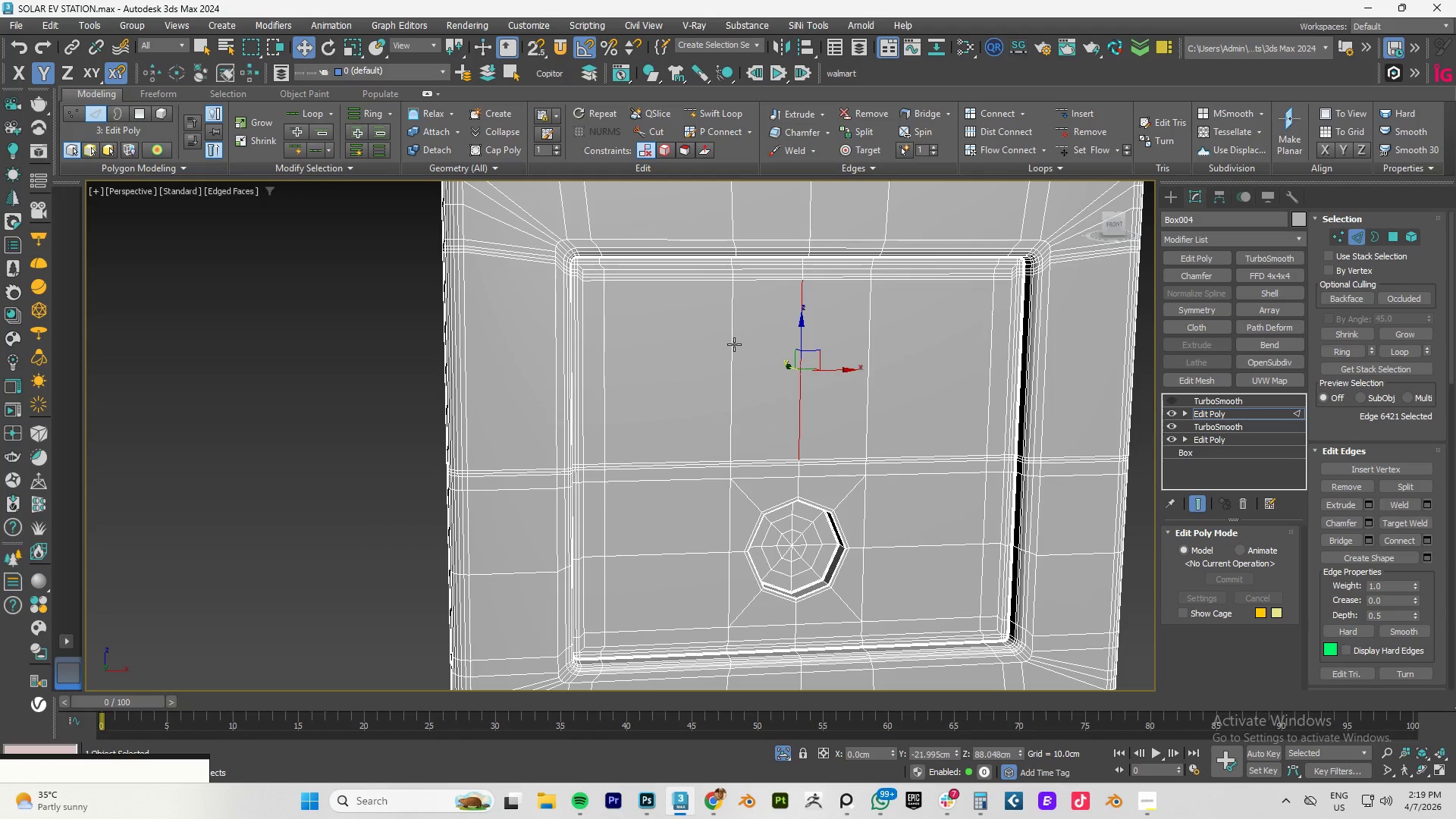 
left_click([733, 344])
 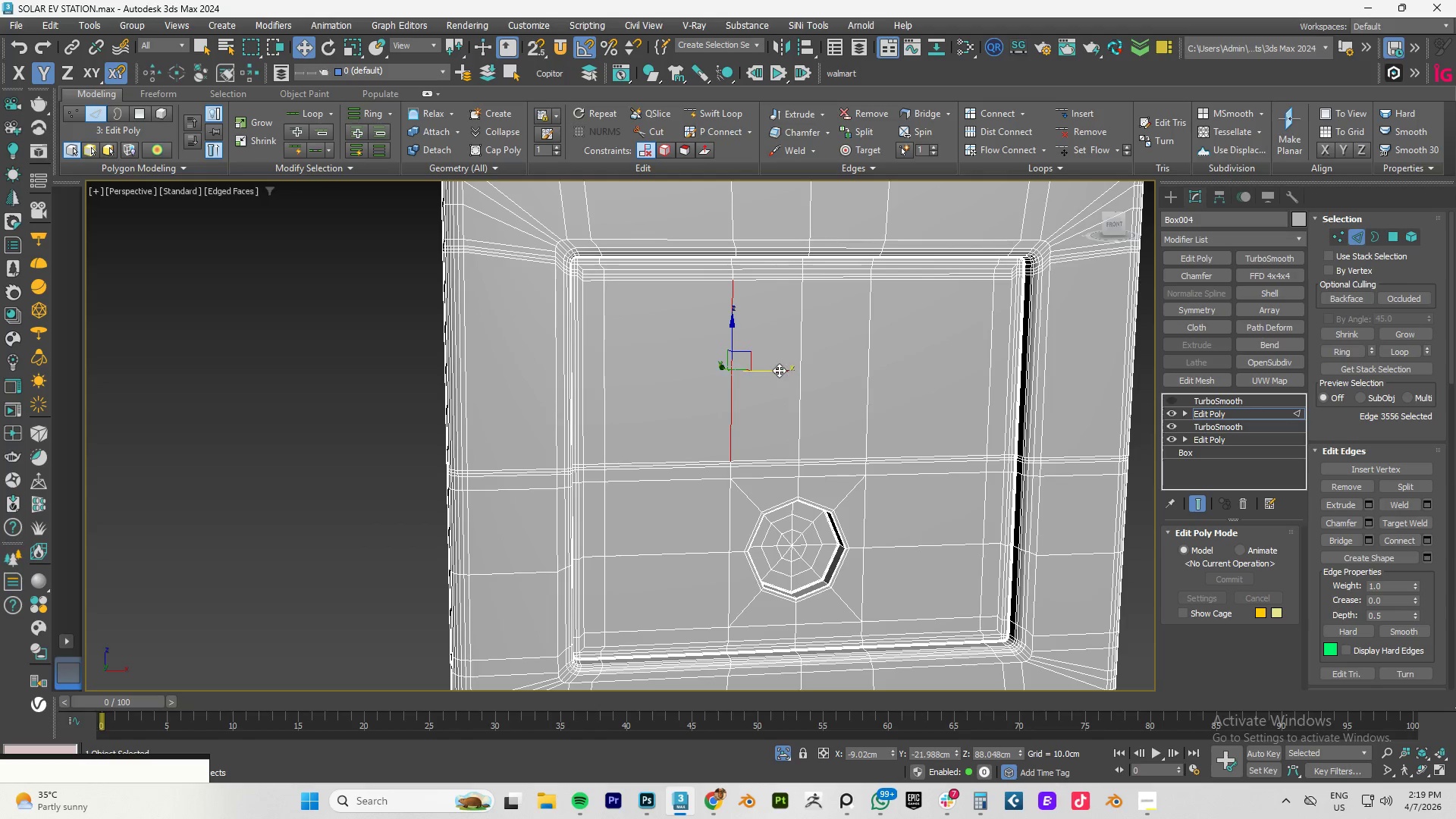 
left_click_drag(start_coordinate=[777, 372], to_coordinate=[744, 374])
 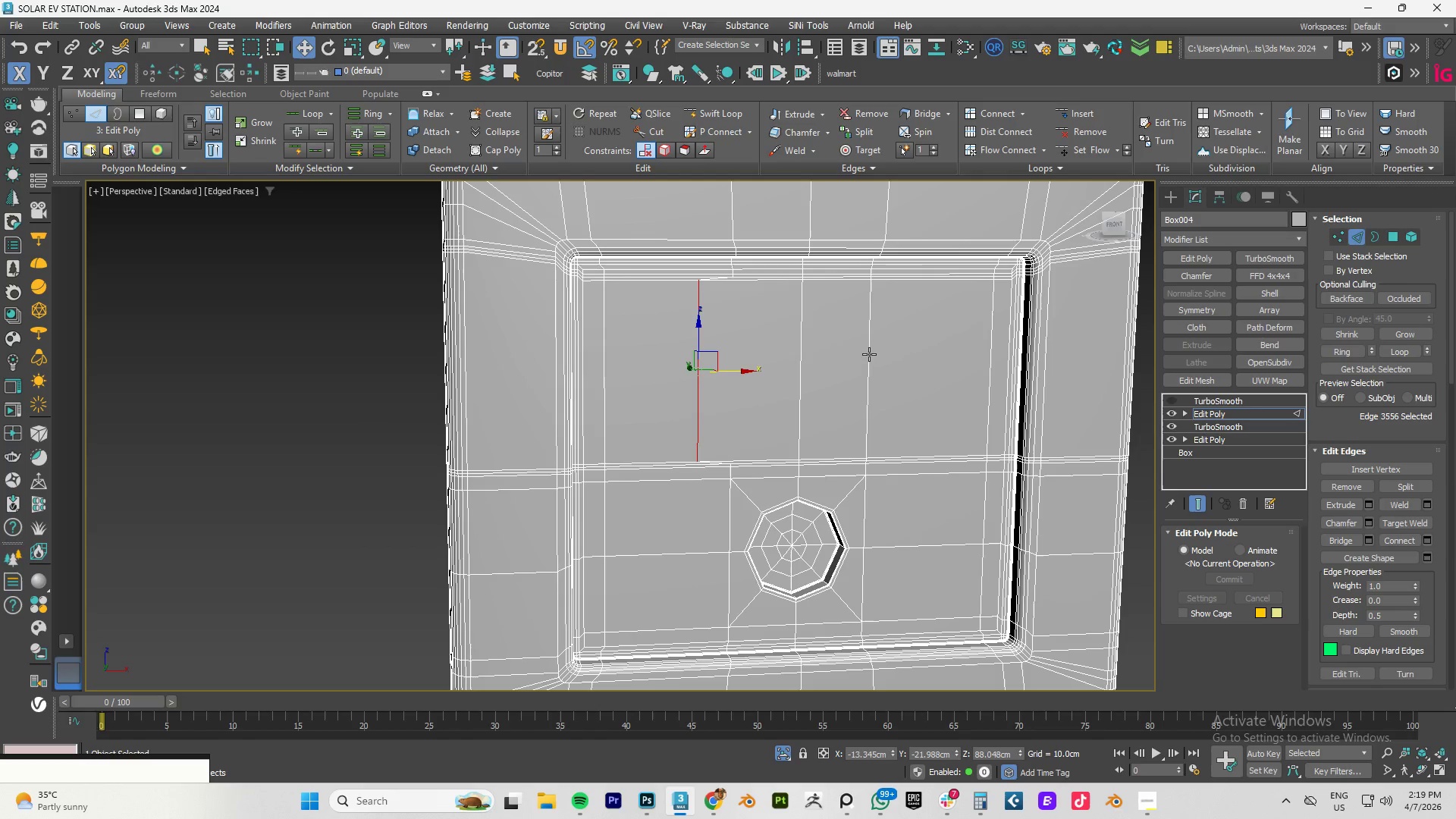 
left_click([865, 354])
 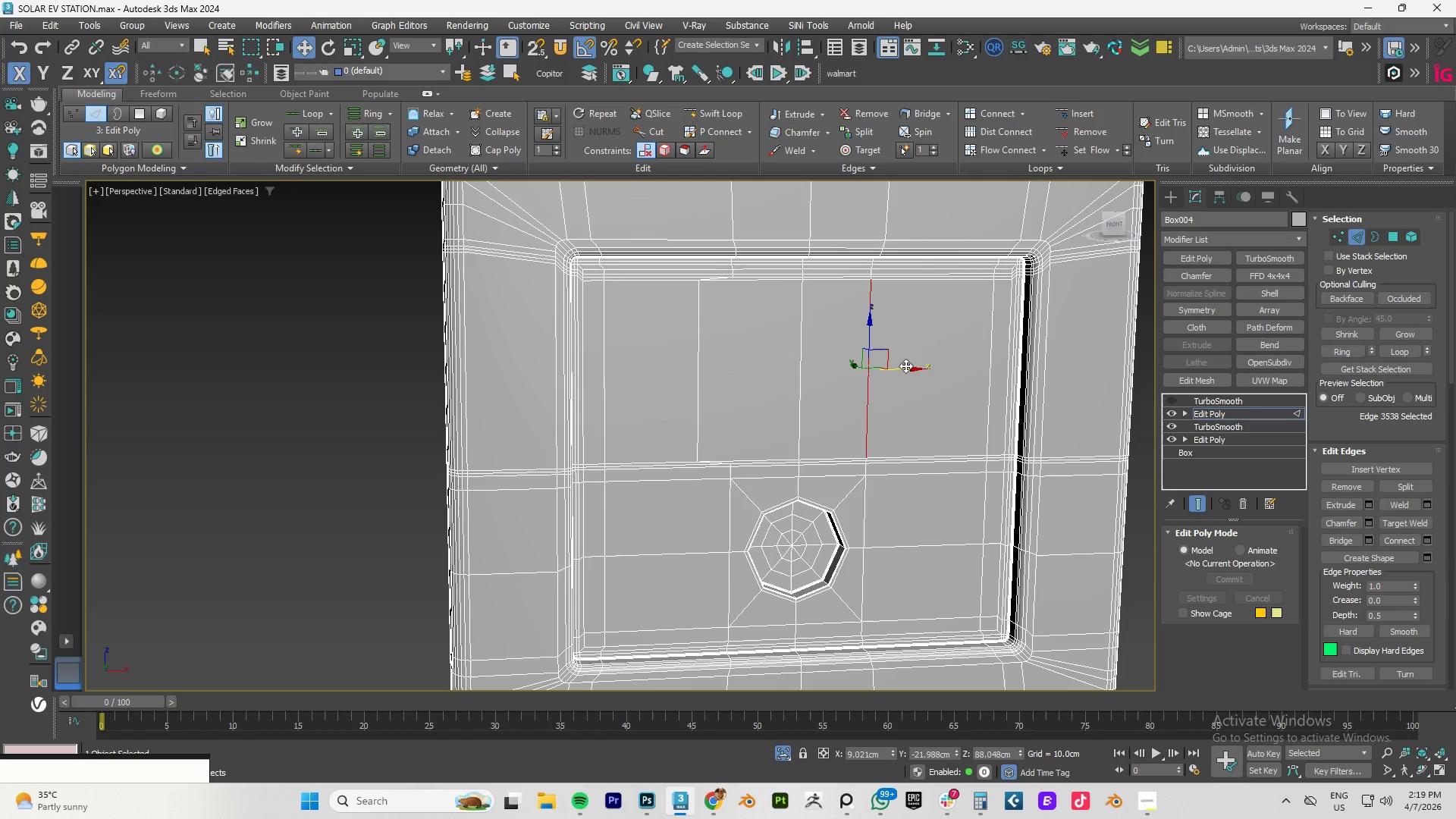 
left_click_drag(start_coordinate=[906, 367], to_coordinate=[942, 365])
 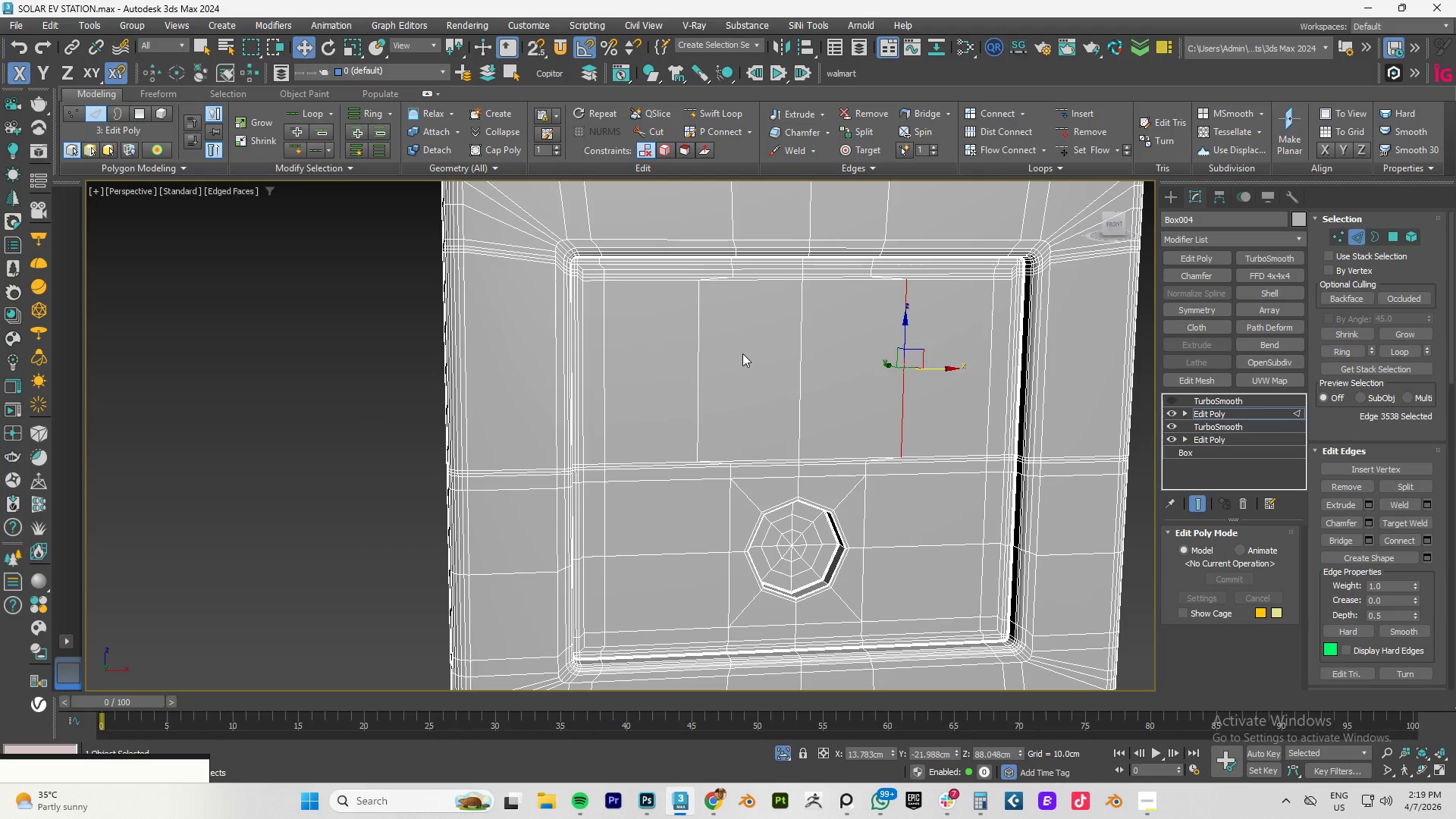 
key(4)
 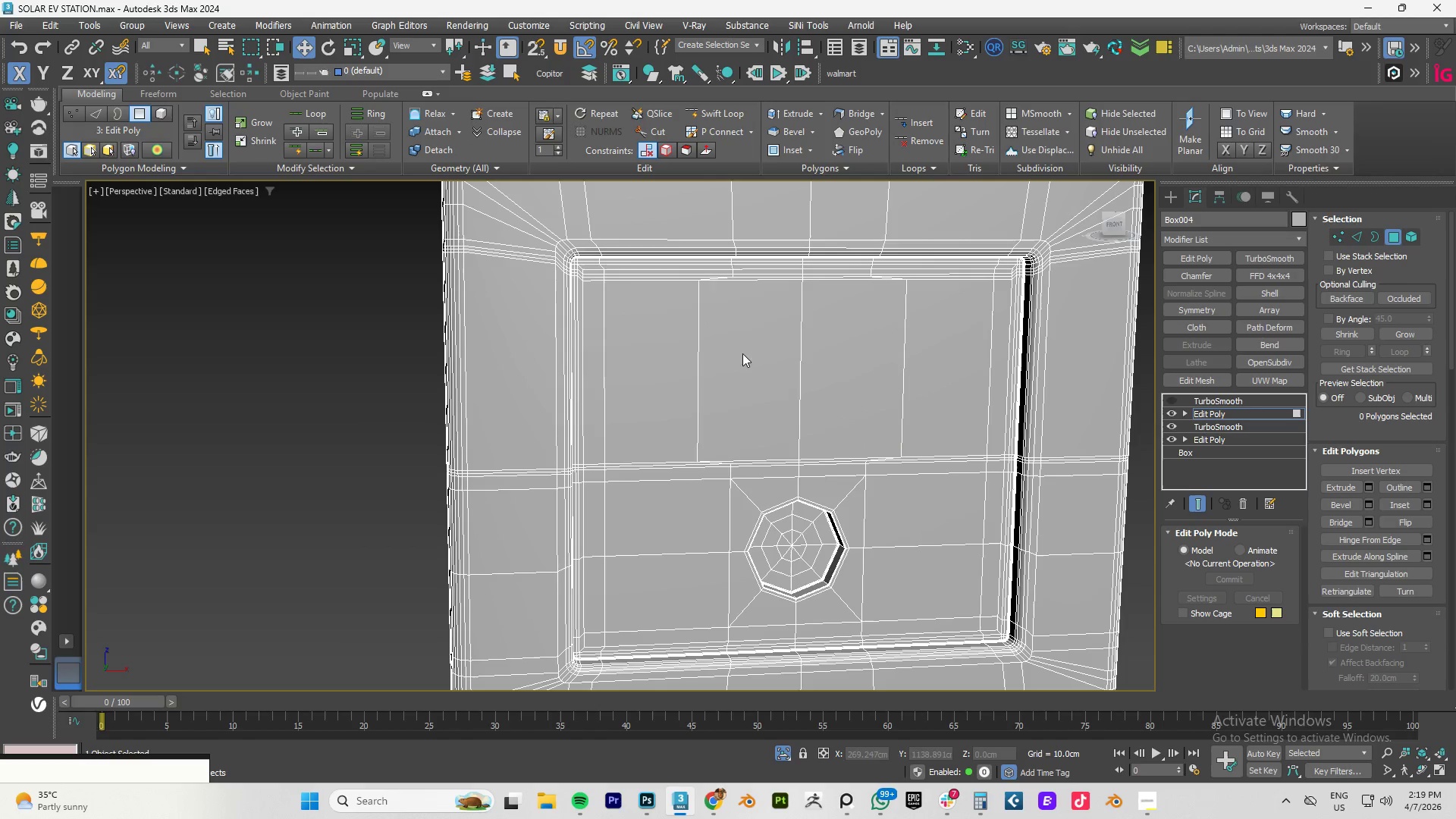 
left_click([742, 353])
 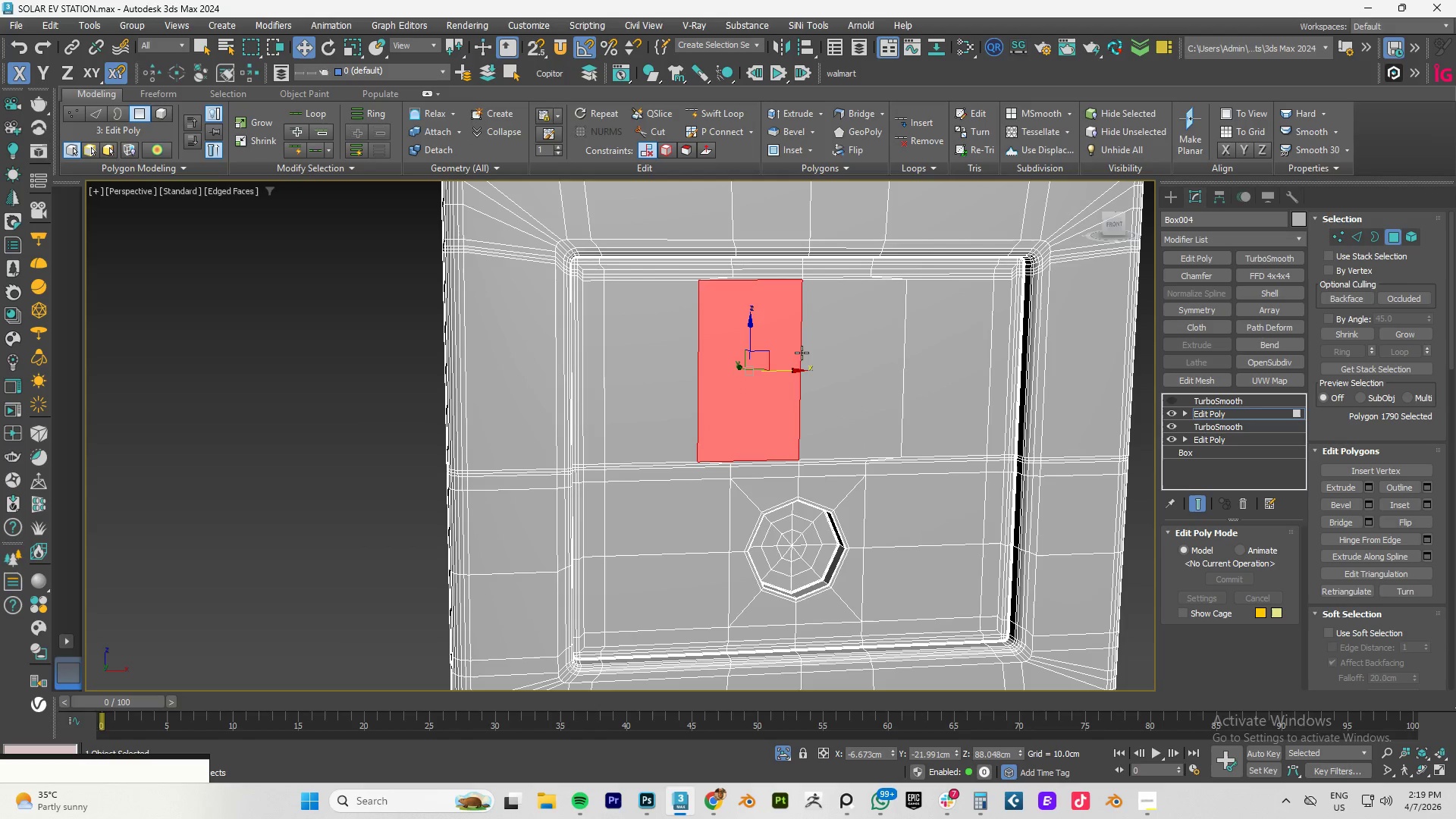 
hold_key(key=ControlLeft, duration=0.45)
left_click([872, 353])
 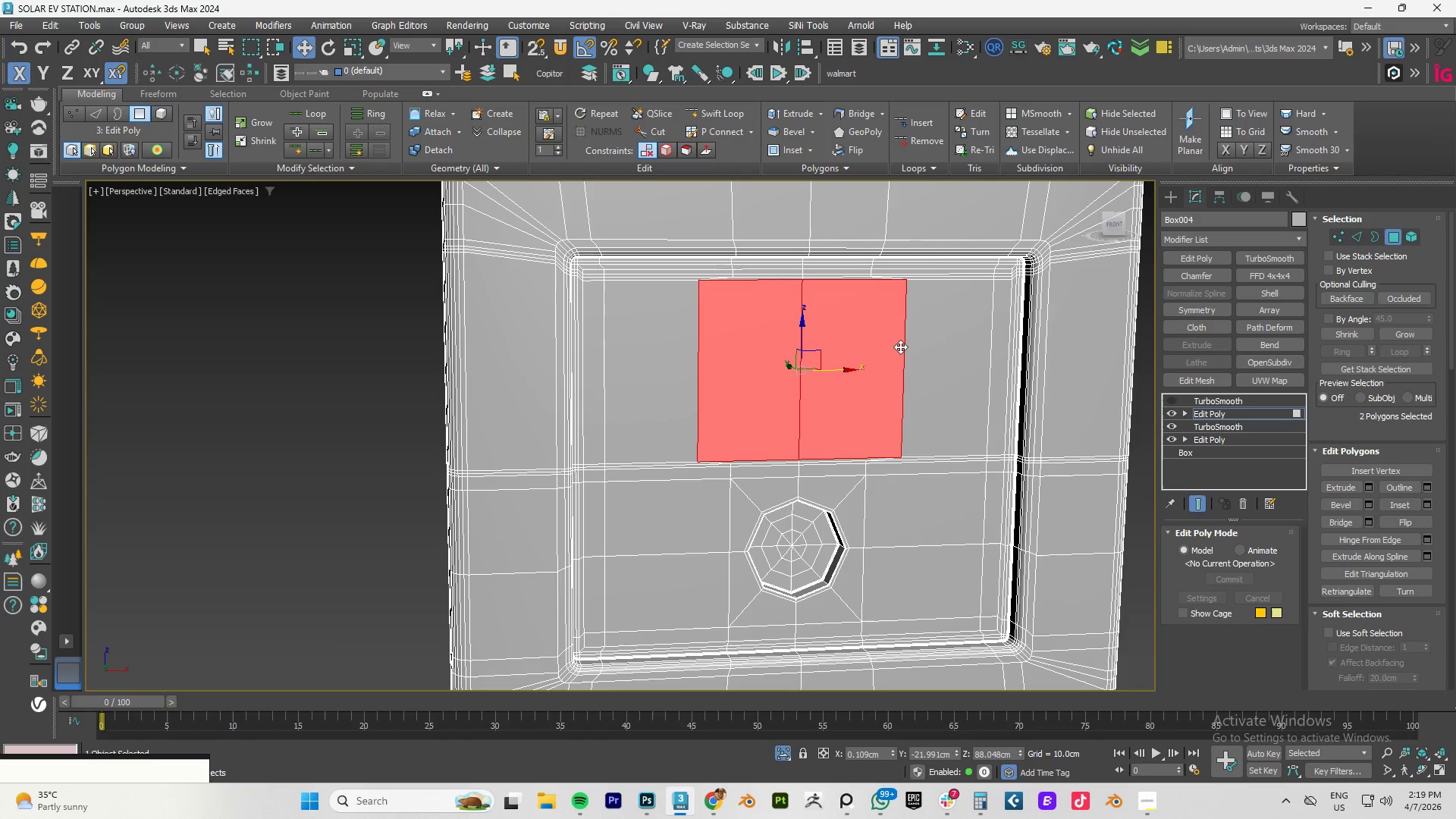 
key(Alt+AltLeft)
 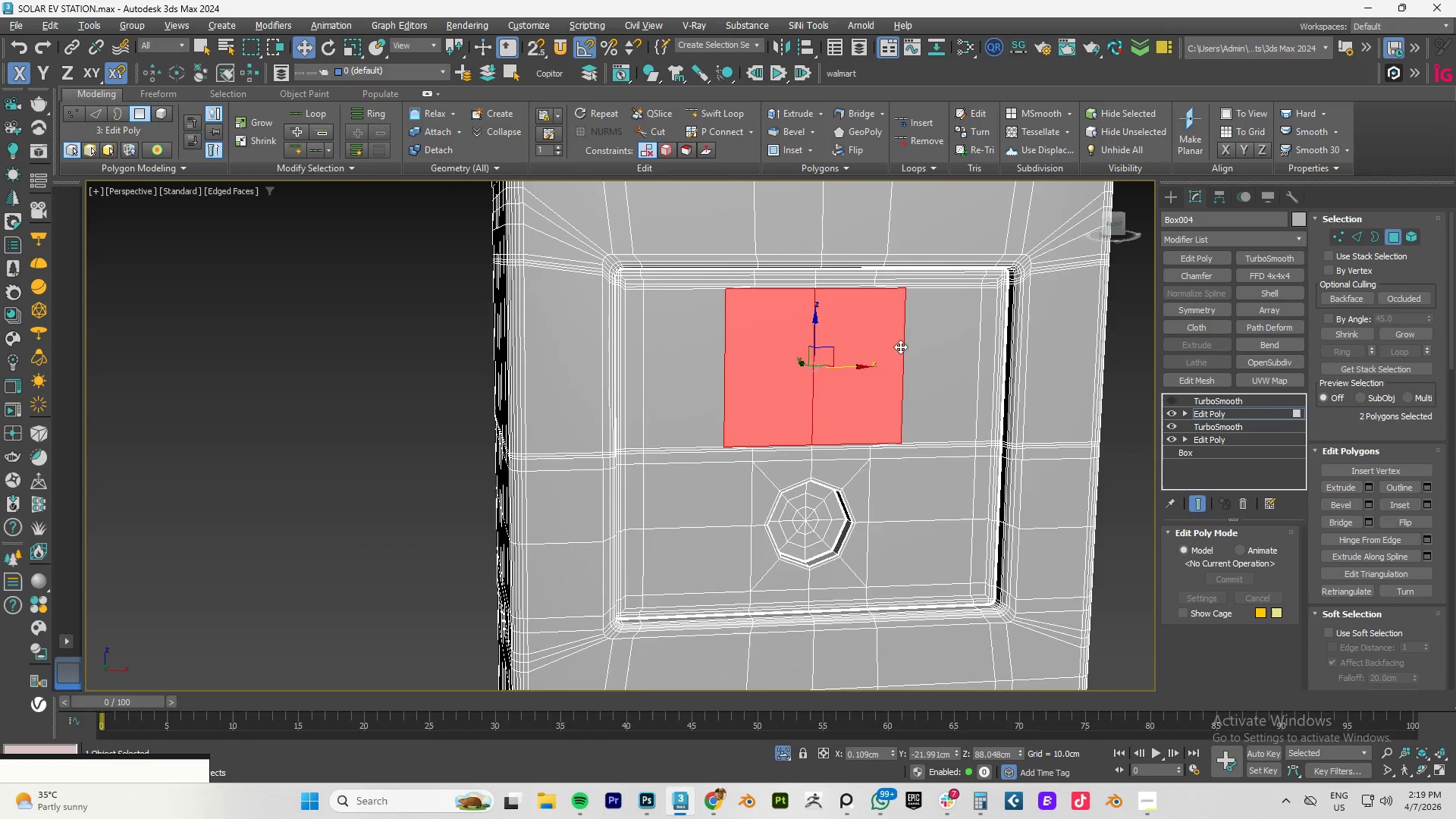 
hold_key(key=AltLeft, duration=0.72)
 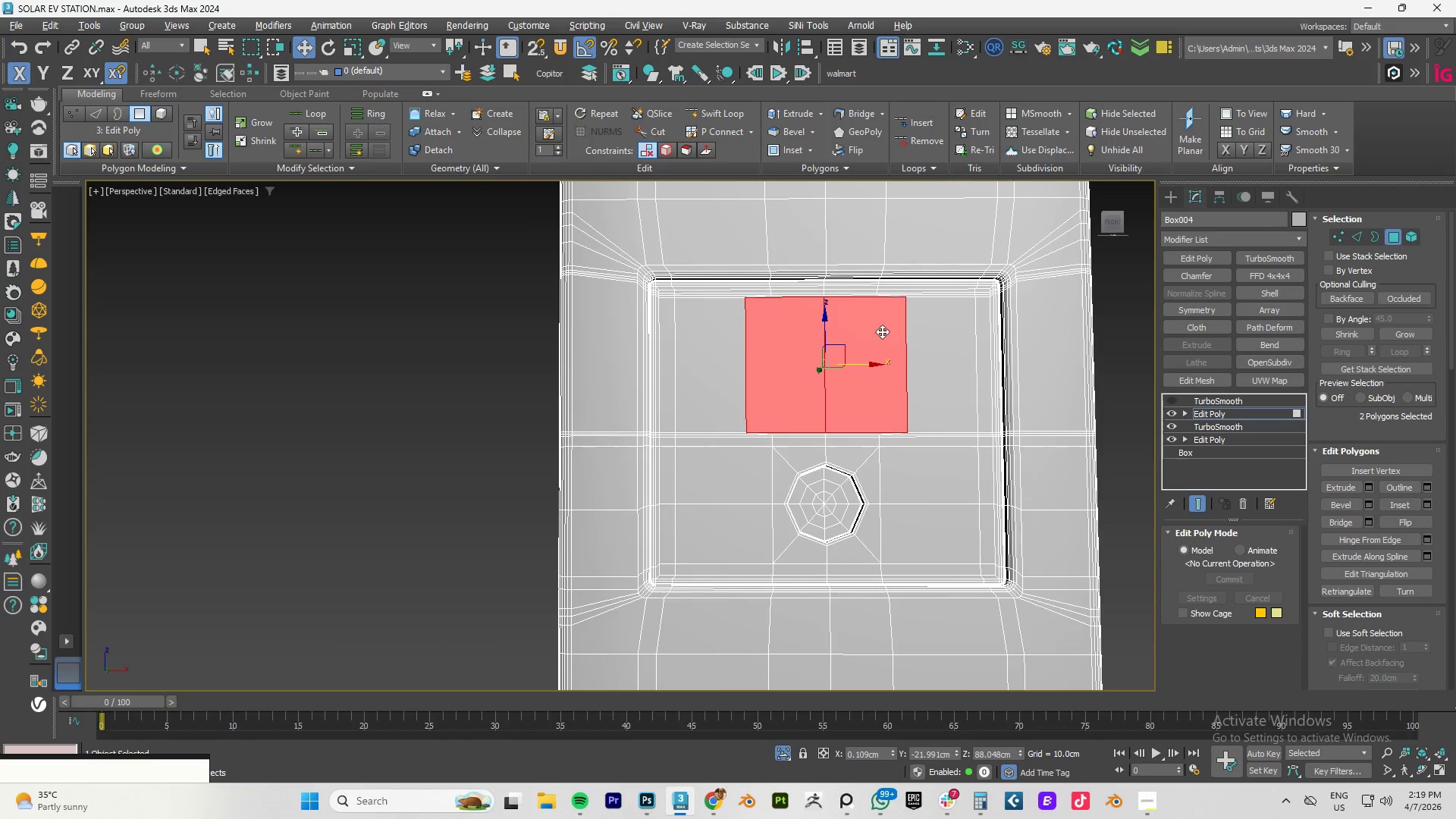 
scroll: coordinate [900, 347], scroll_direction: down, amount: 2.0
 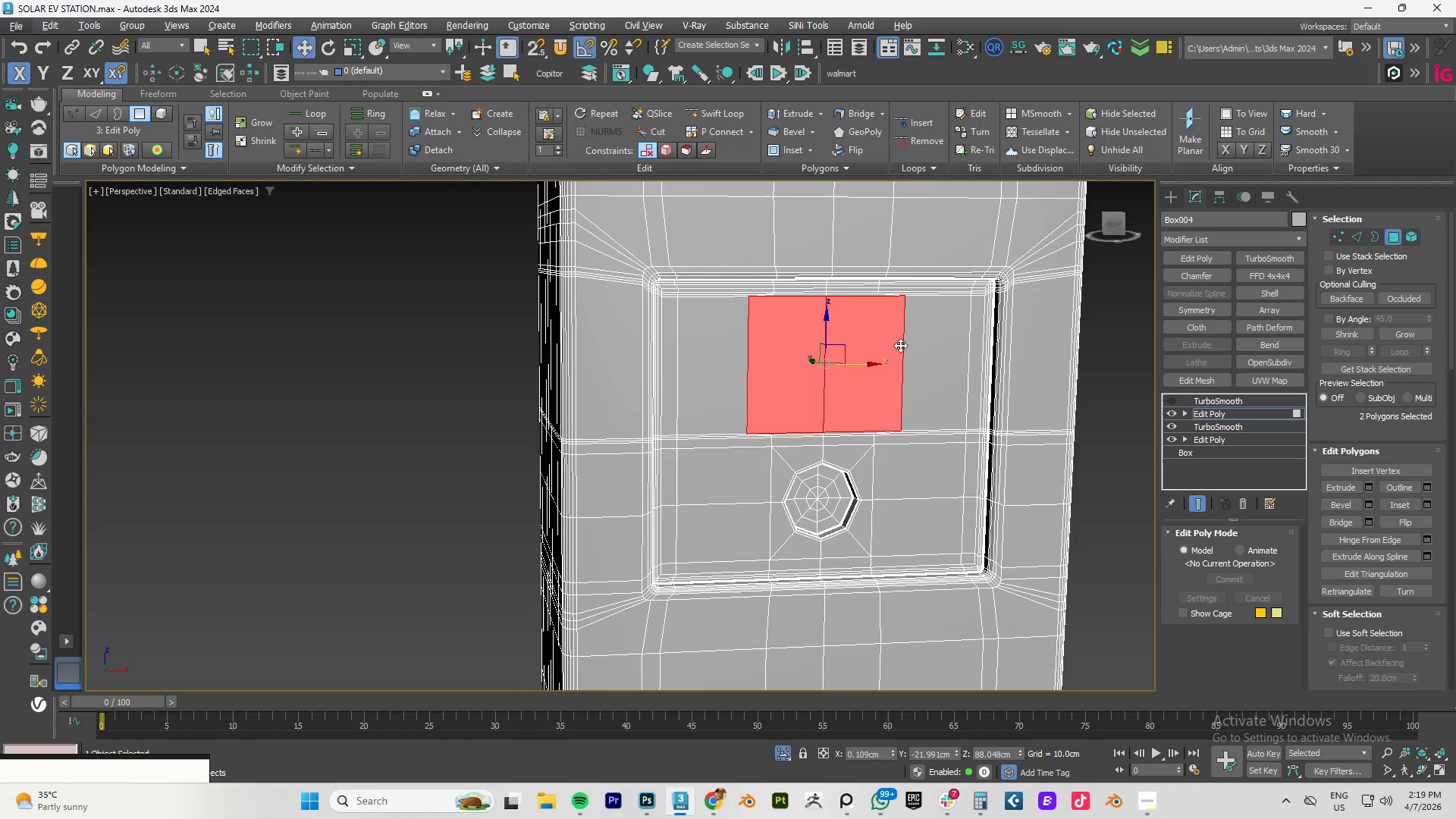 
hold_key(key=AltLeft, duration=0.55)
 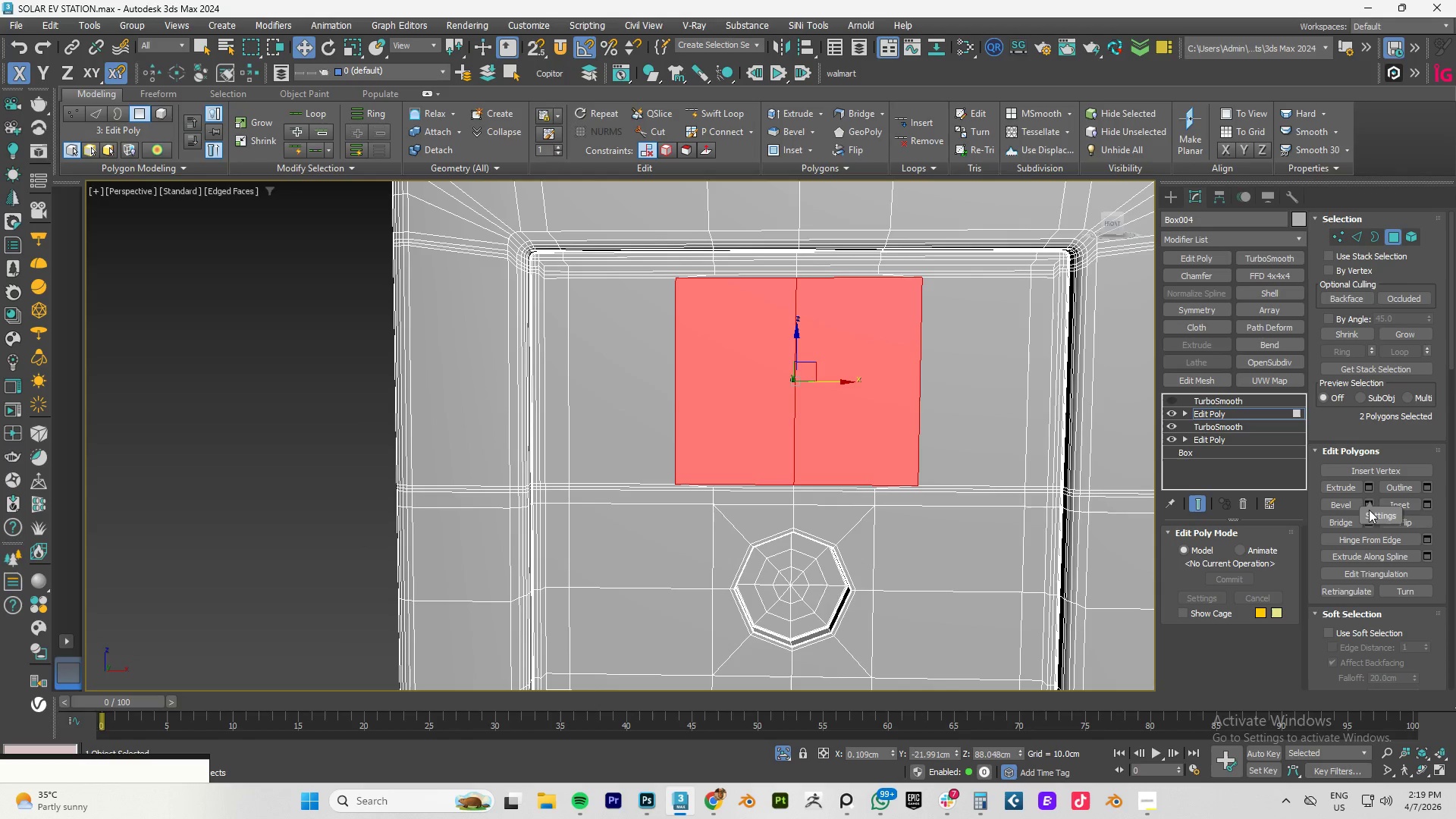 
scroll: coordinate [882, 331], scroll_direction: up, amount: 1.0
 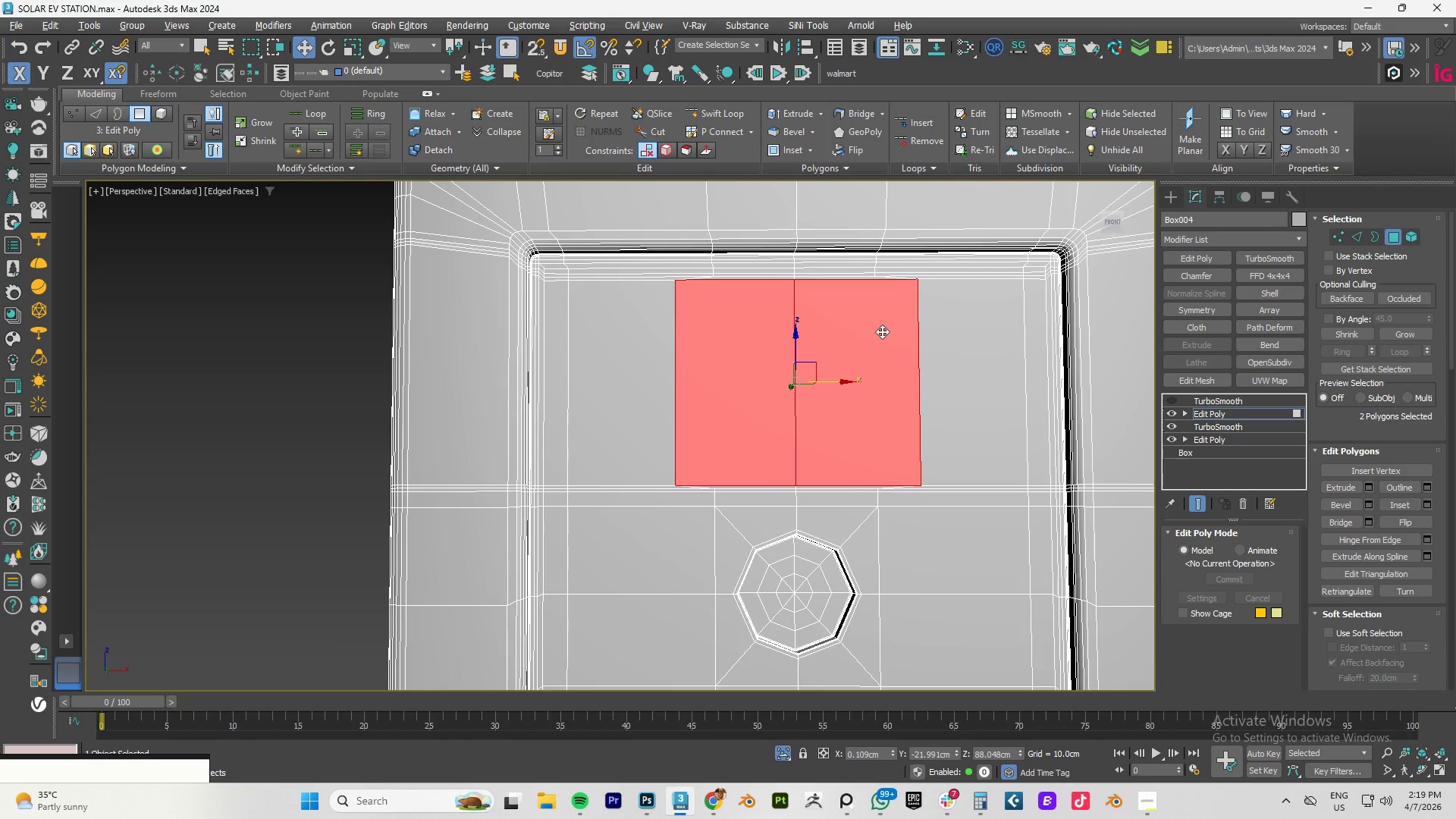 
left_click([1428, 507])
 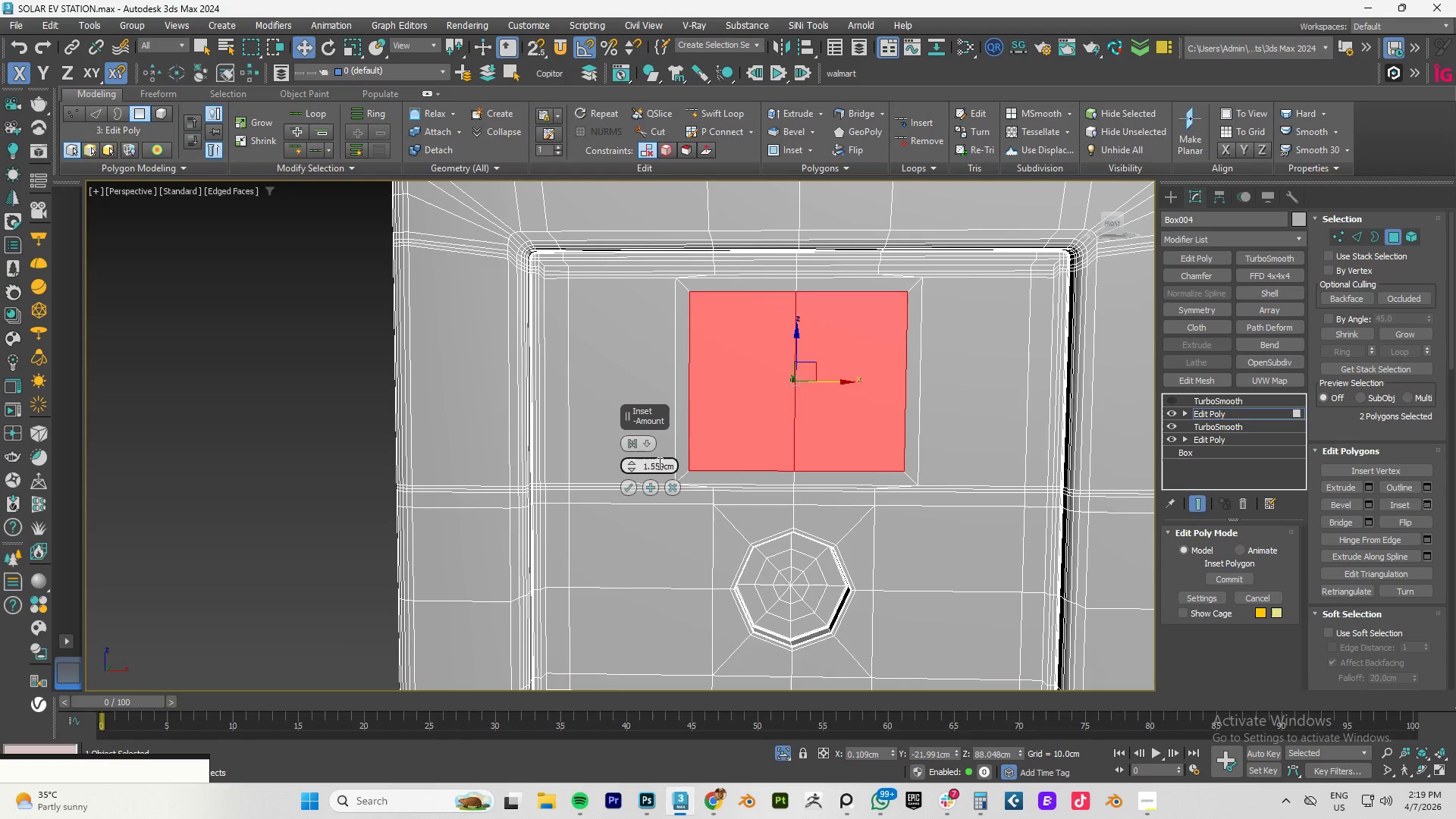 
left_click_drag(start_coordinate=[655, 466], to_coordinate=[921, 483])
 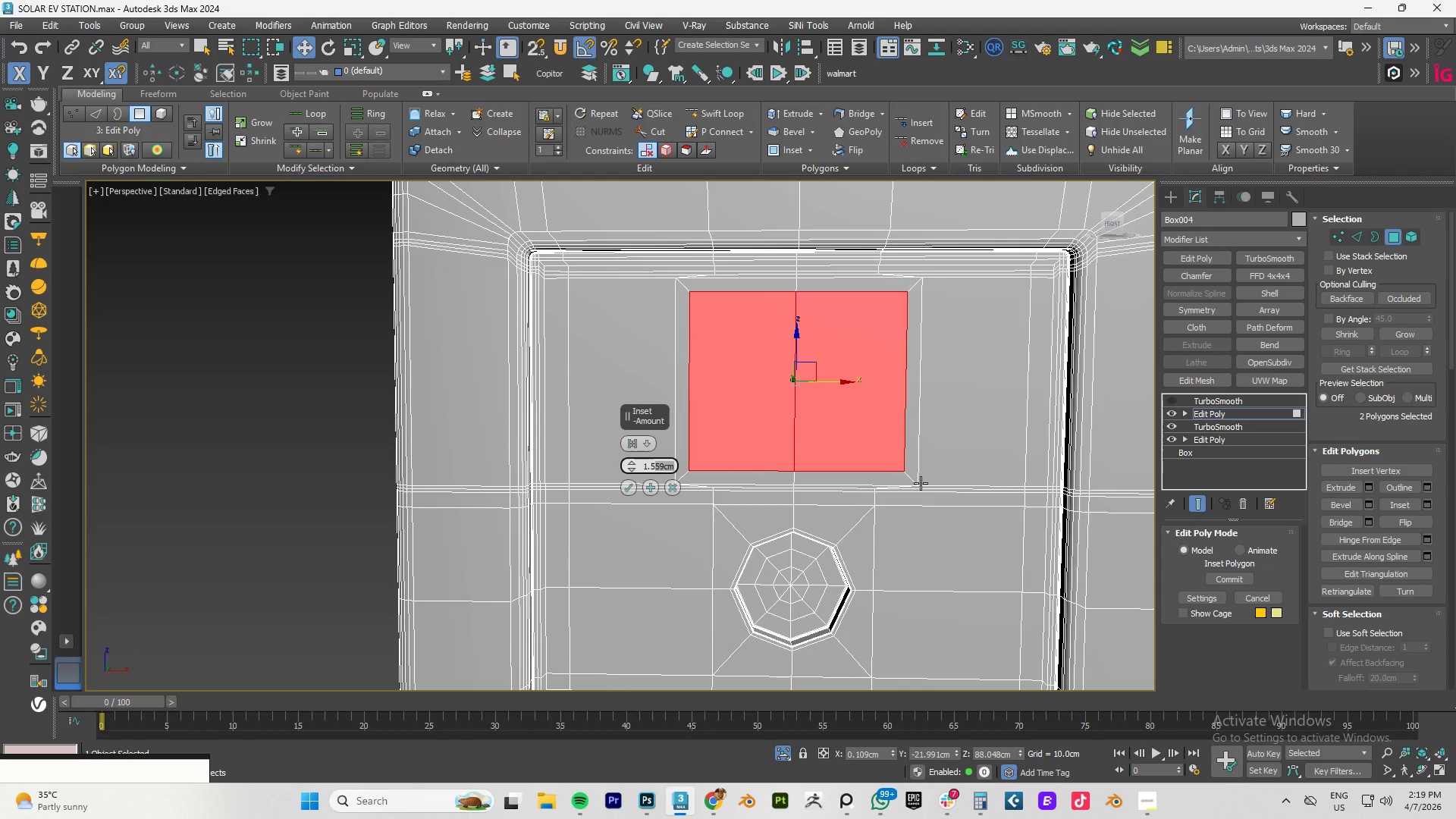 
key(Numpad0)
 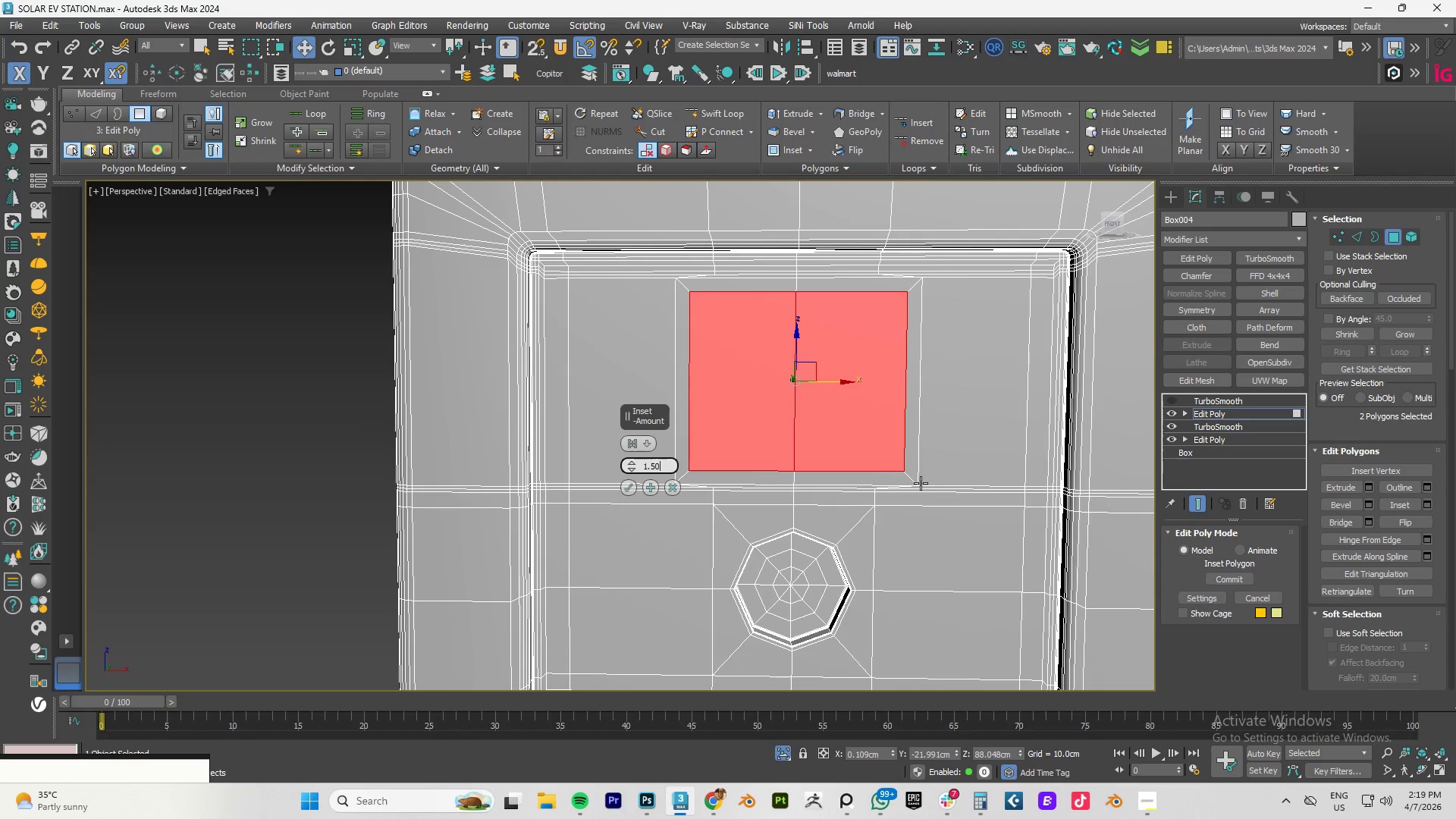 
key(NumpadEnter)
 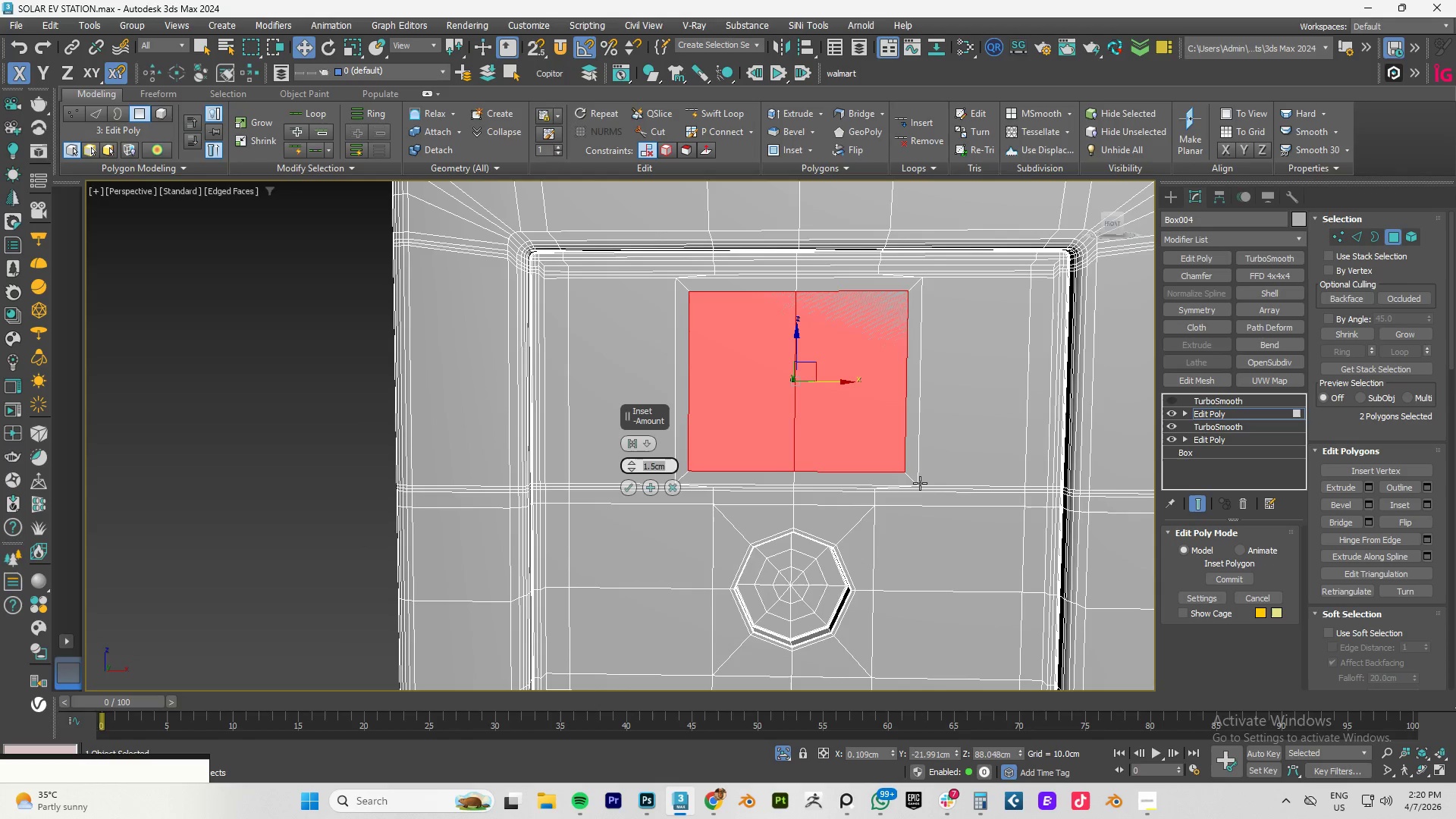 
key(Numpad1)
 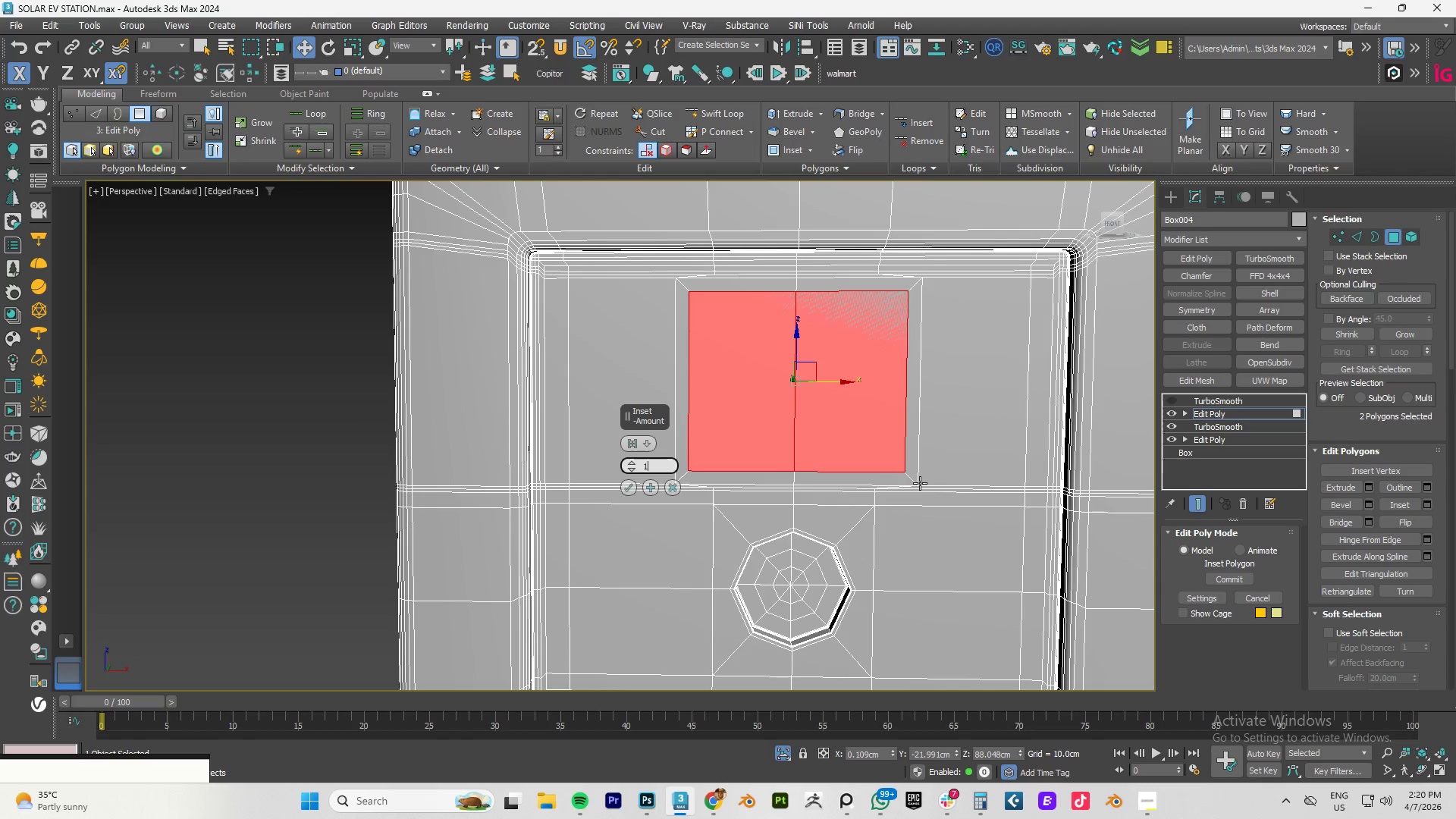 
key(NumpadDecimal)
 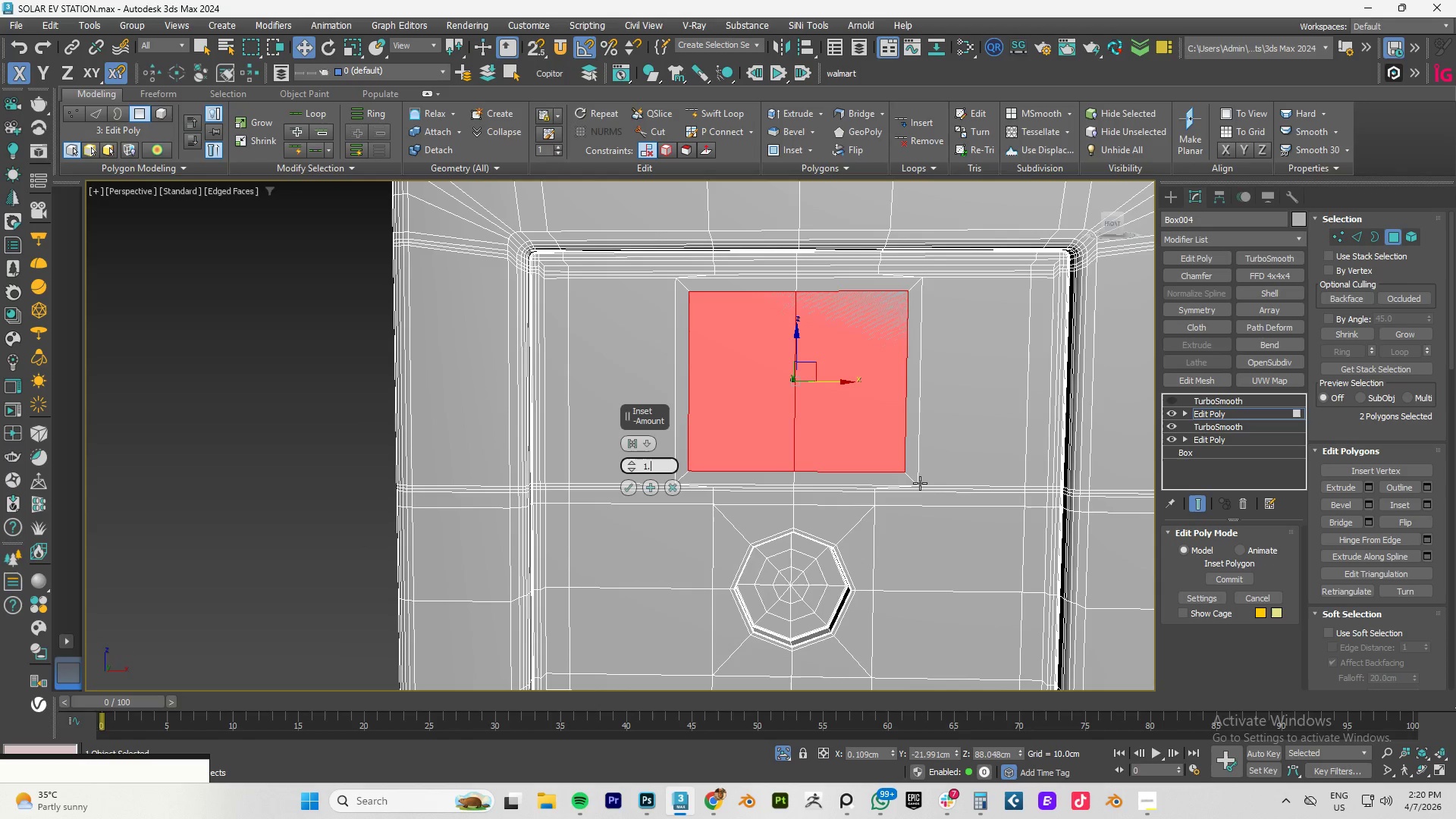 
key(Numpad2)
 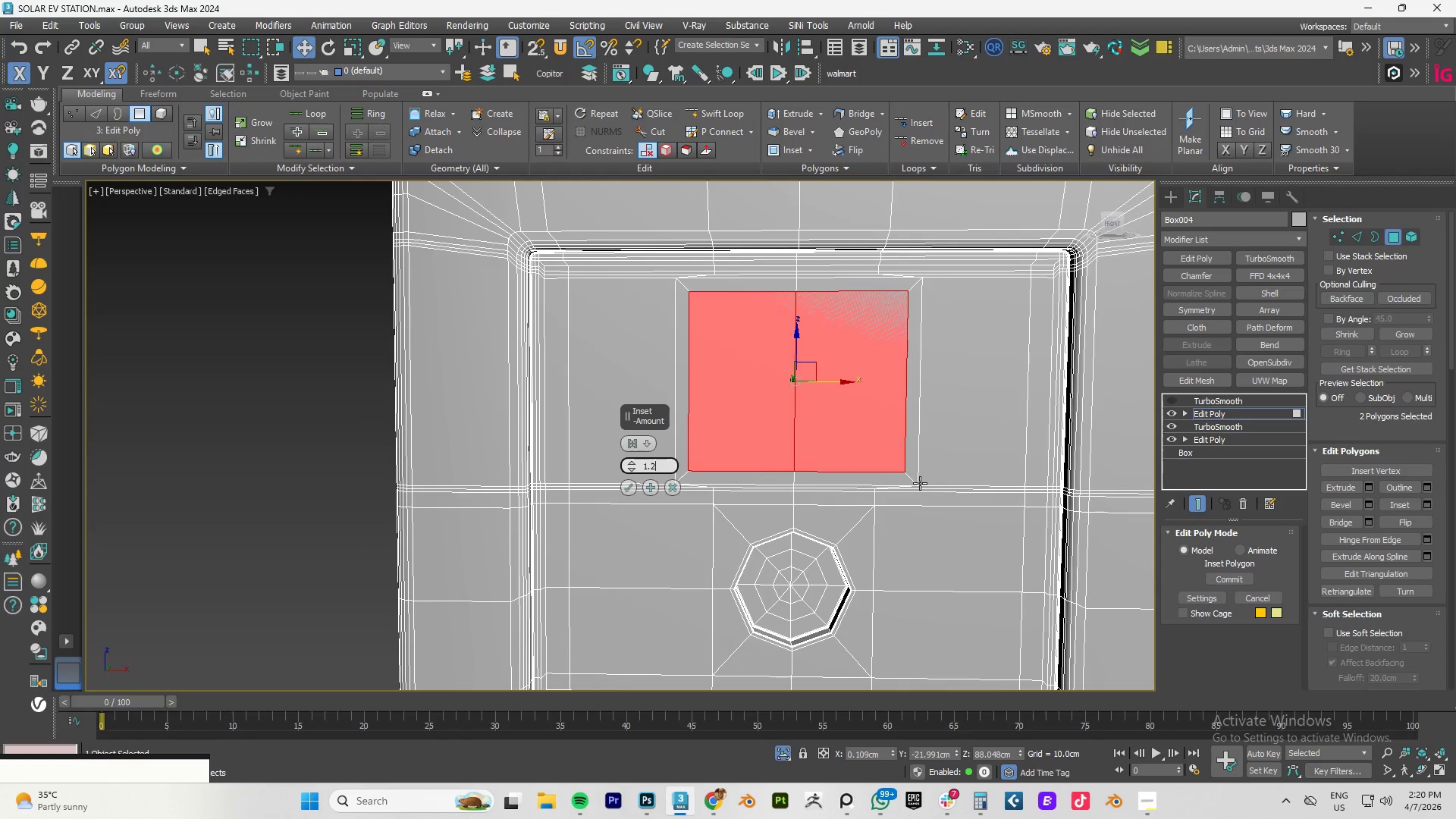 
key(NumpadEnter)
 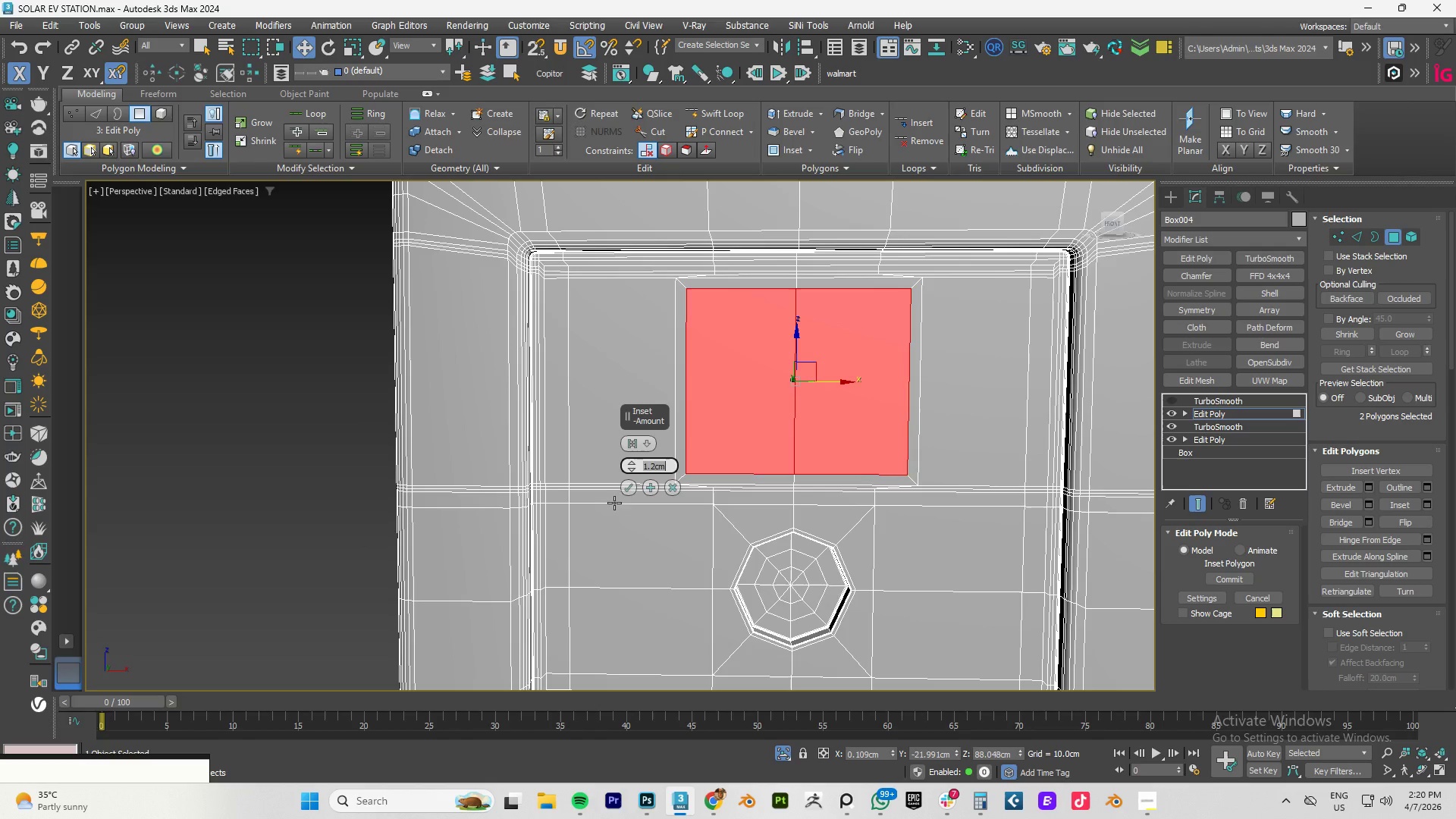 
left_click([631, 488])
 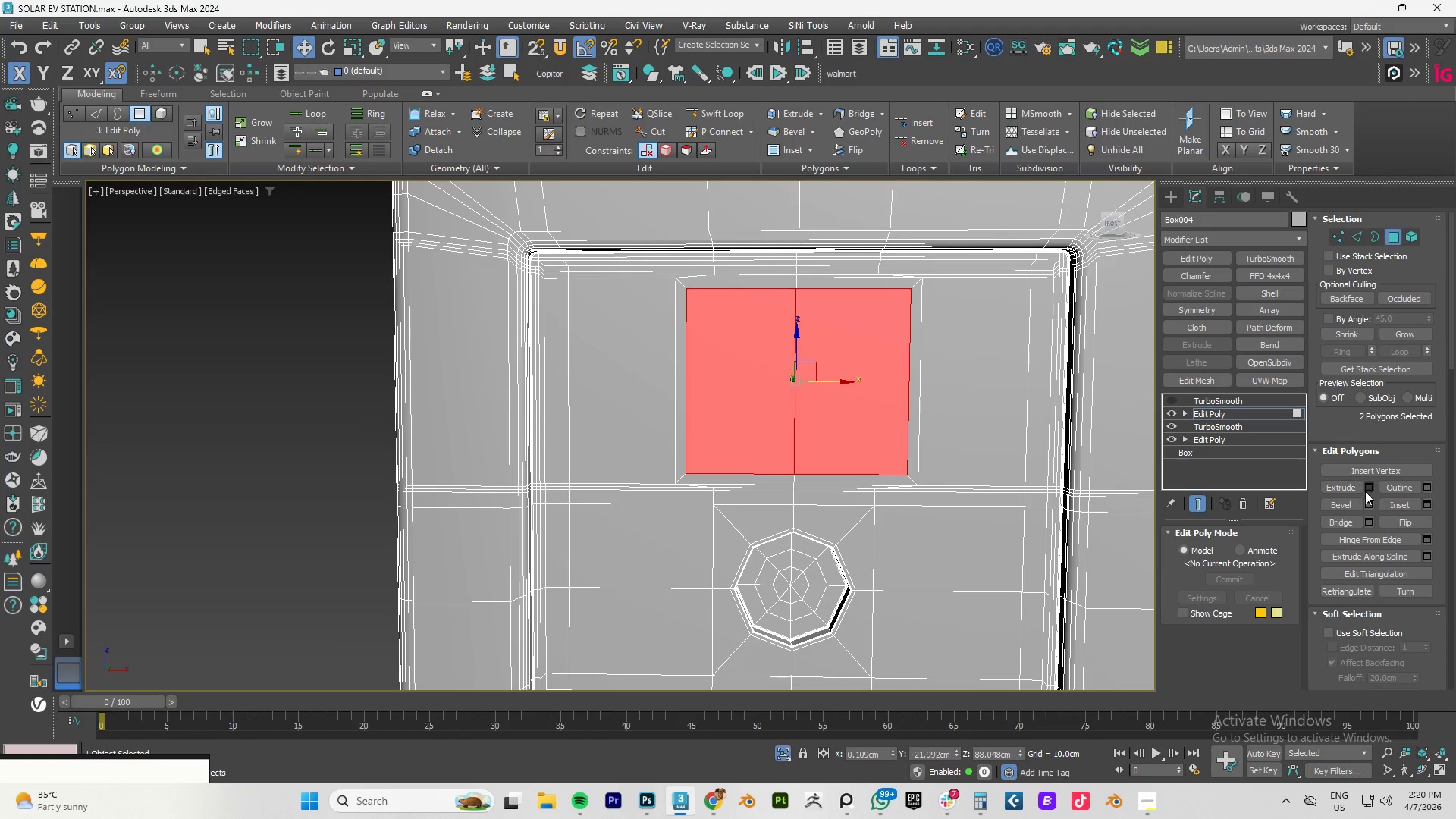 
left_click([1368, 487])
 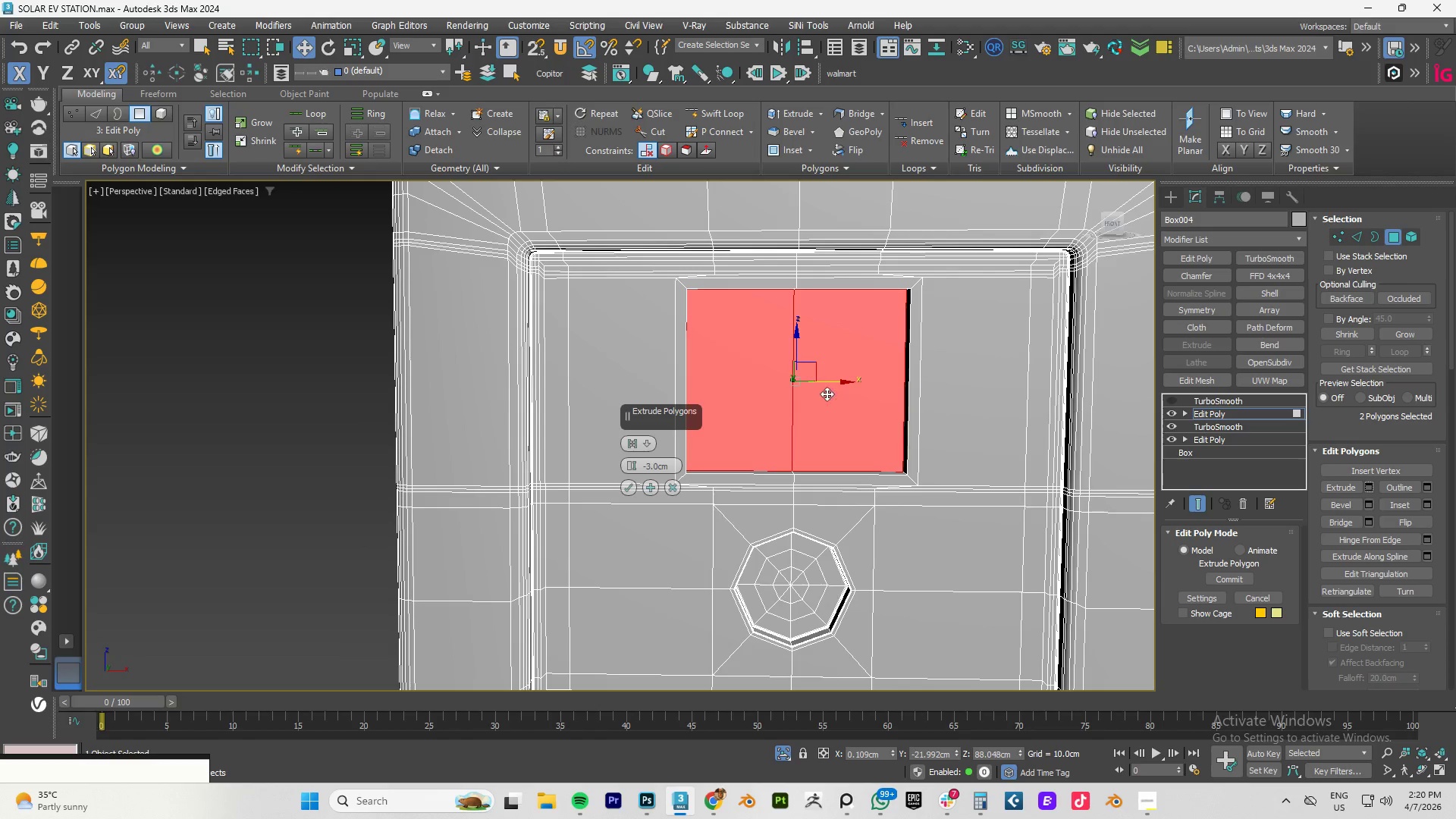 
hold_key(key=AltLeft, duration=0.77)
 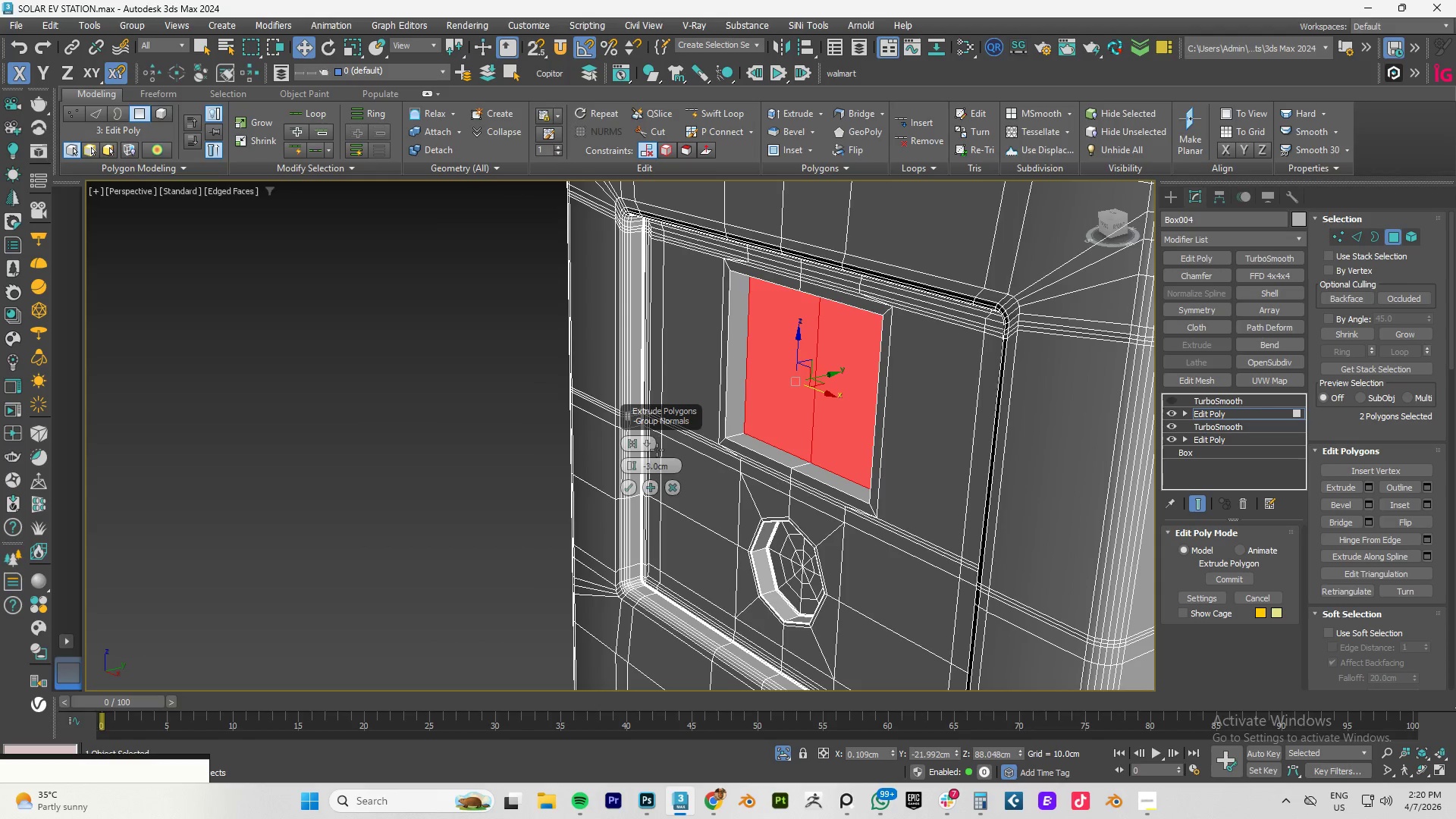 
left_click_drag(start_coordinate=[632, 463], to_coordinate=[652, 449])
 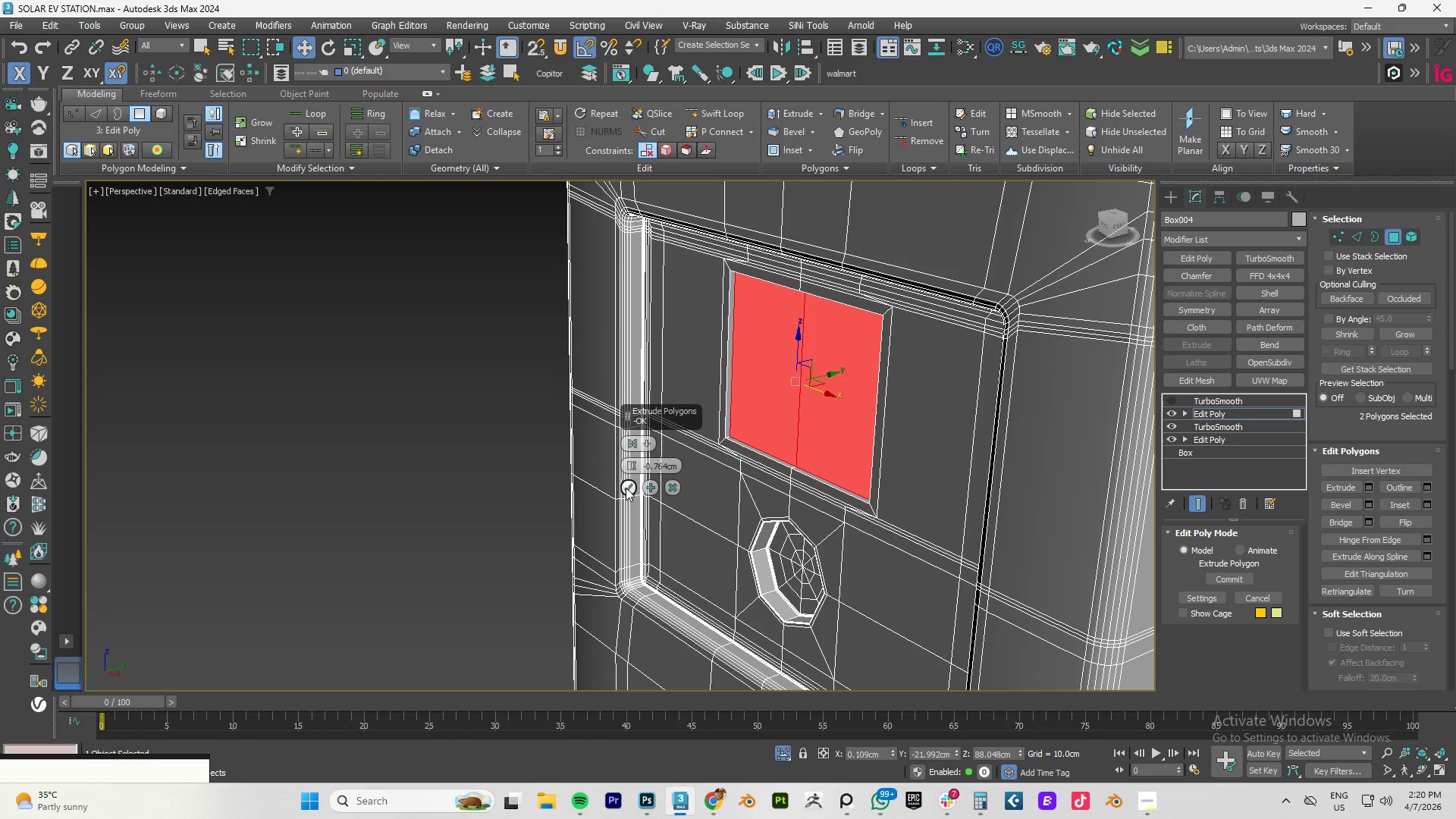 
left_click([673, 484])
 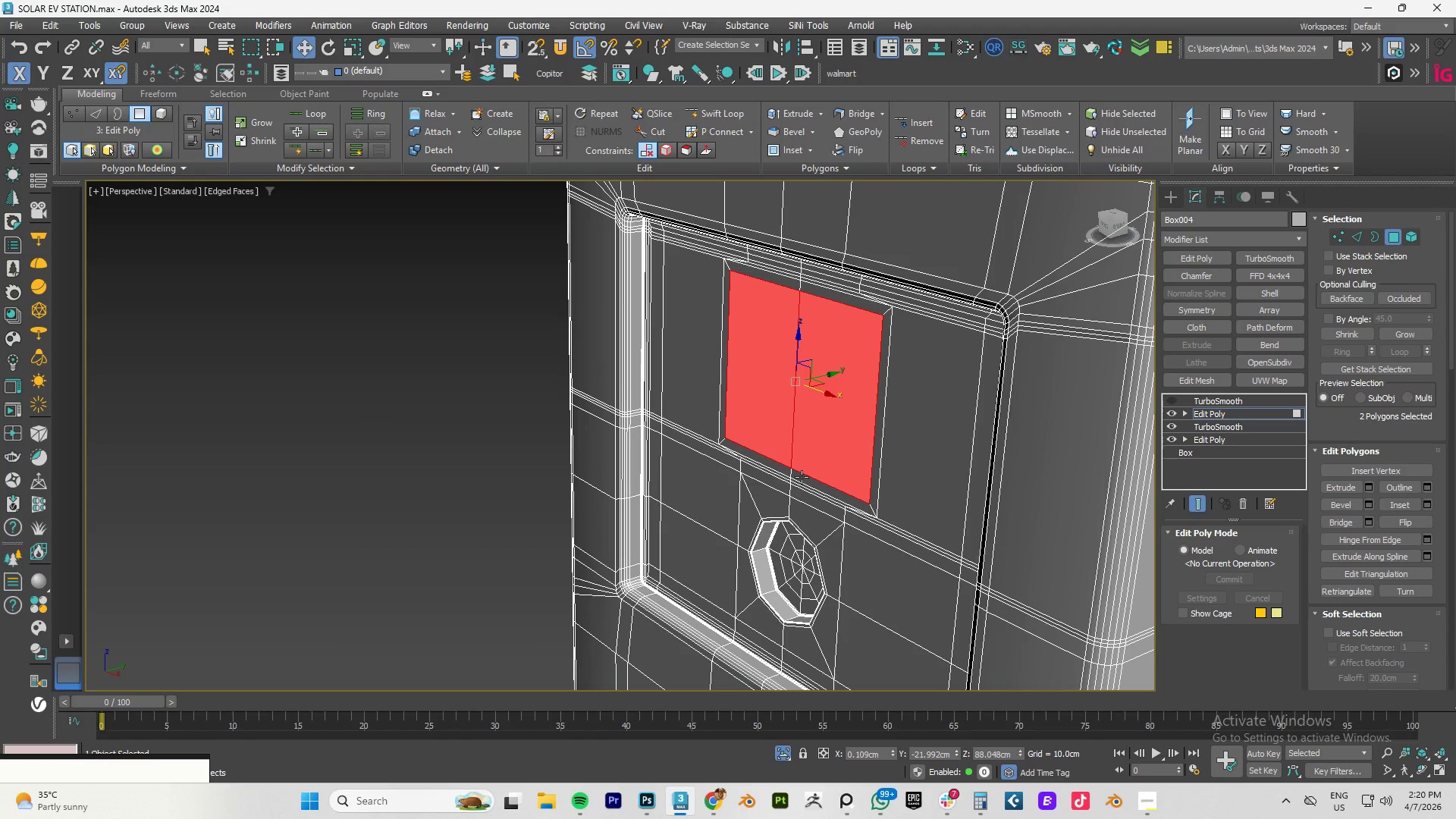 
hold_key(key=AltLeft, duration=0.38)
 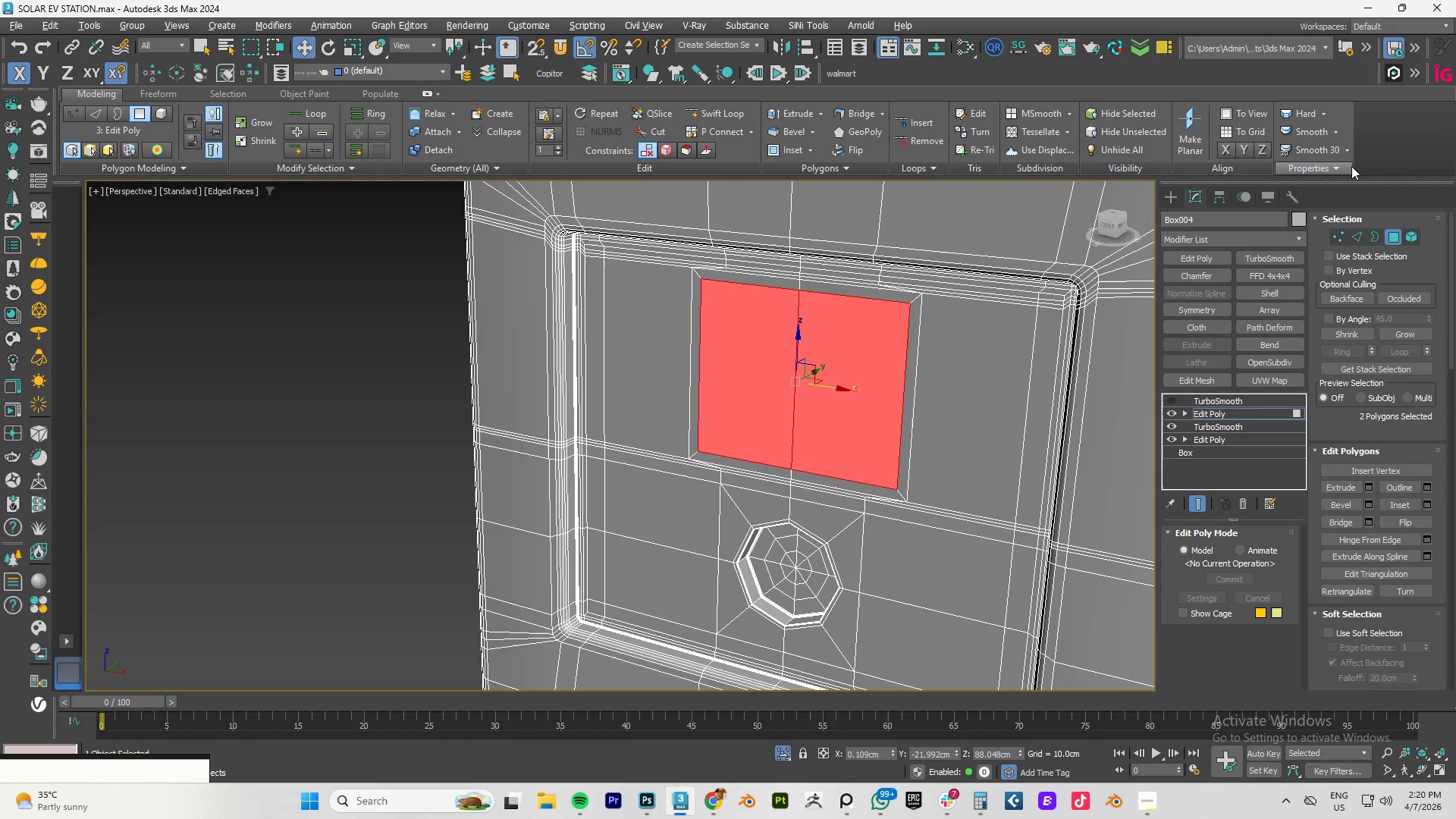 
hold_key(key=ControlLeft, duration=1.11)
left_click([1357, 237])
 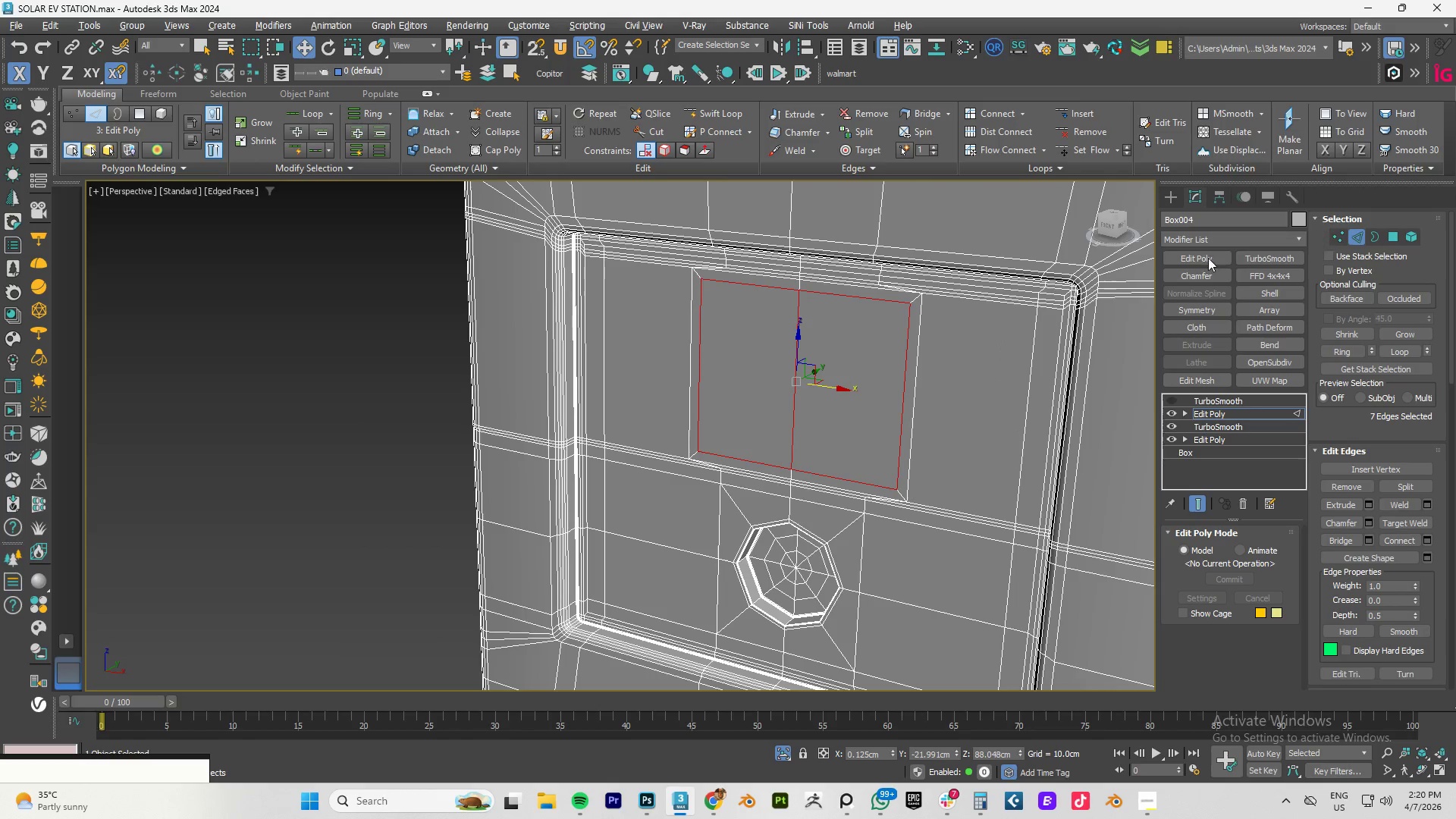 
hold_key(key=ControlLeft, duration=13.98)
hold_key(key=AltLeft, duration=0.89)
left_click([795, 419])
 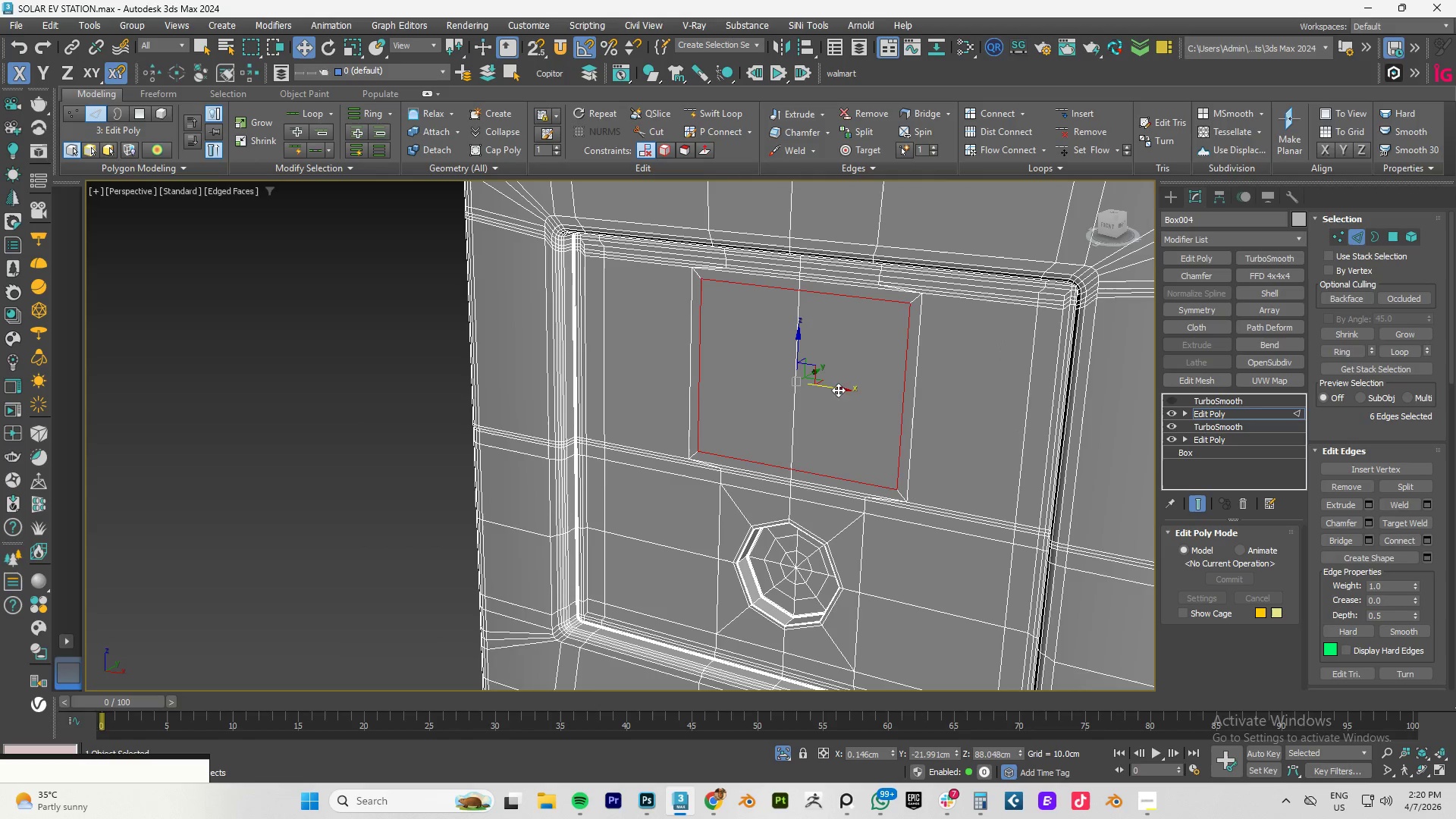 
hold_key(key=AltLeft, duration=1.23)
 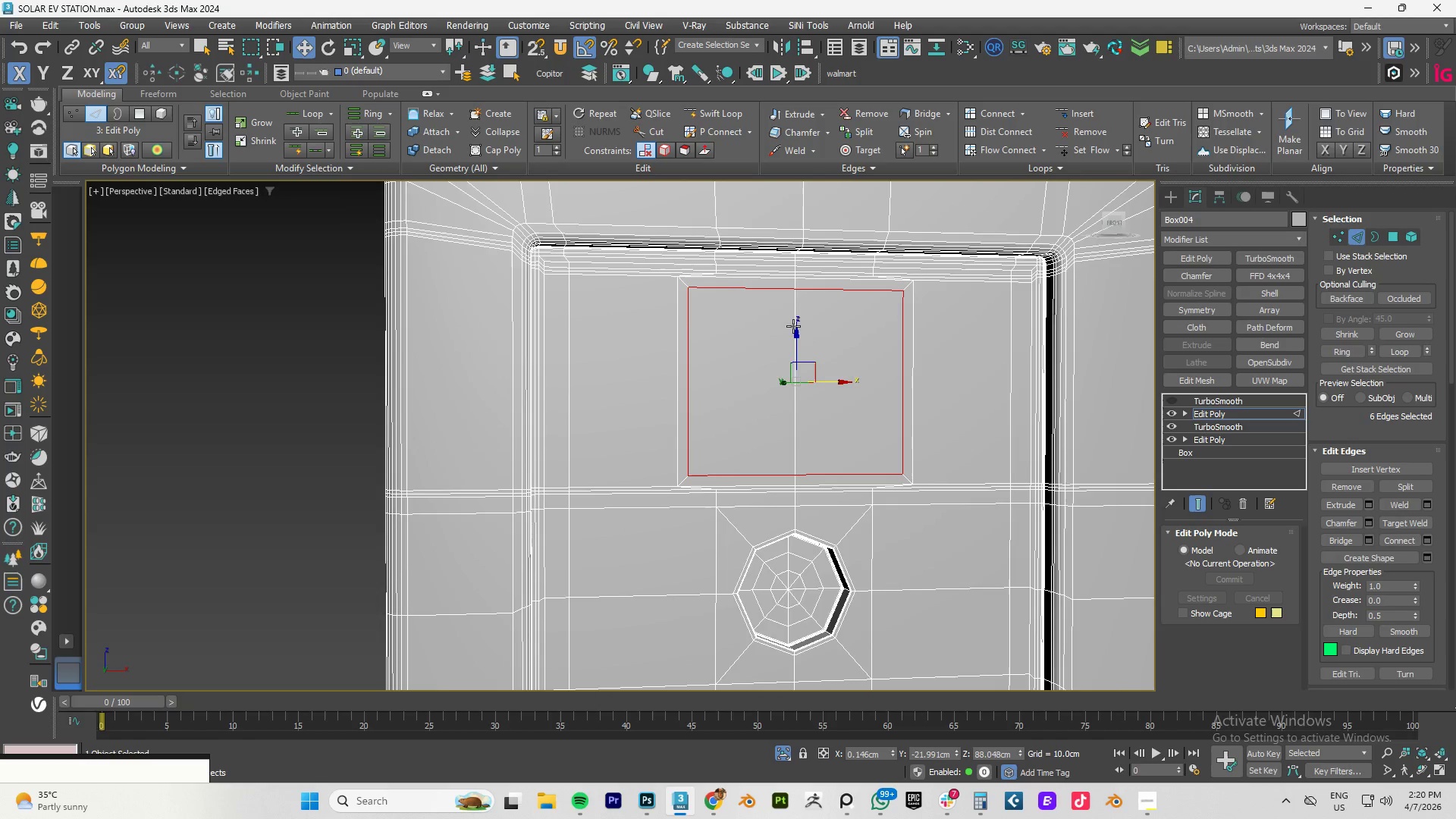 
scroll: coordinate [793, 325], scroll_direction: up, amount: 1.0
 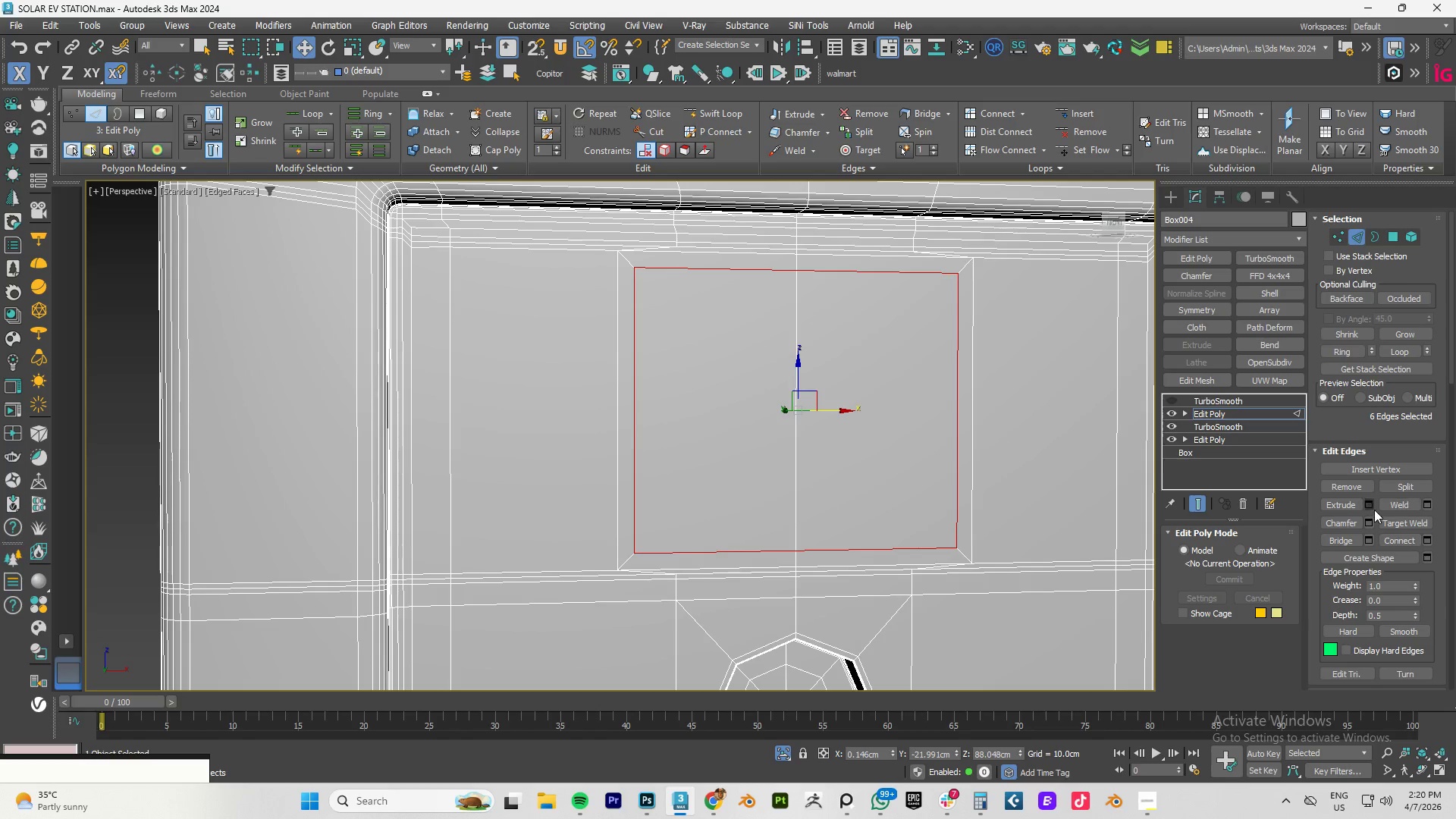 
left_click([1369, 506])
 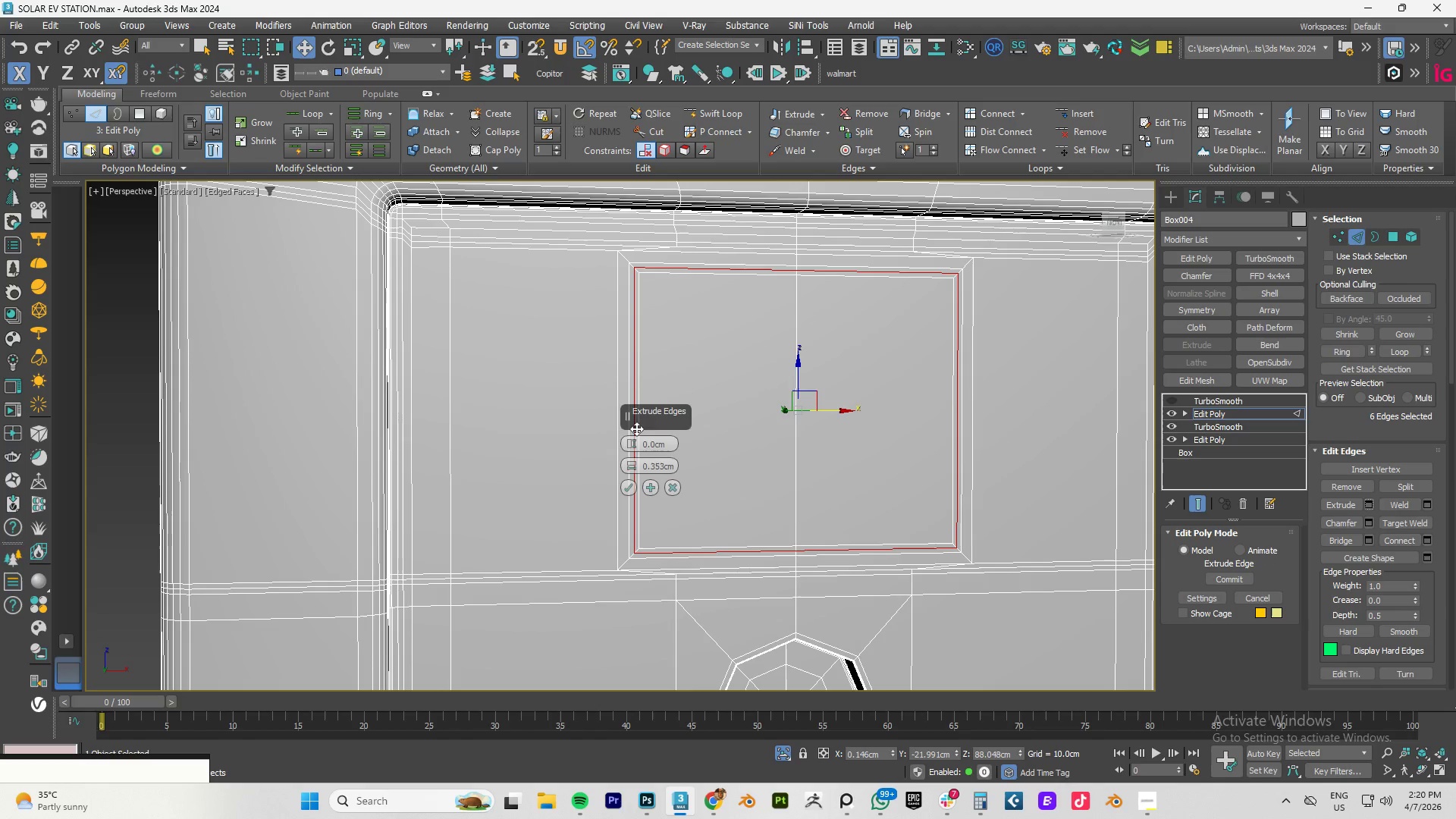 
hold_key(key=AltLeft, duration=0.56)
 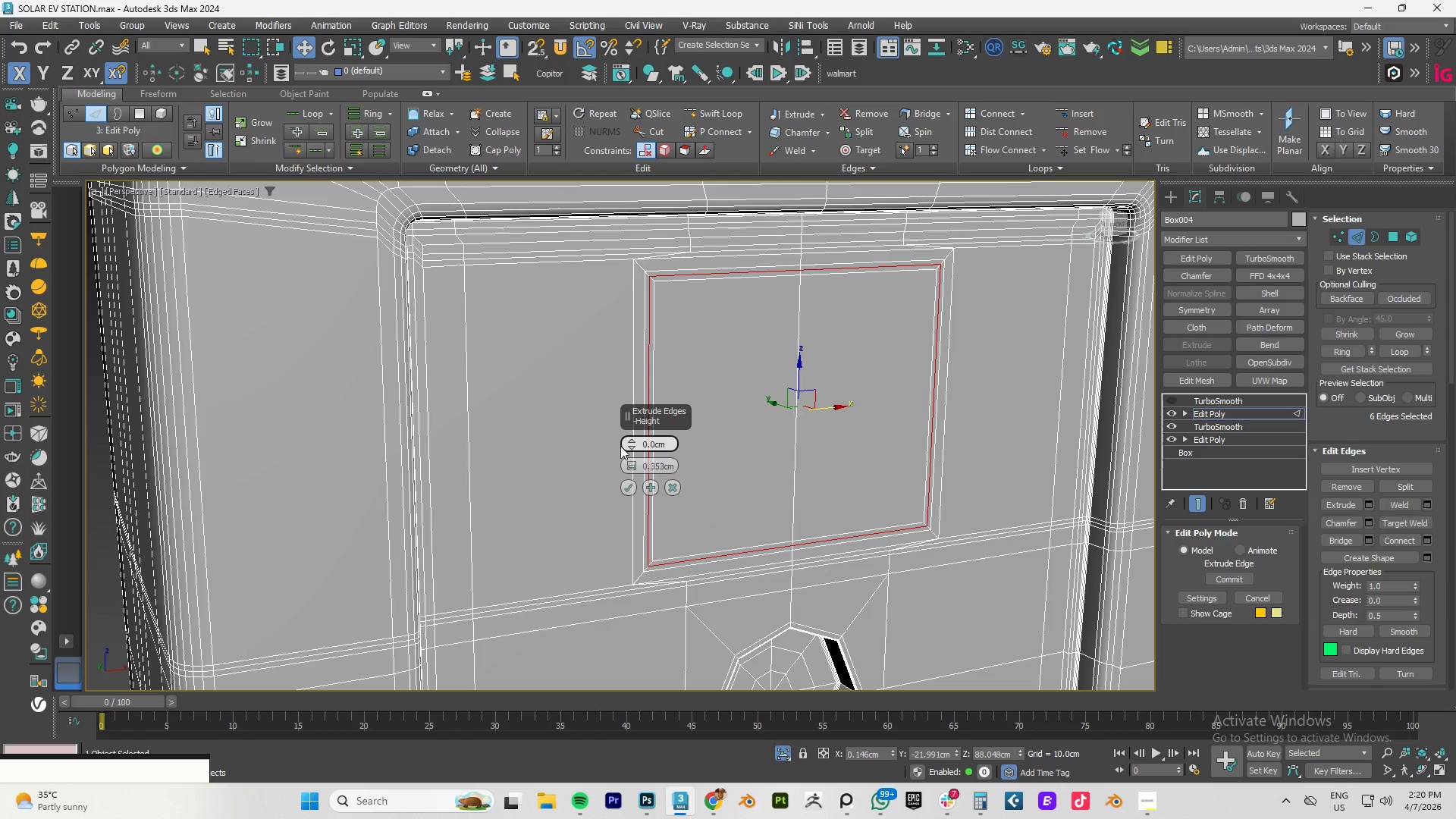 
scroll: coordinate [622, 446], scroll_direction: up, amount: 2.0
 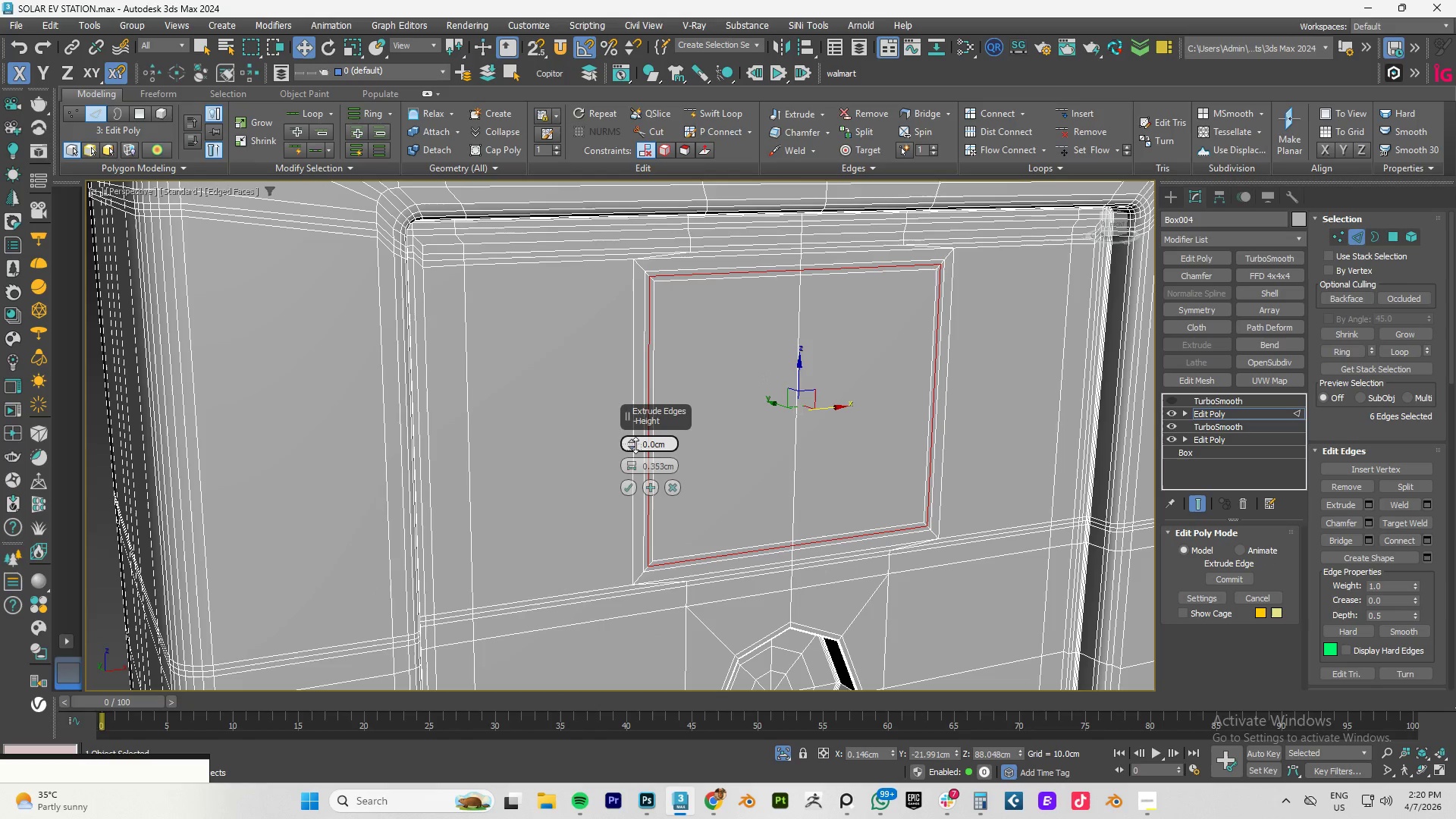 
key(Control+Z)
 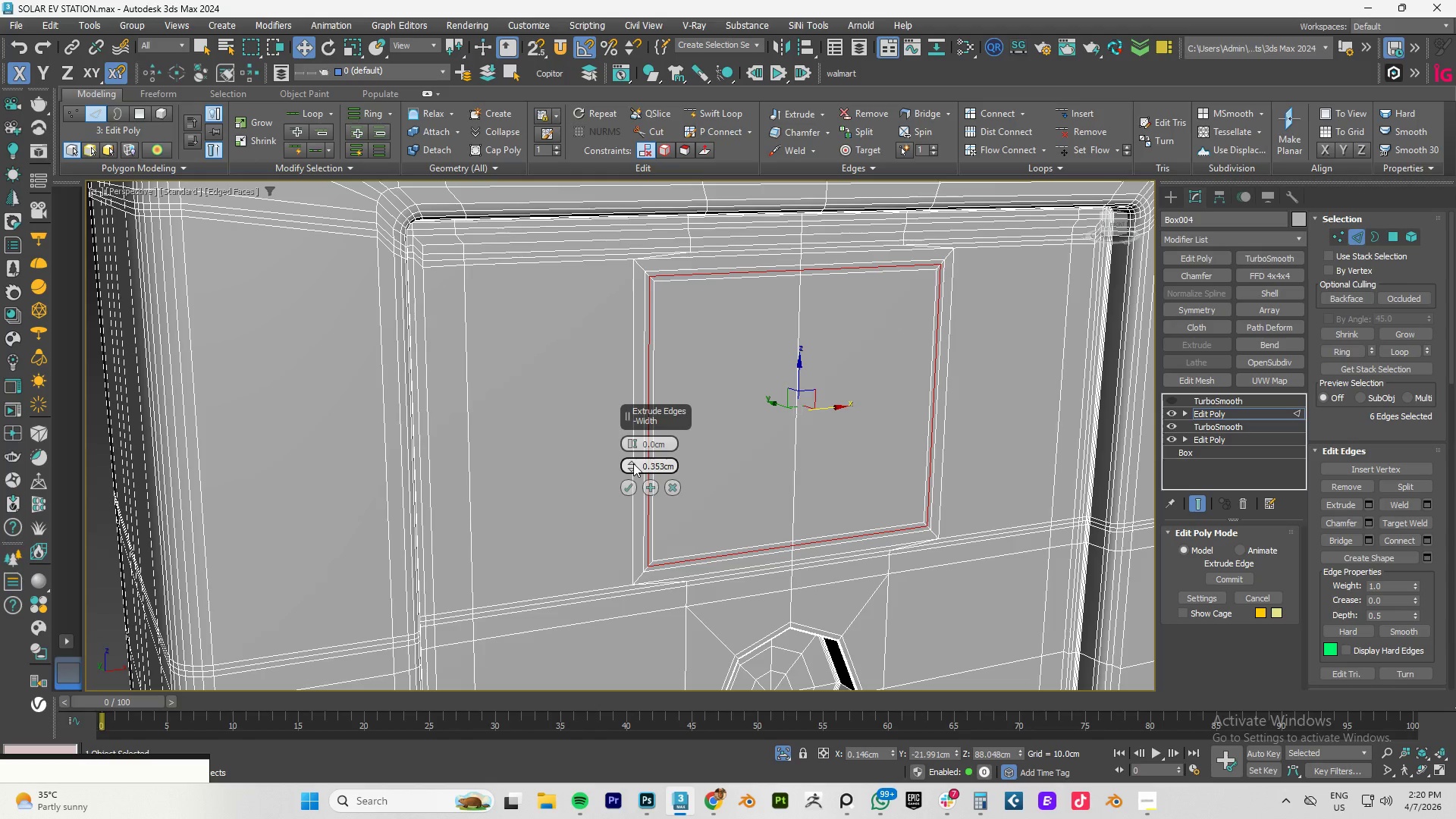 
left_click_drag(start_coordinate=[633, 463], to_coordinate=[638, 466])
 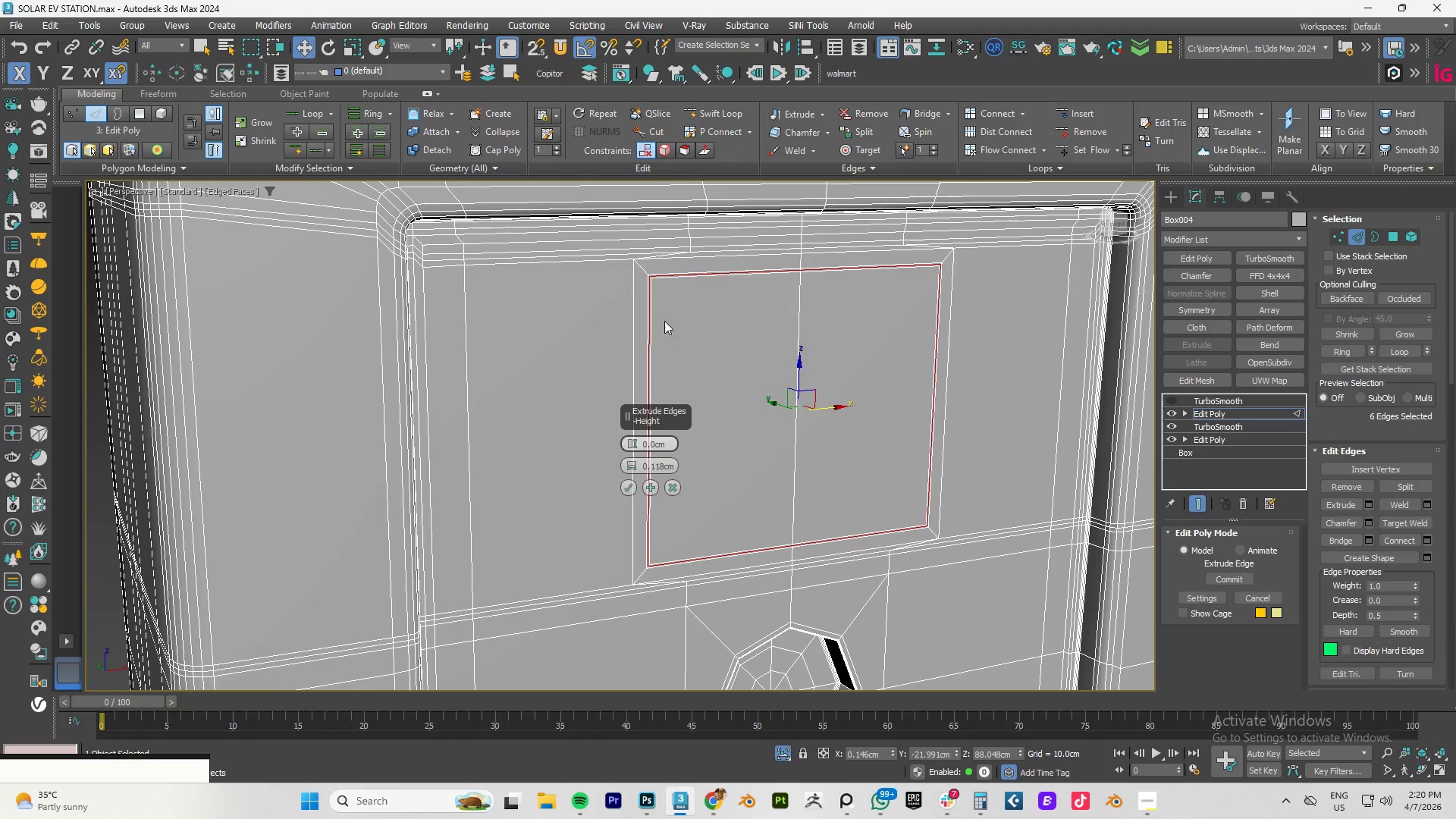 
scroll: coordinate [658, 307], scroll_direction: up, amount: 2.0
 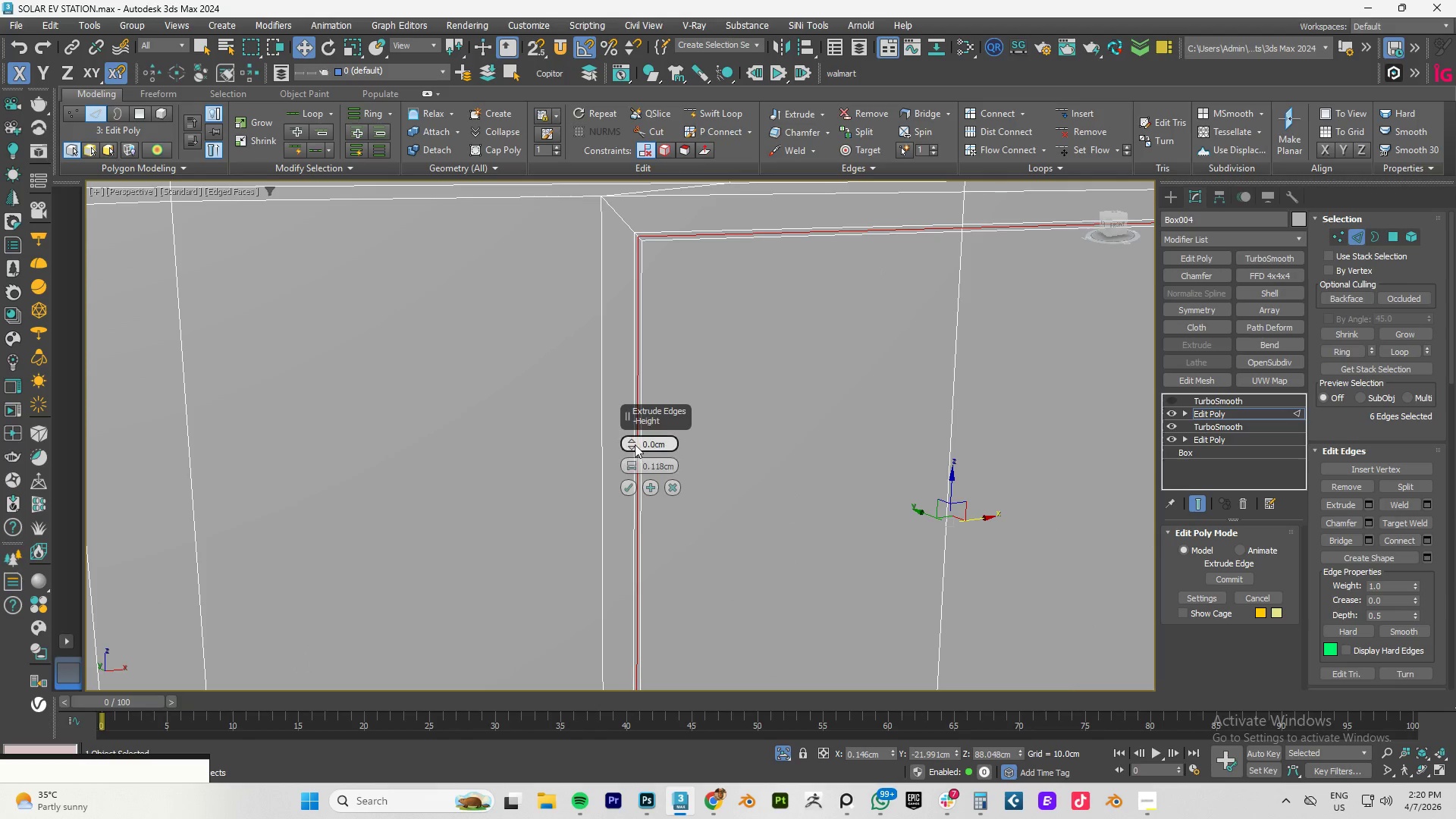 
double_click([634, 441])
 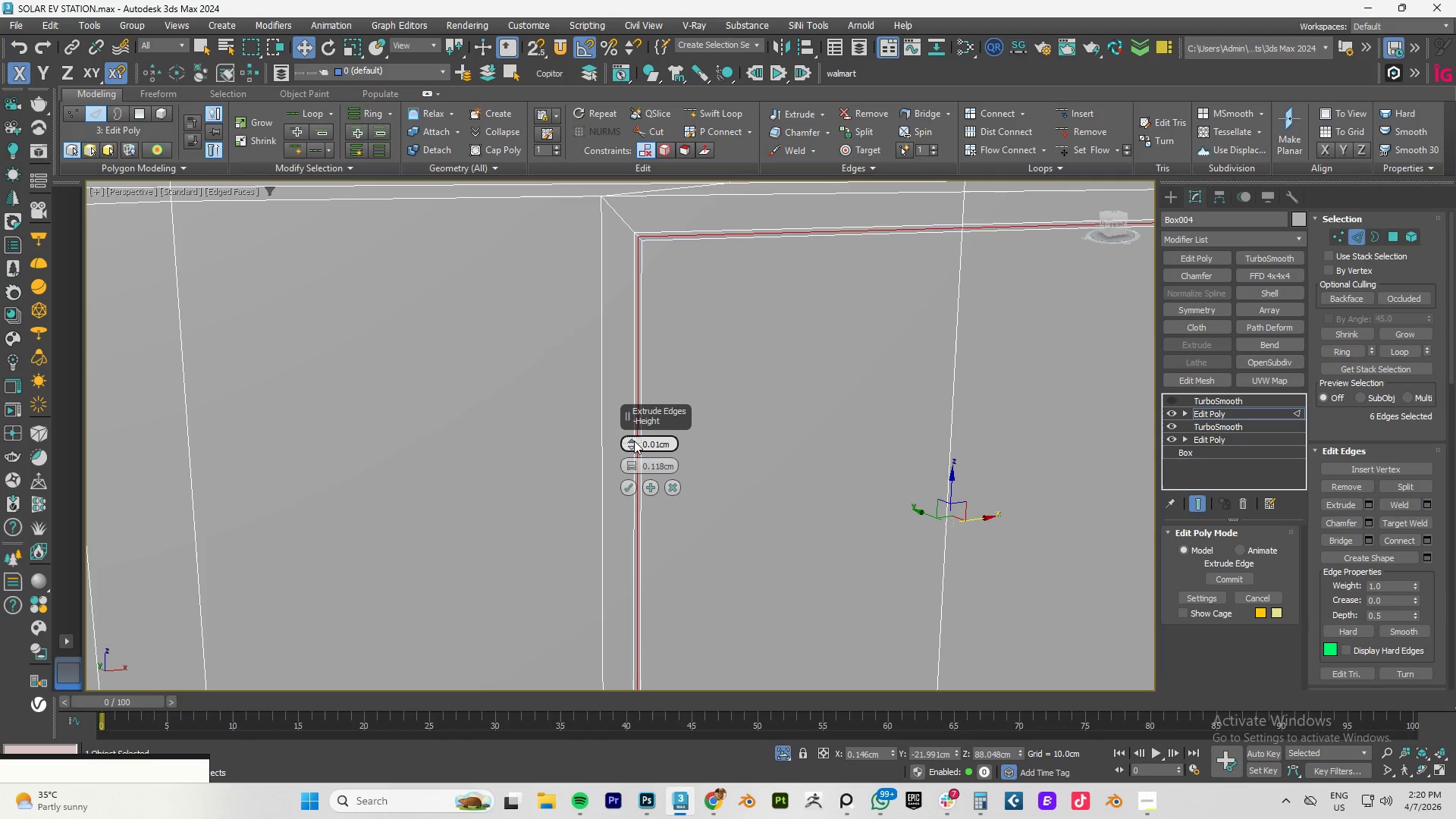 
triple_click([634, 441])
 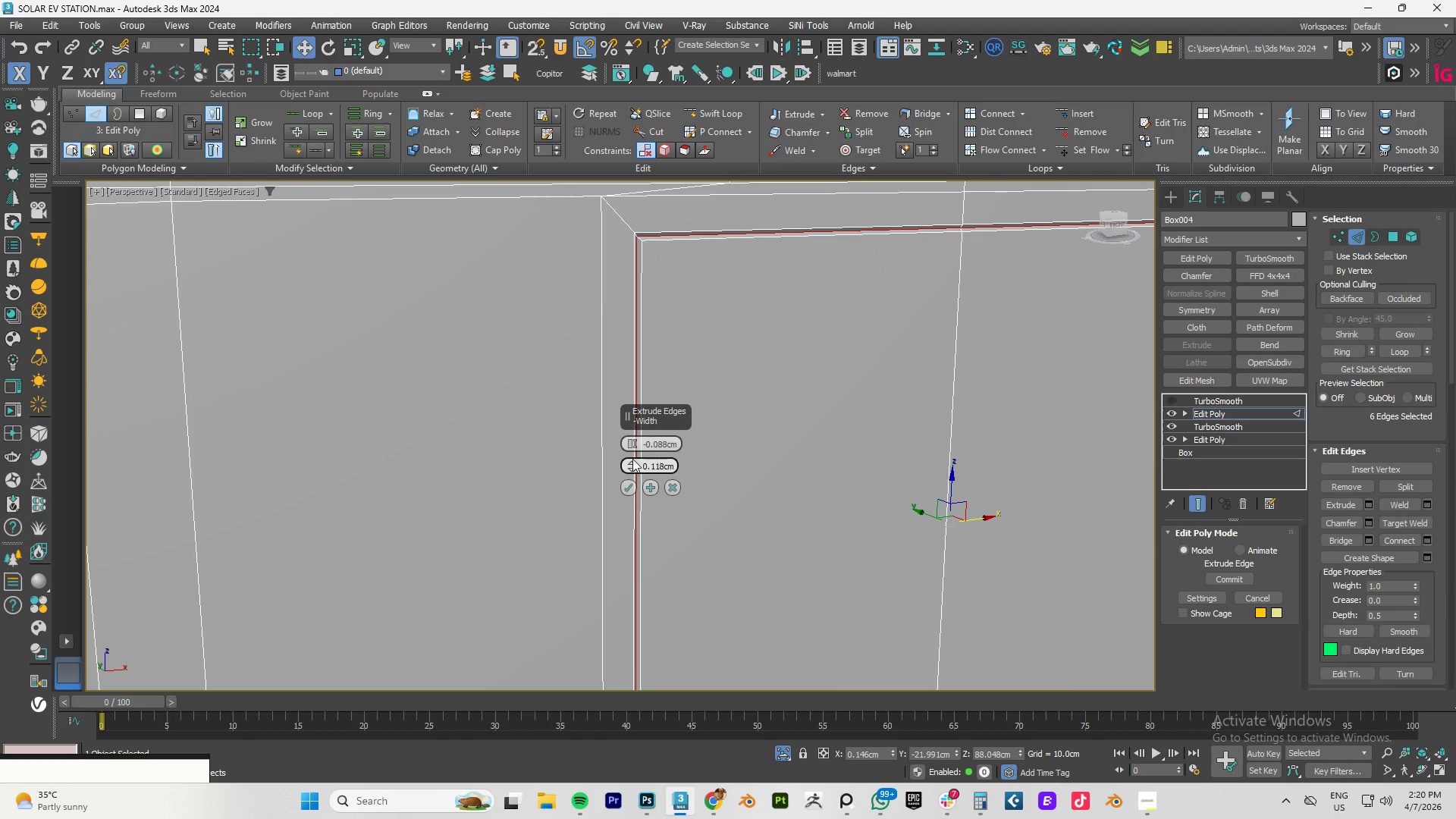 
left_click([632, 446])
 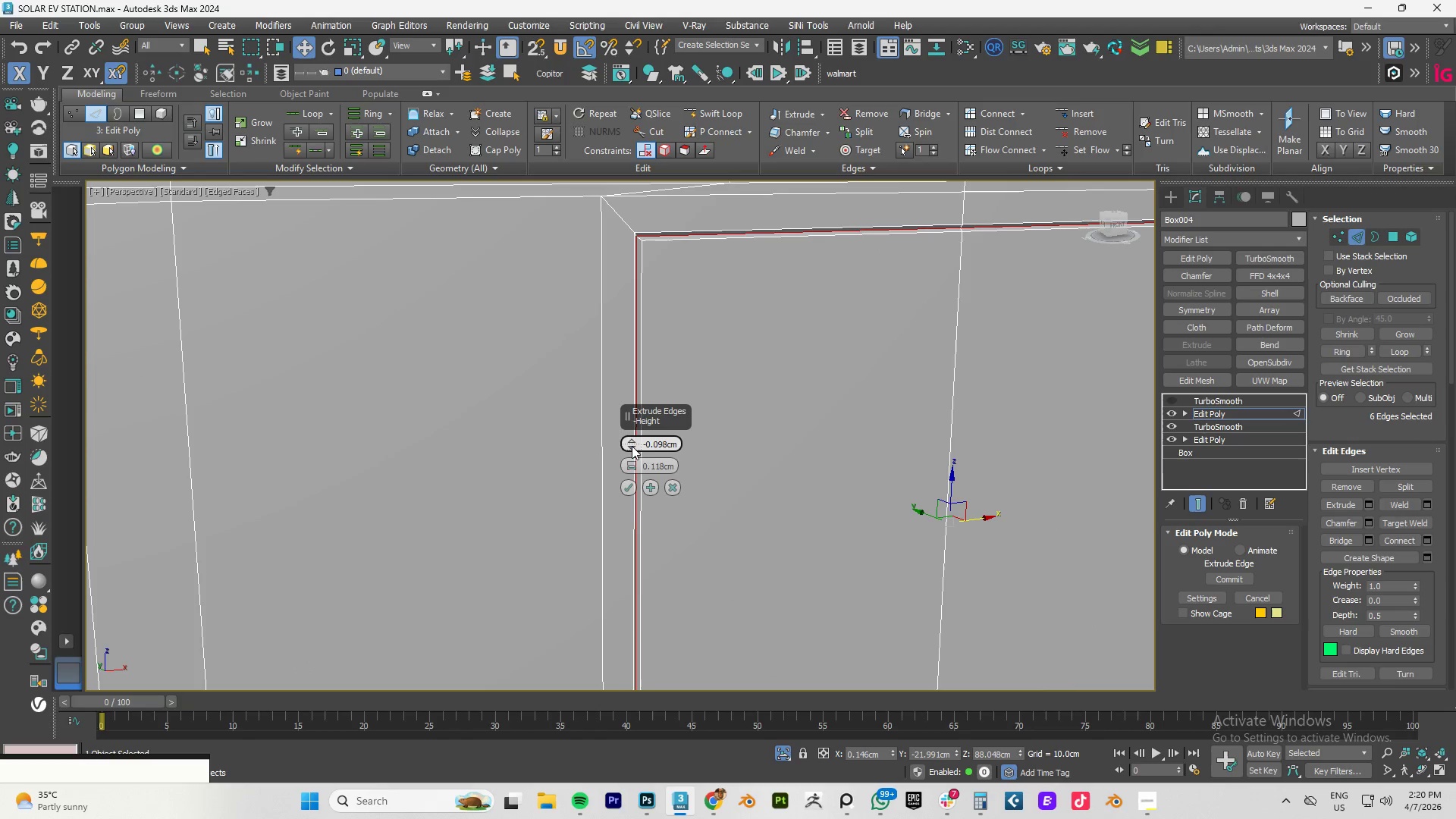 
double_click([632, 446])
 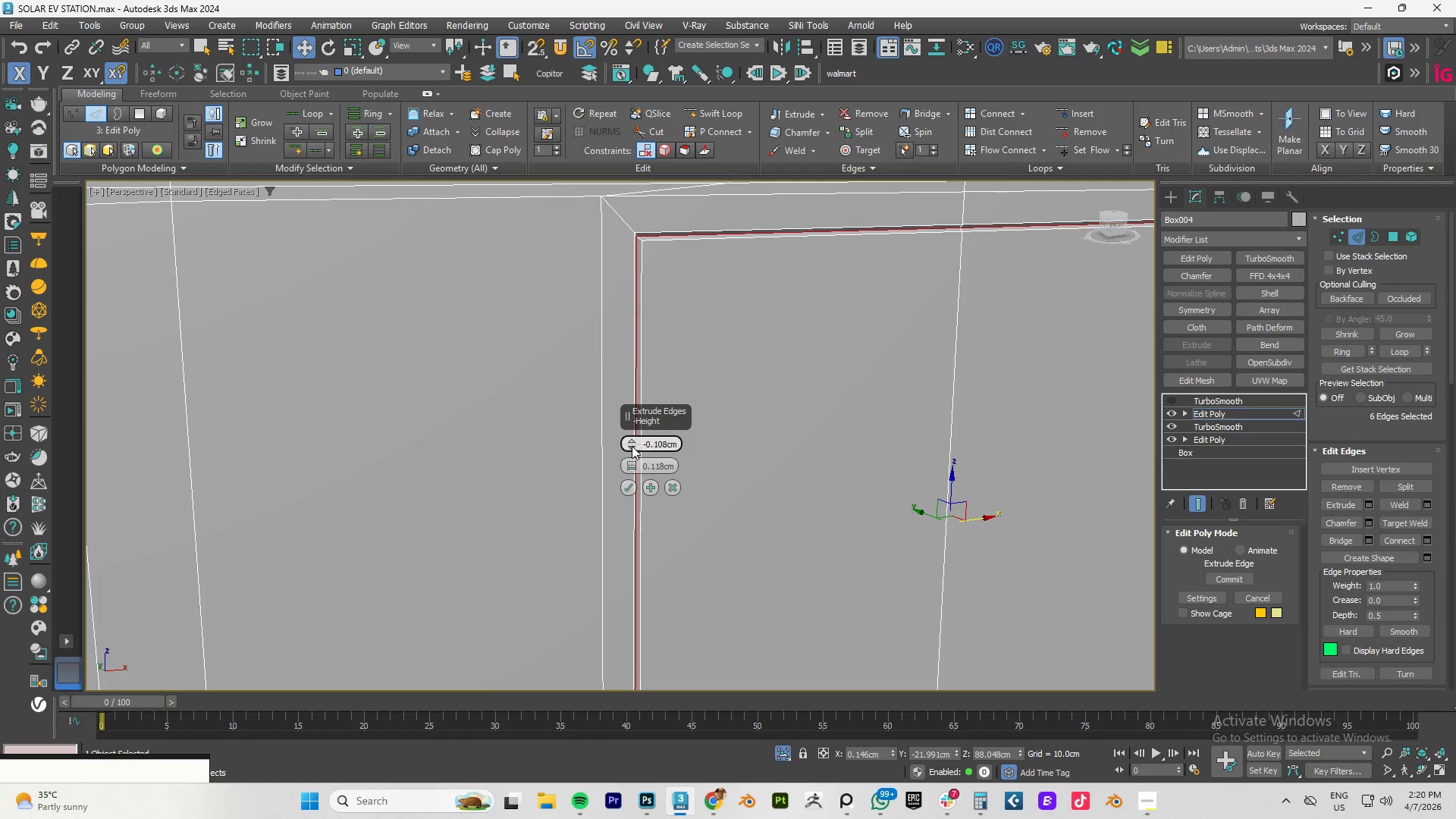 
triple_click([632, 446])
 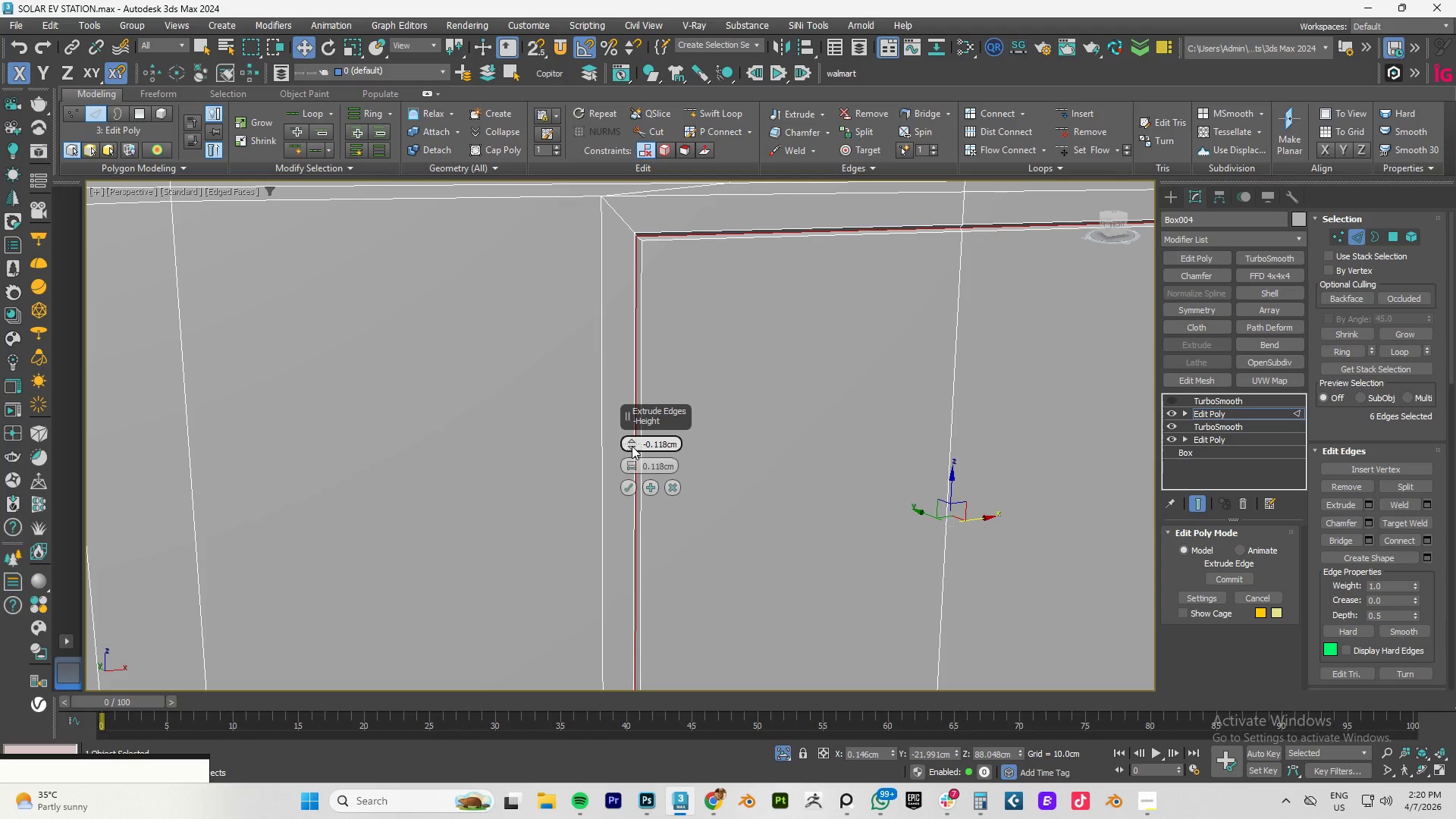 
triple_click([632, 446])
 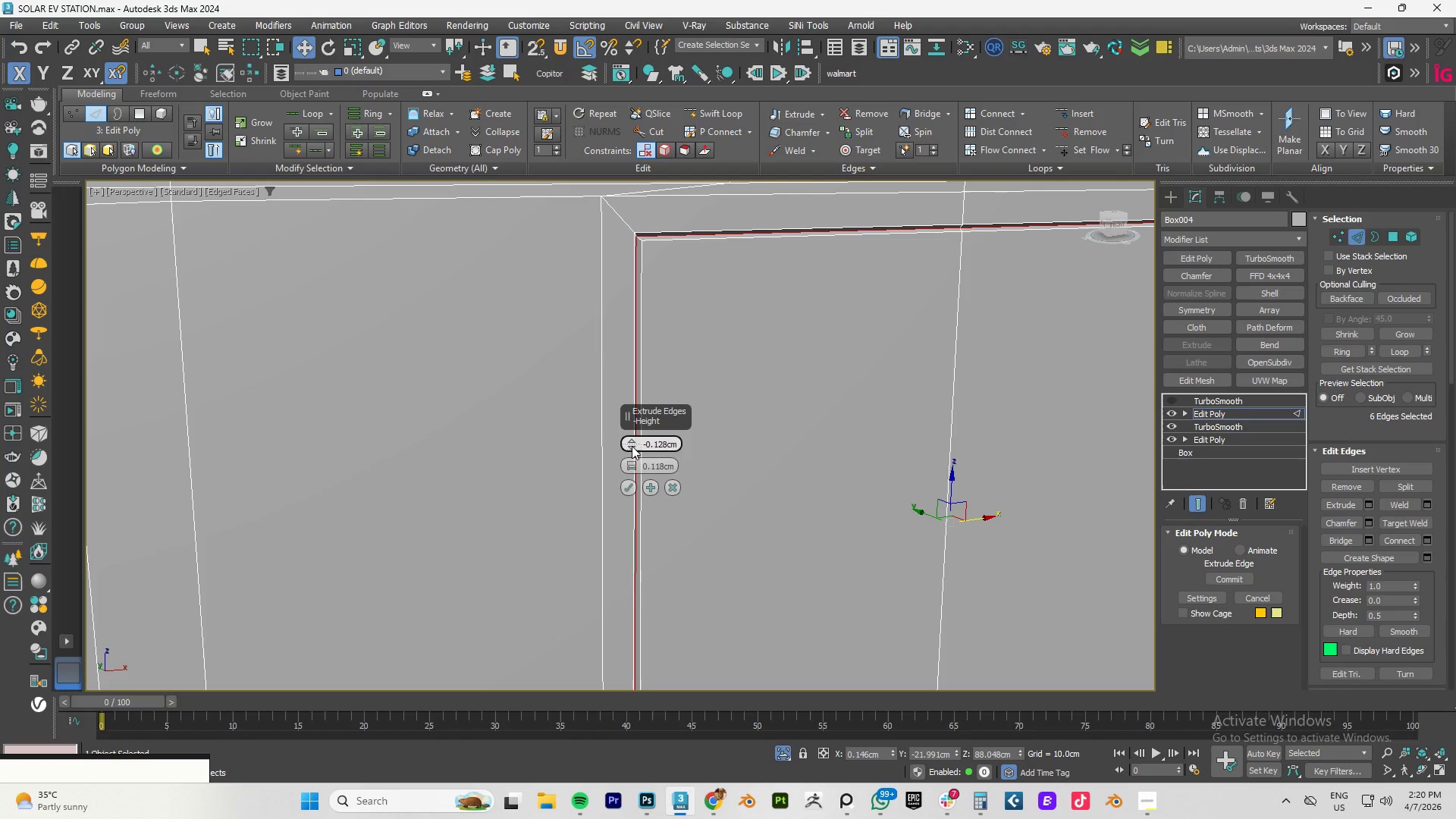 
triple_click([632, 446])
 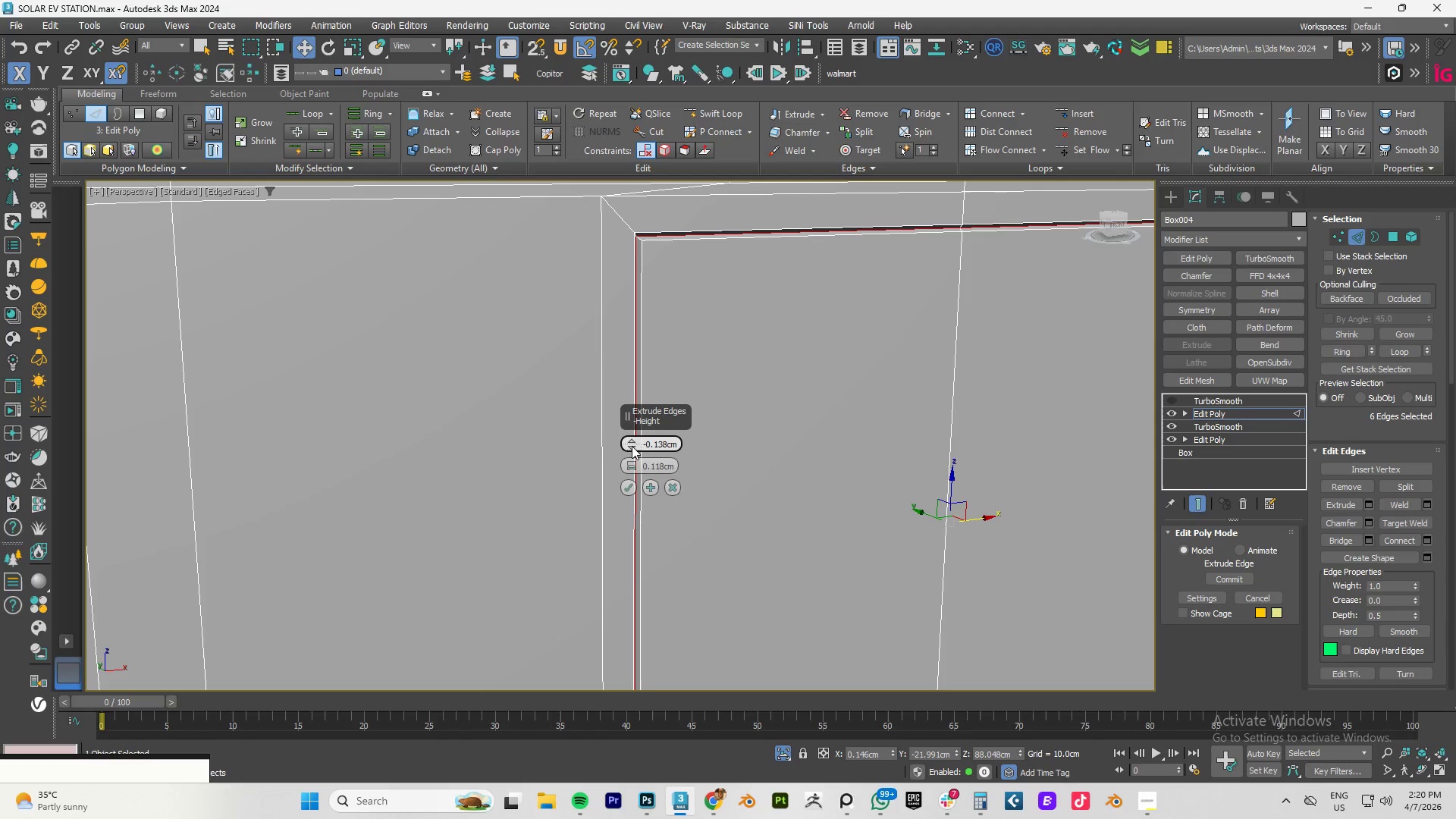 
triple_click([632, 446])
 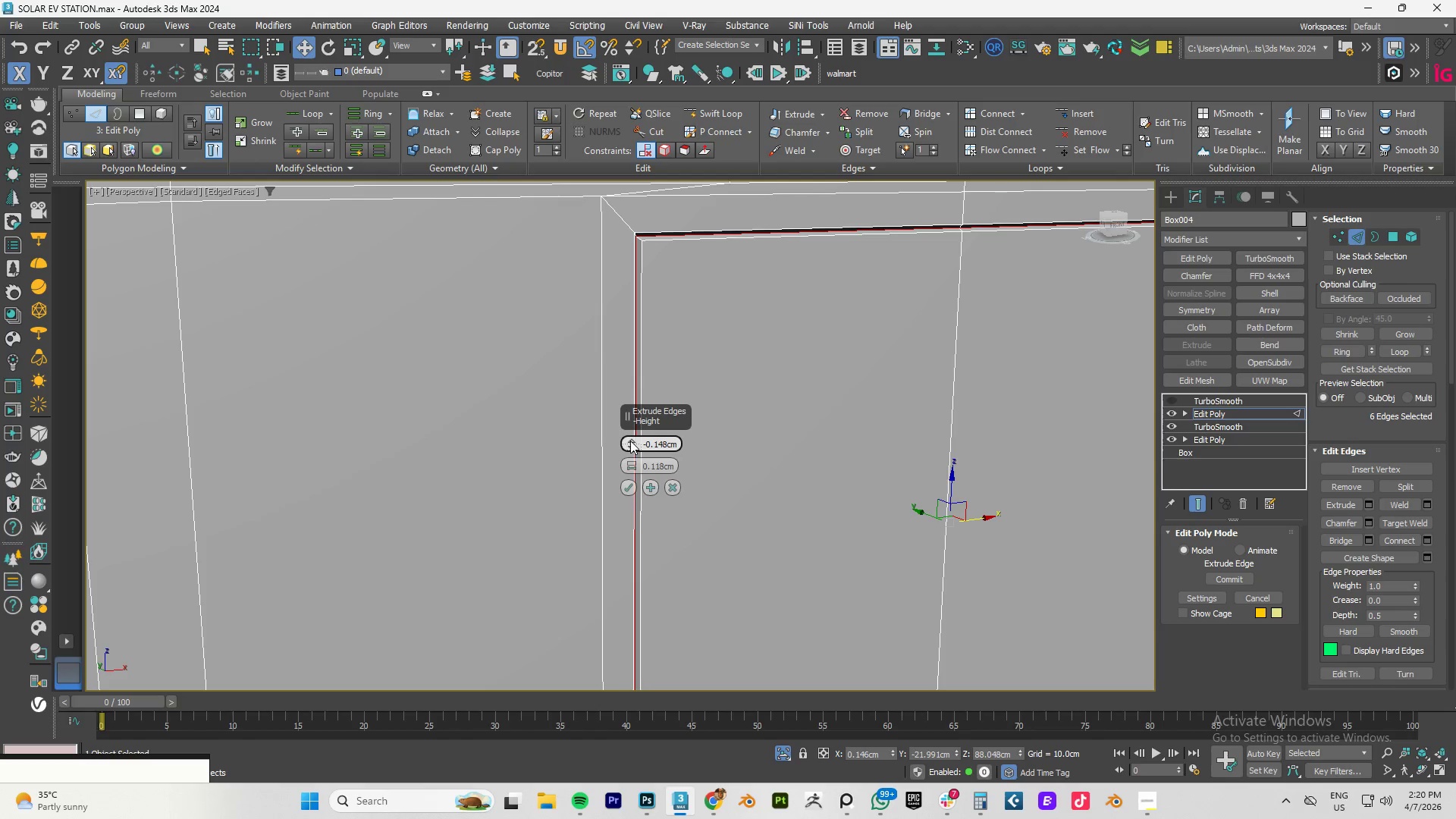 
double_click([630, 441])
 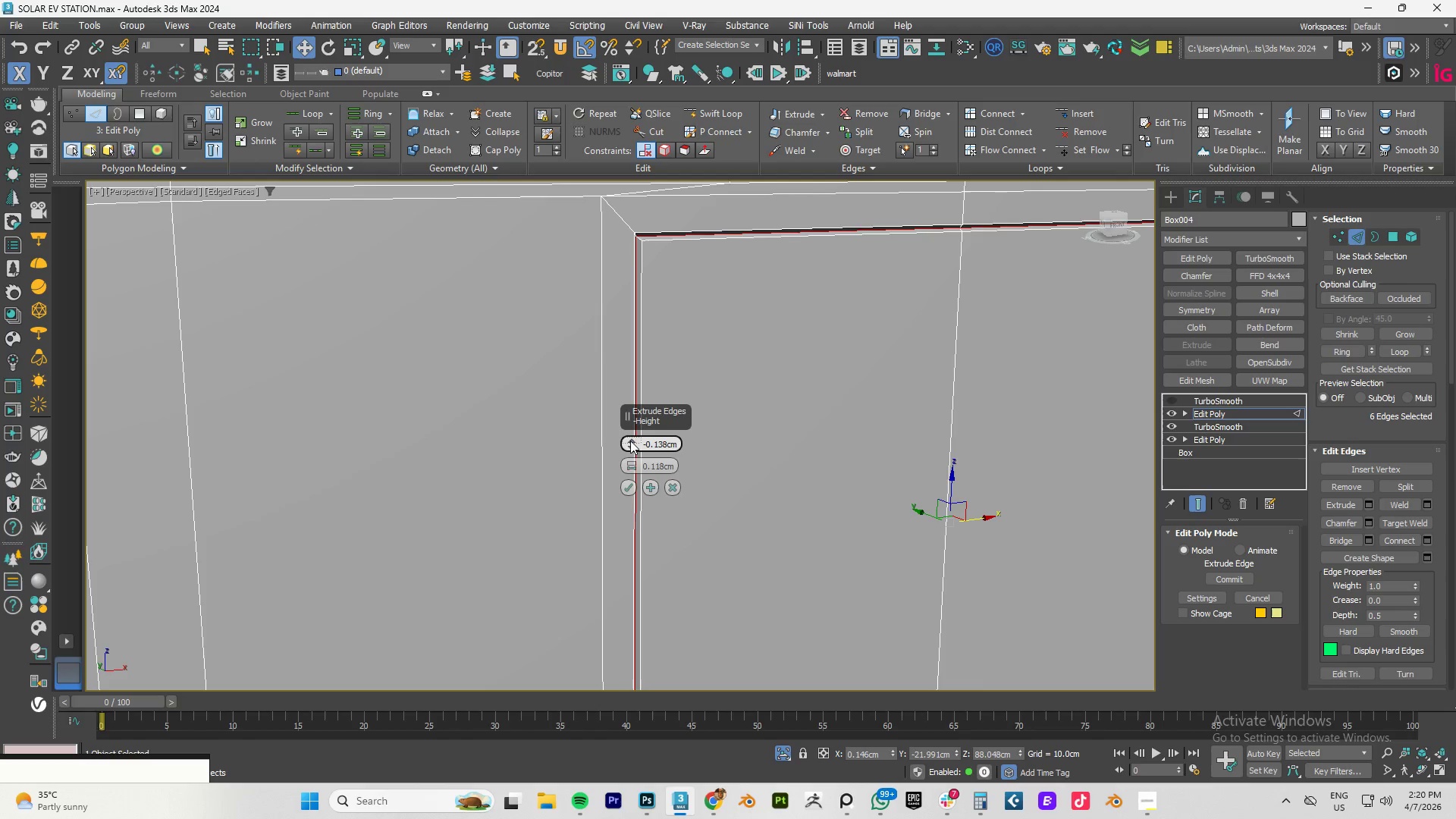 
triple_click([630, 441])
 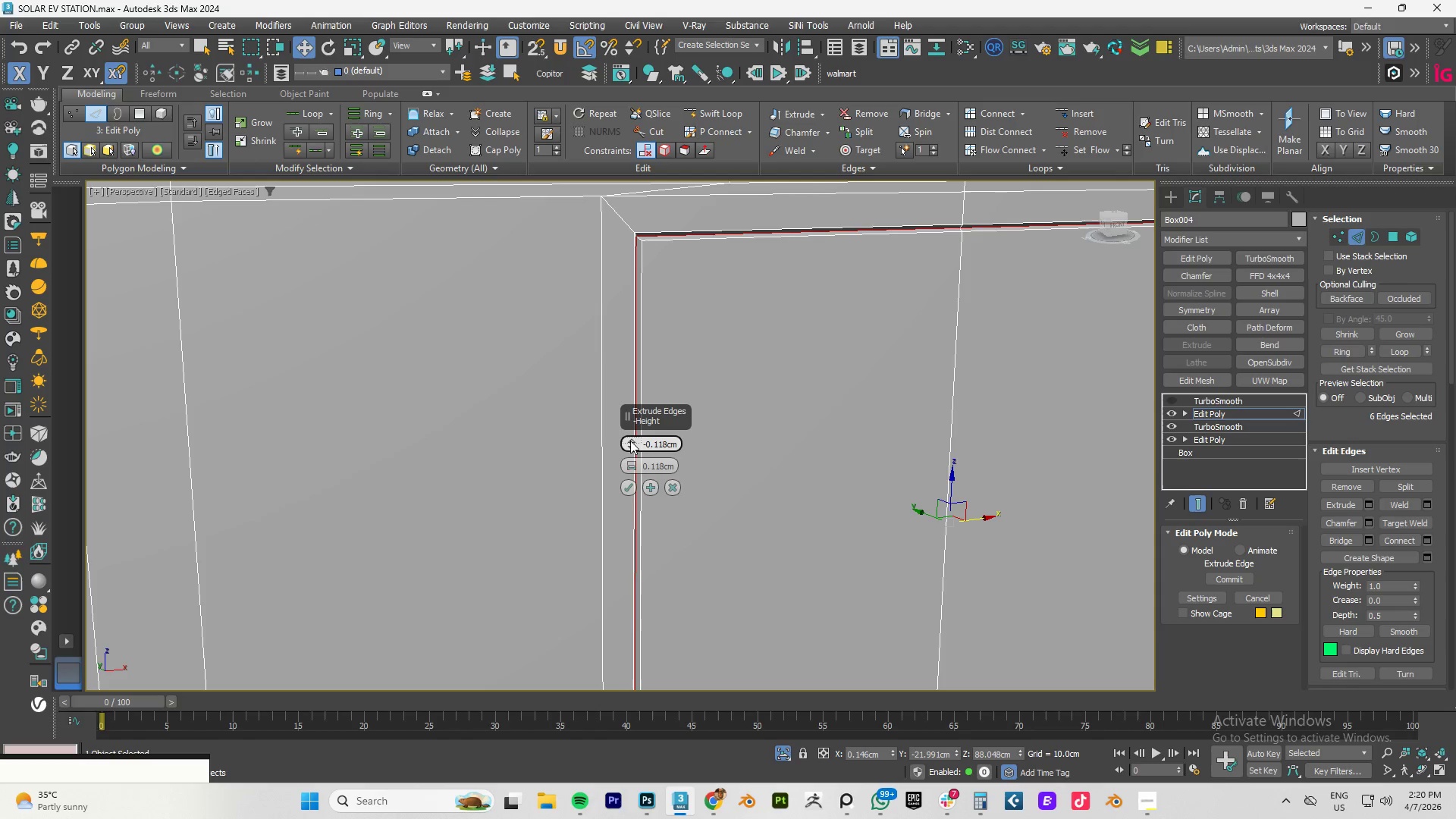 
triple_click([630, 441])
 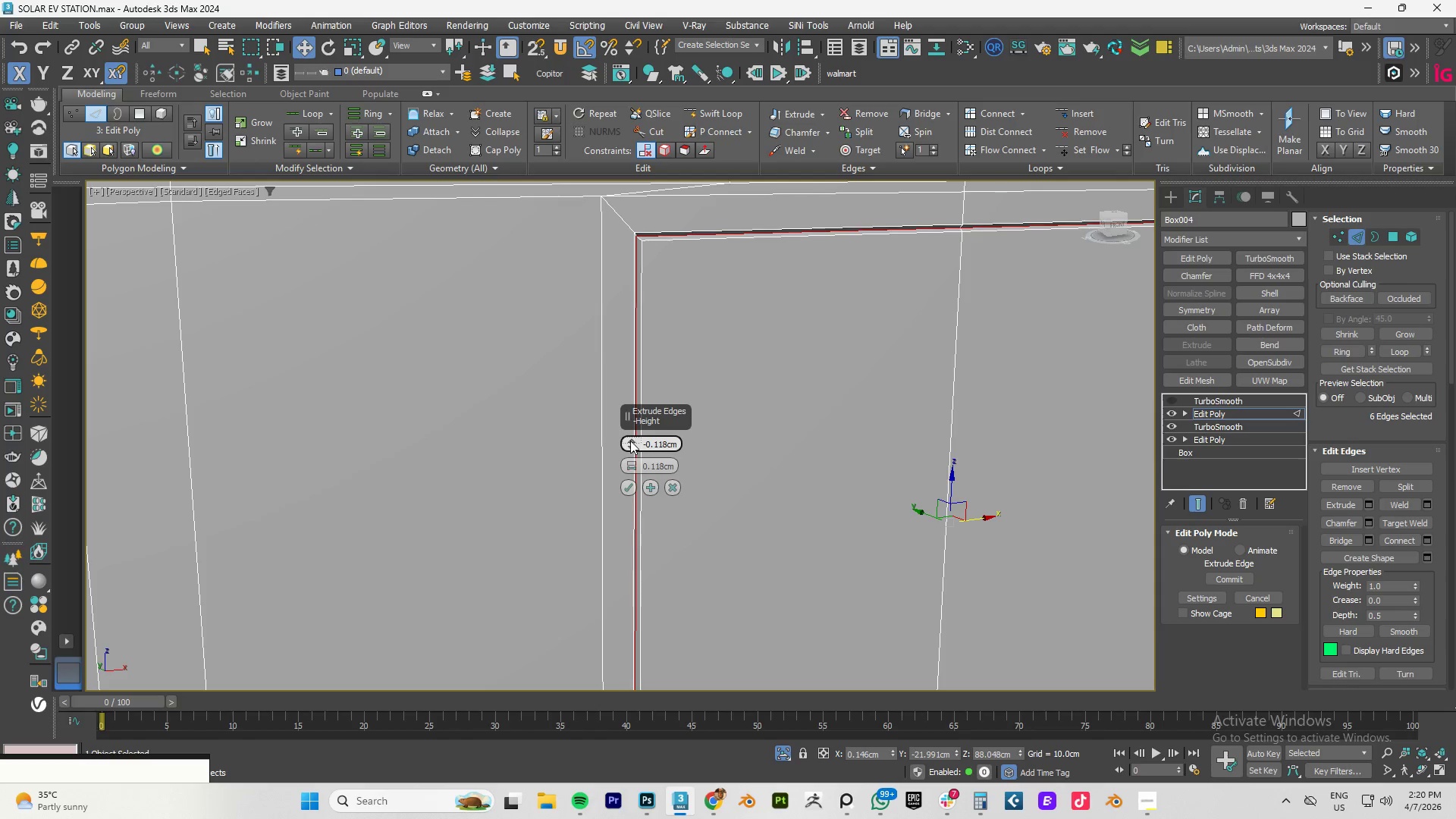 
triple_click([630, 441])
 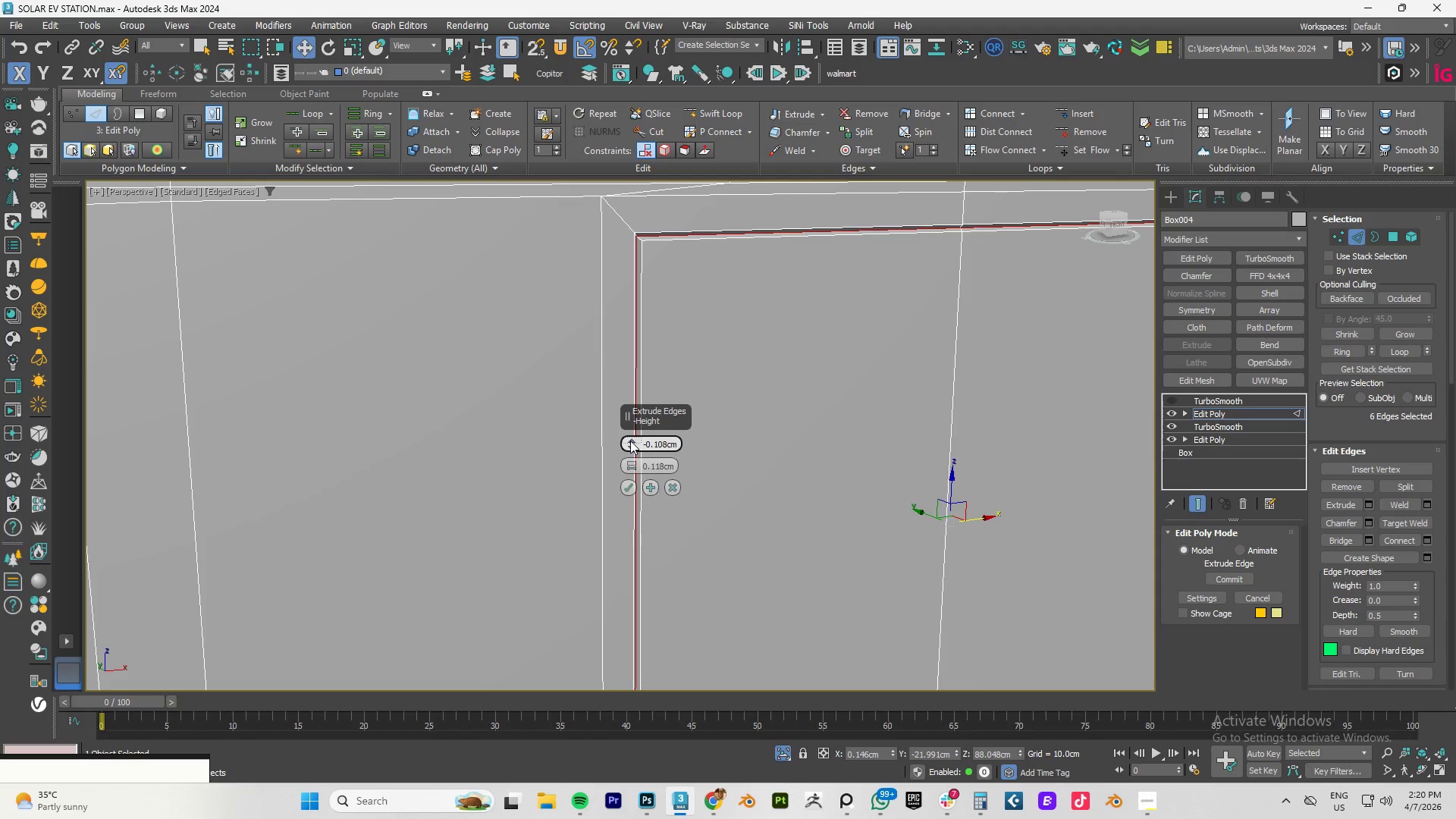 
triple_click([630, 441])
 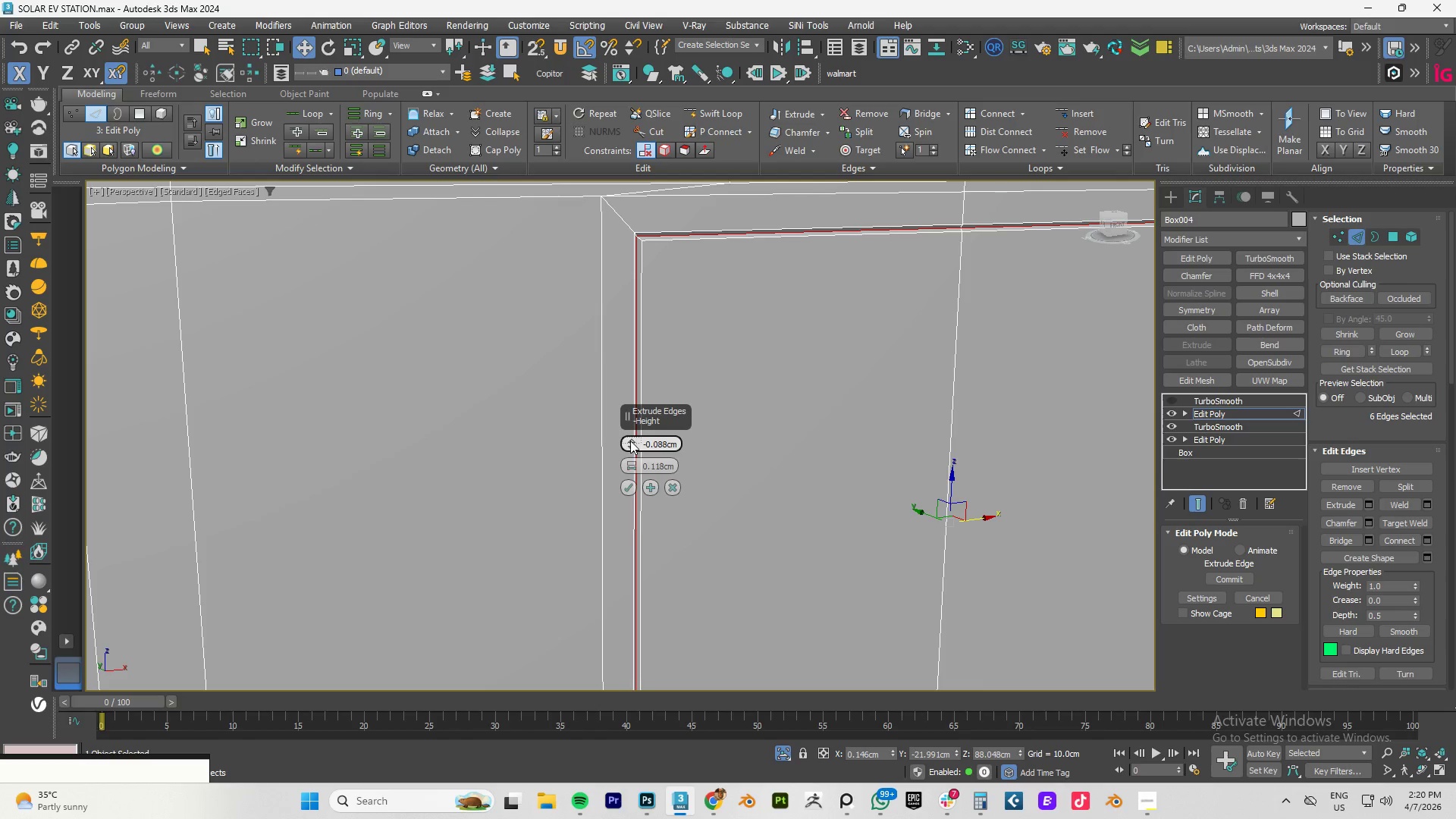 
triple_click([630, 441])
 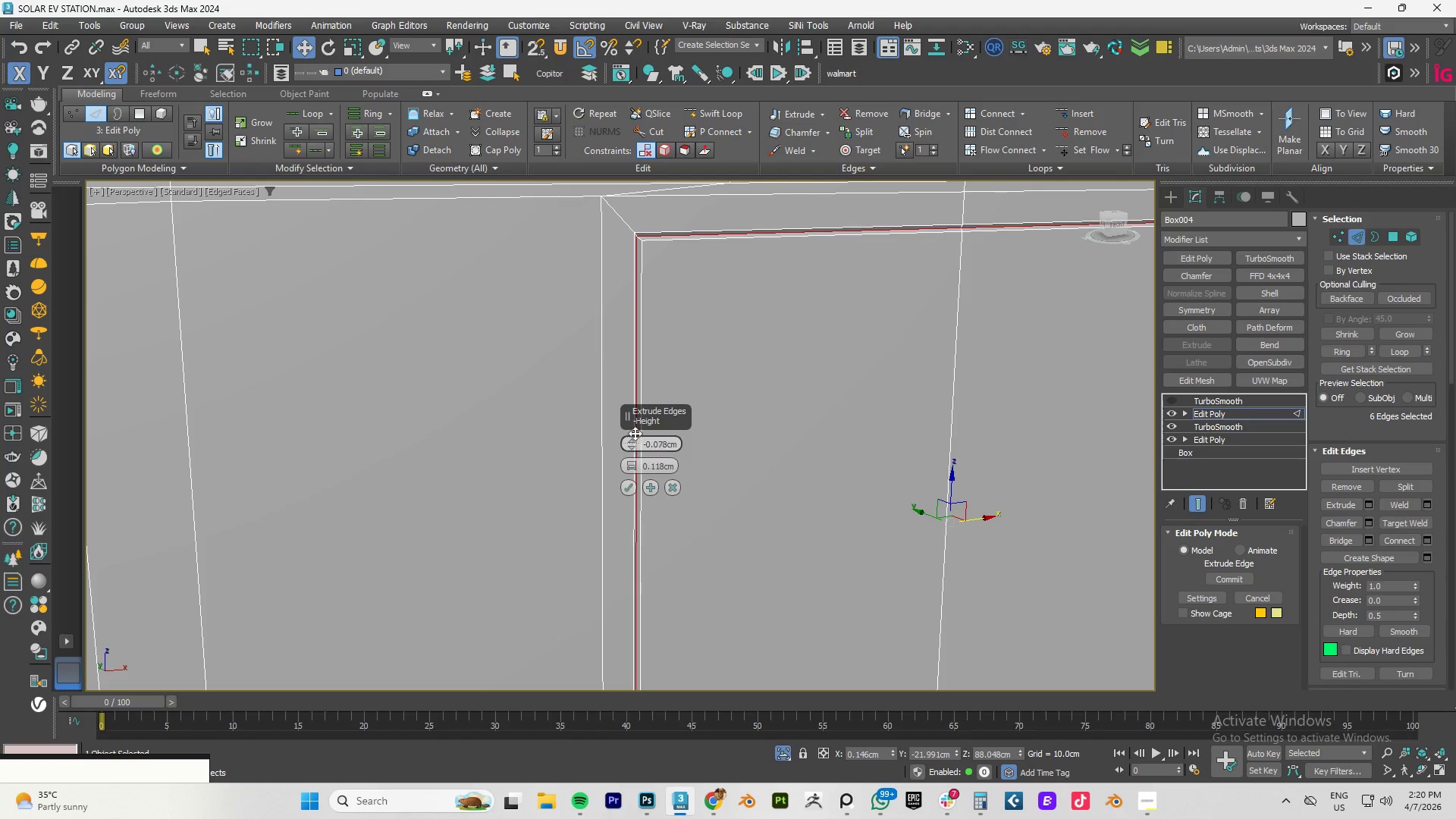 
hold_key(key=AltLeft, duration=0.77)
 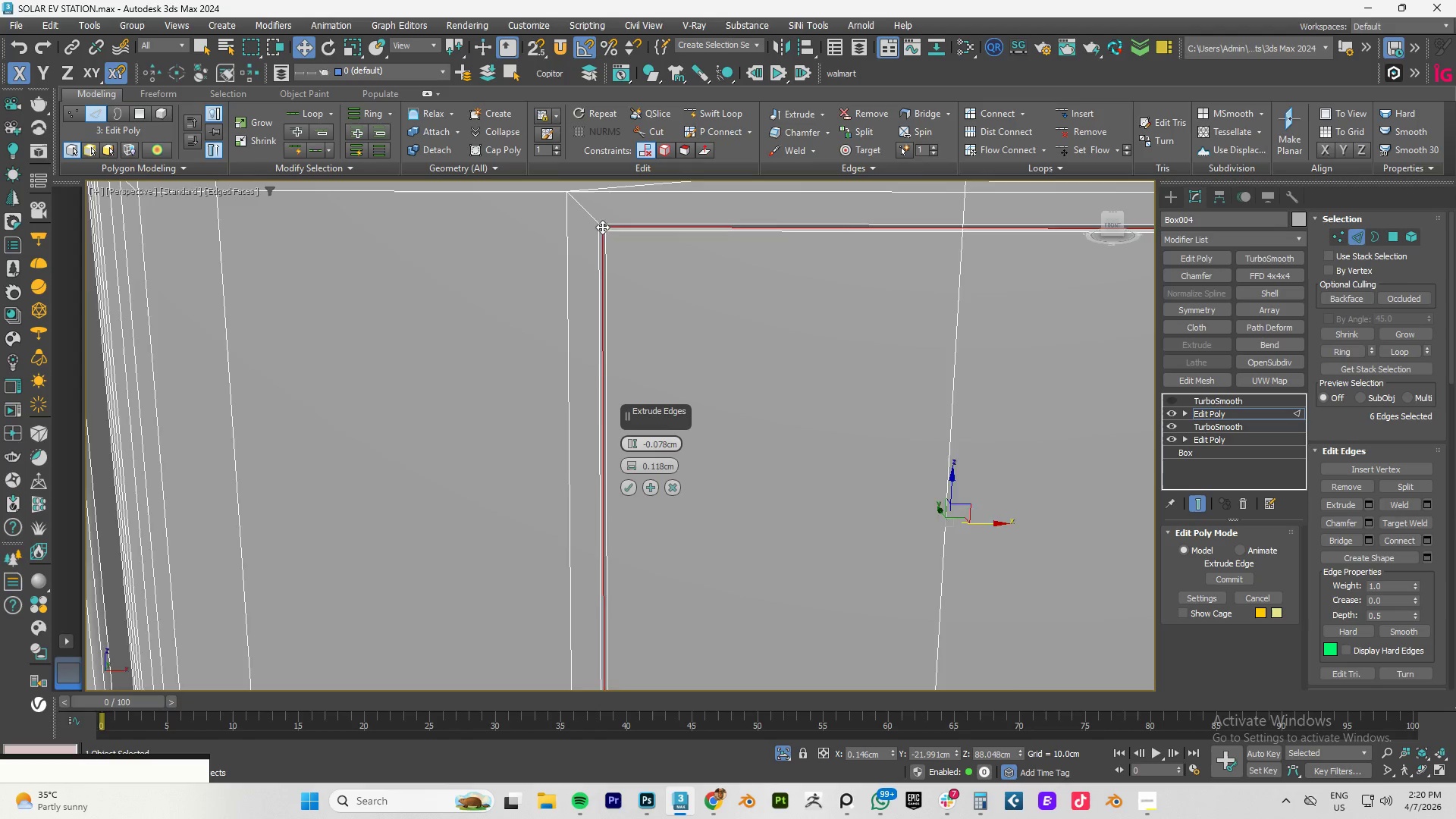 
scroll: coordinate [601, 226], scroll_direction: up, amount: 3.0
 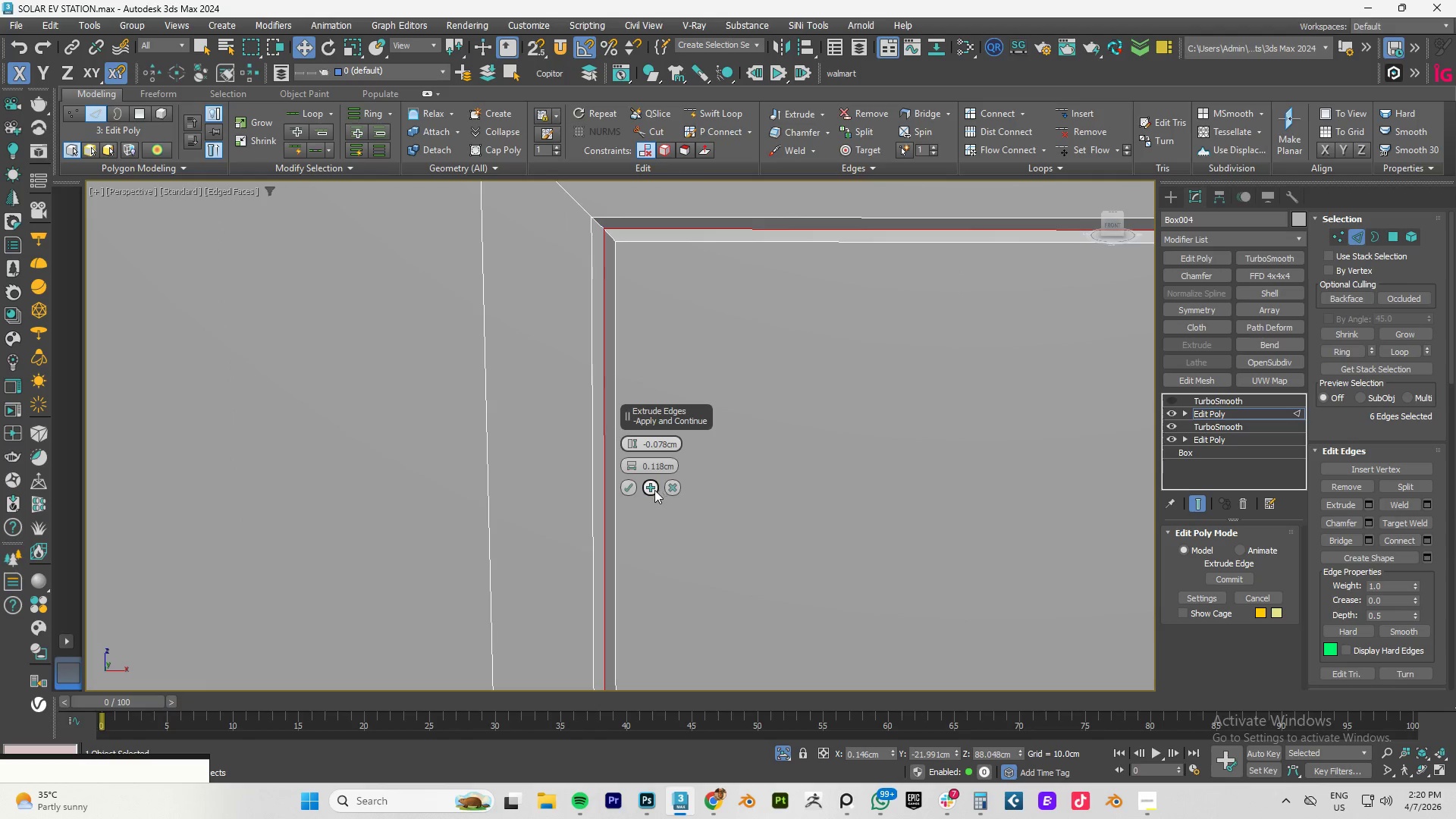 
left_click([650, 485])
 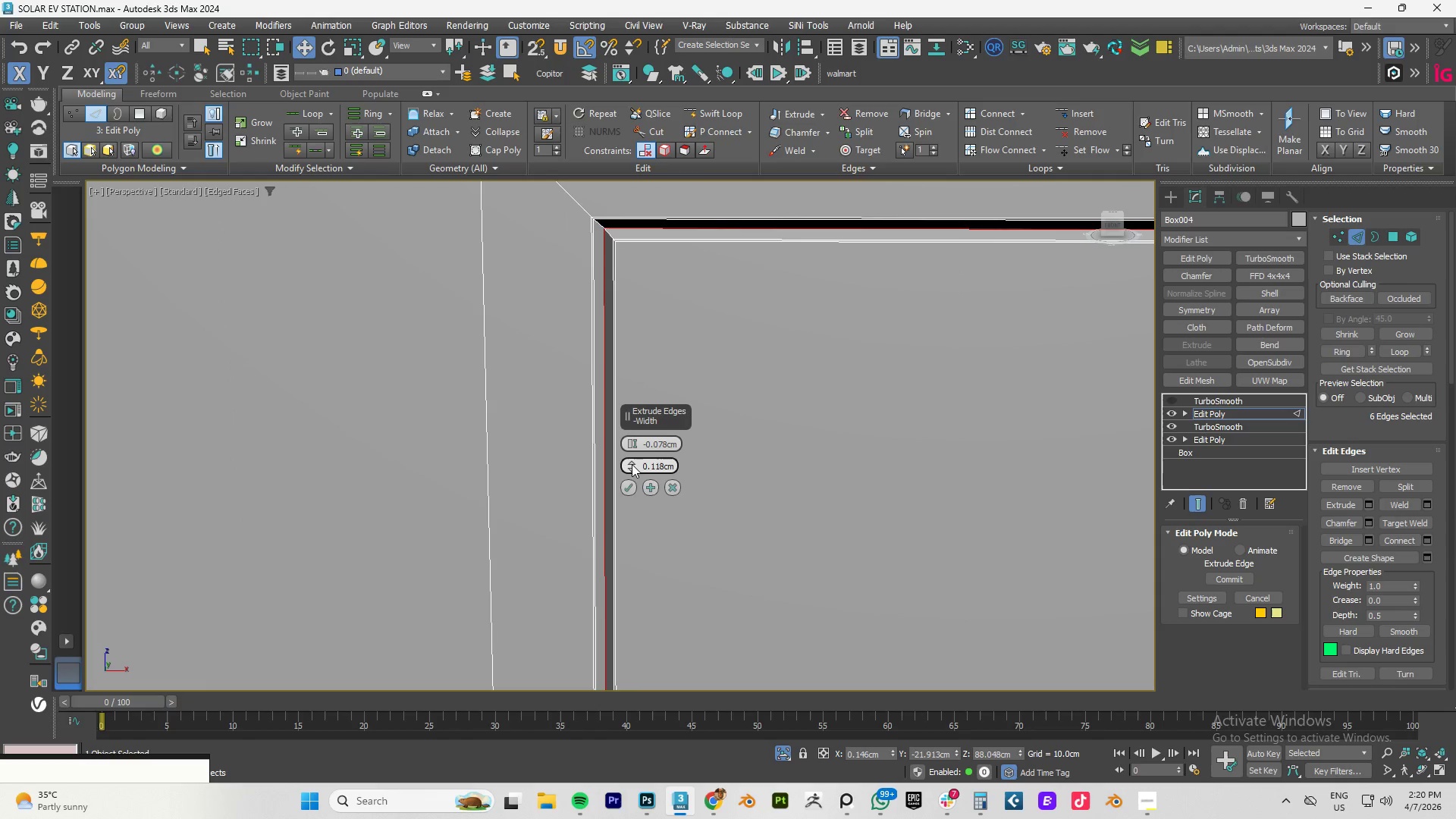 
double_click([632, 461])
 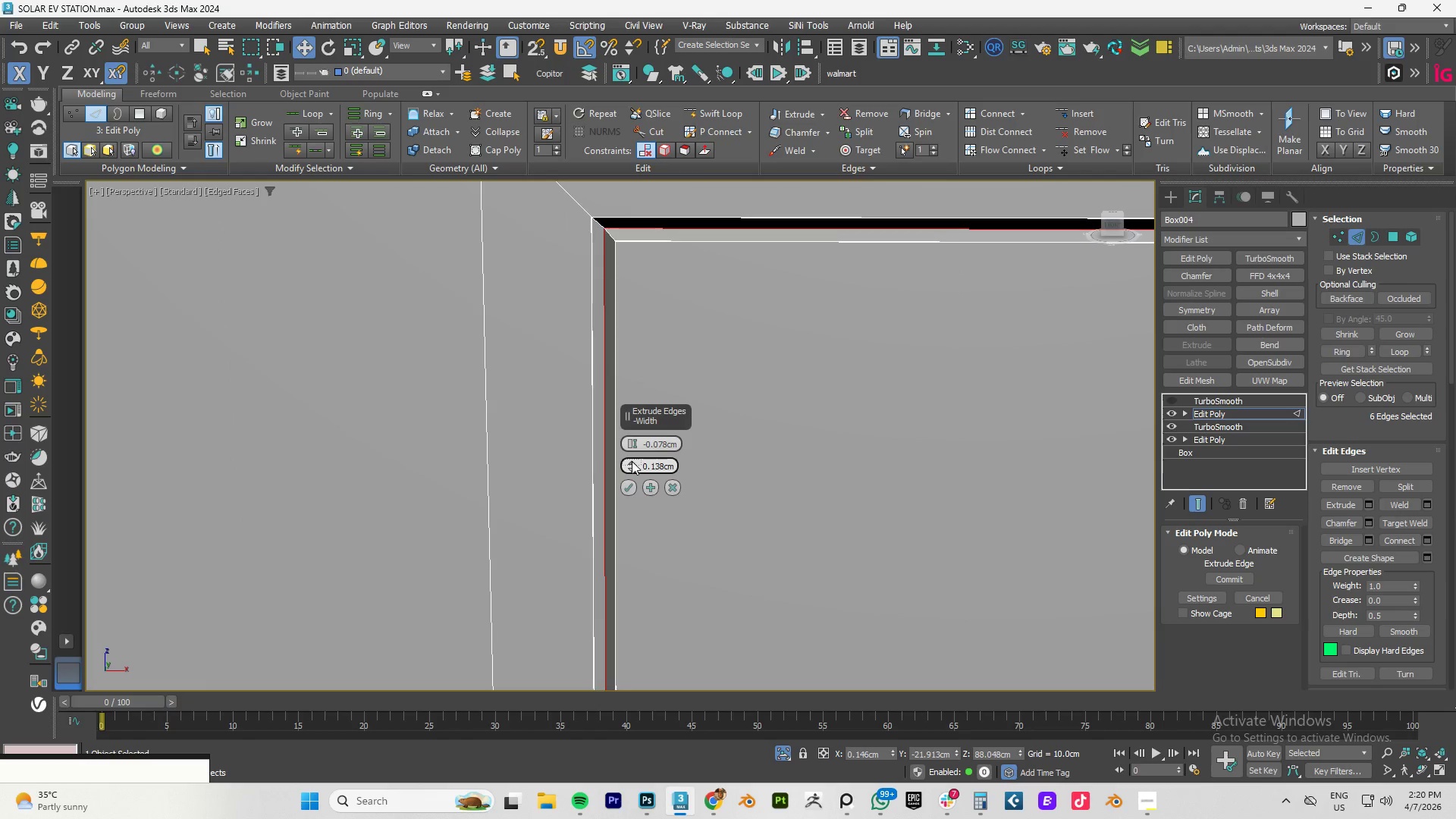 
triple_click([632, 461])
 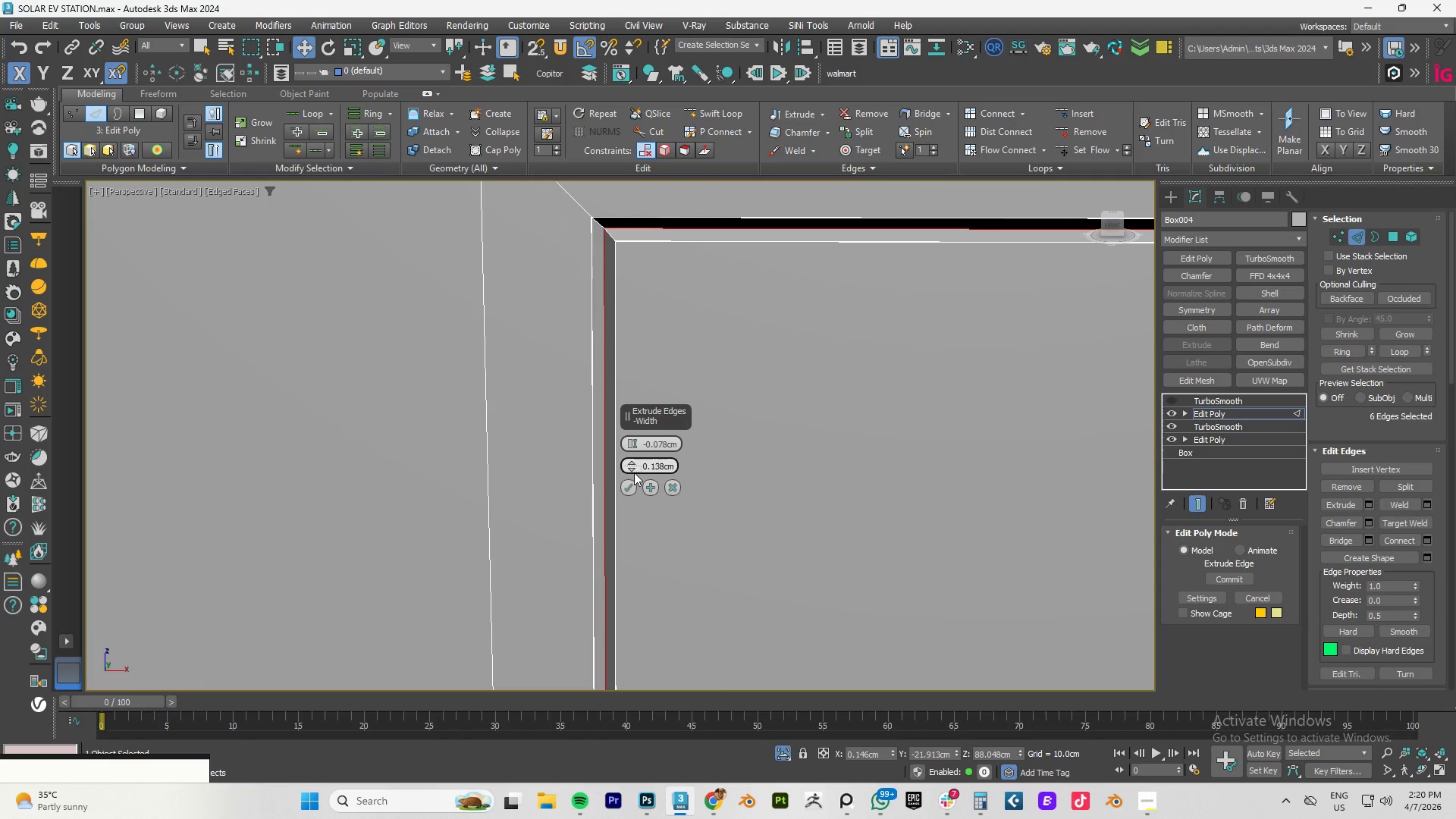 
double_click([634, 472])
 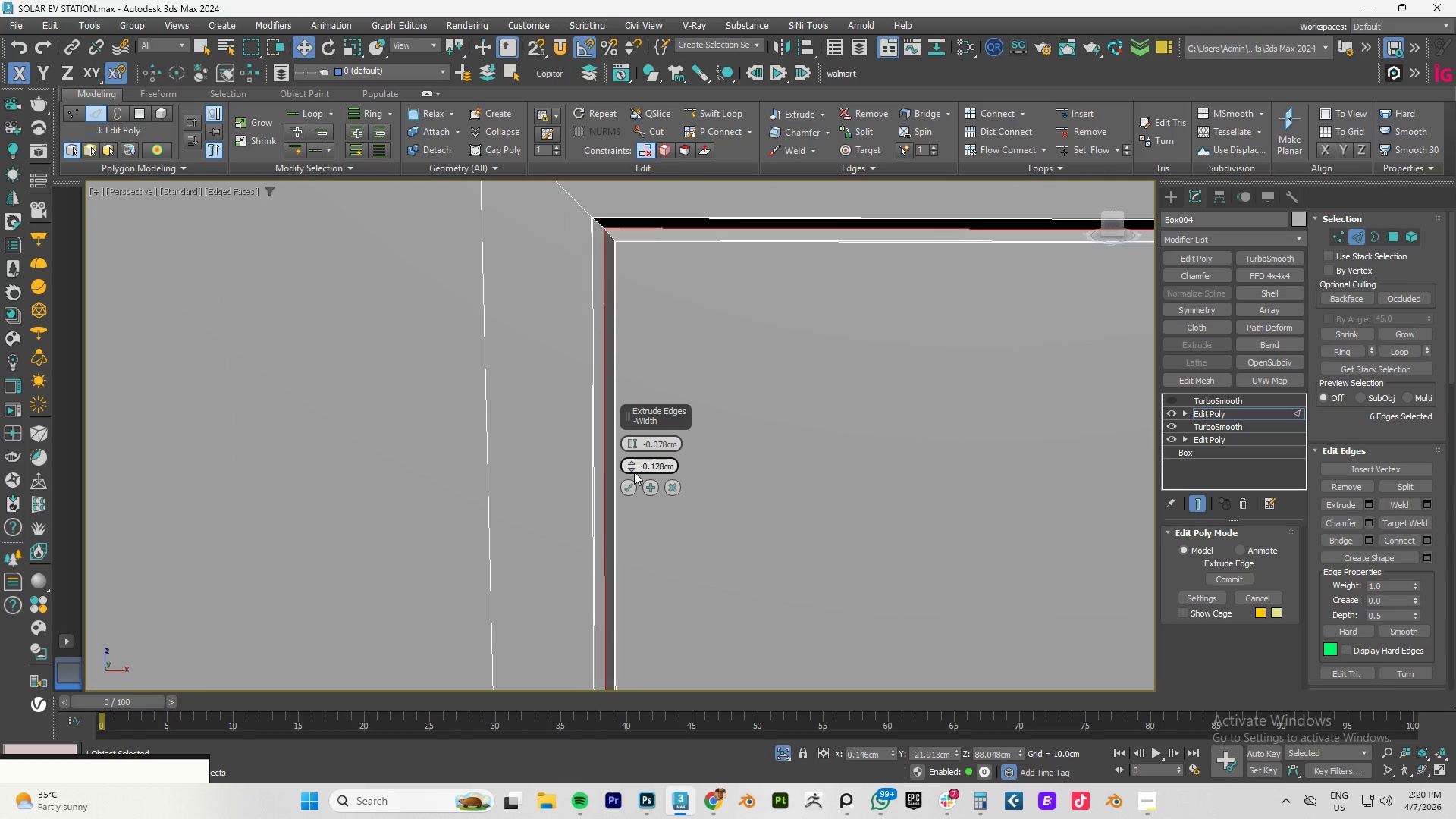 
triple_click([634, 472])
 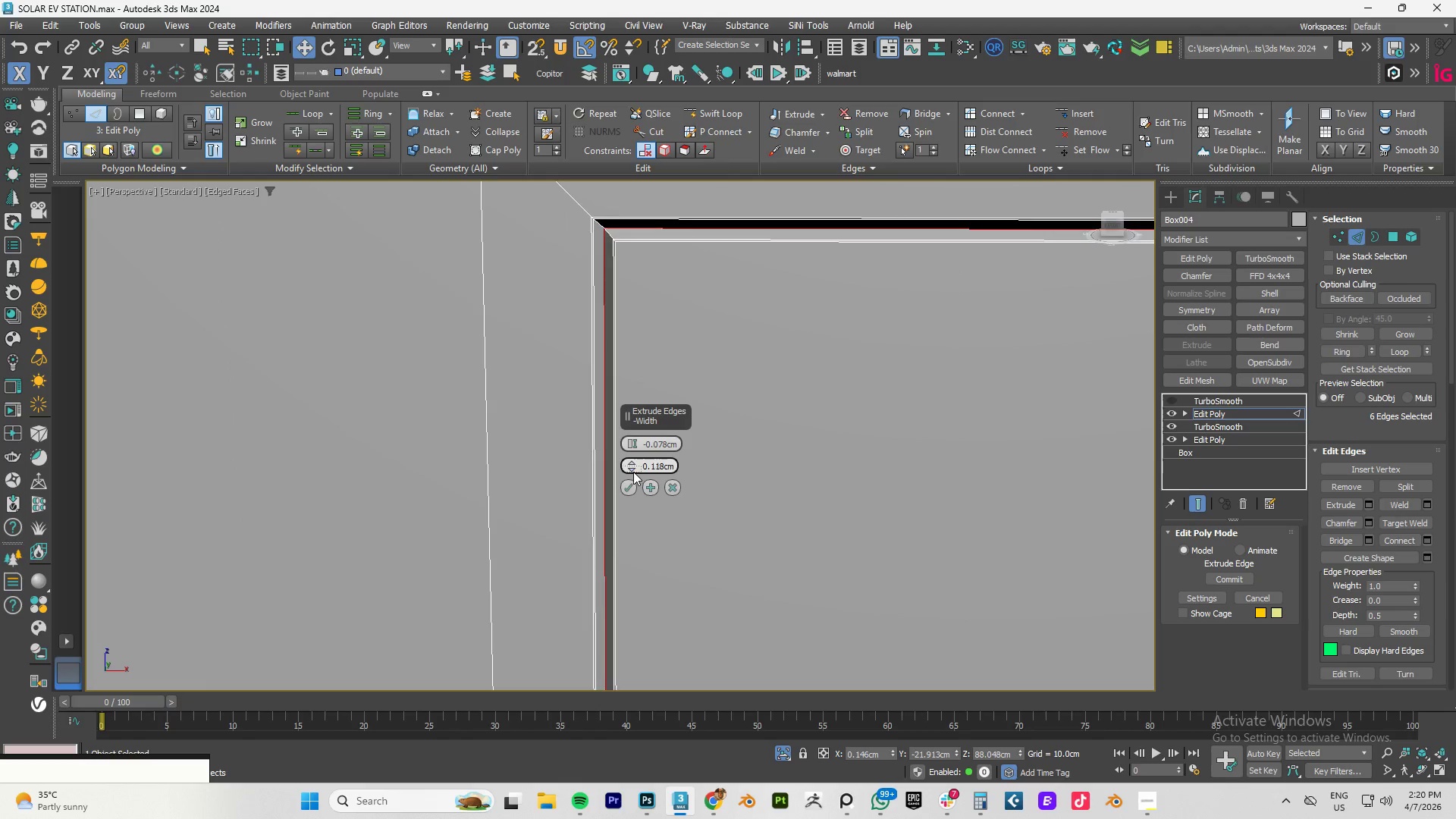 
triple_click([633, 472])
 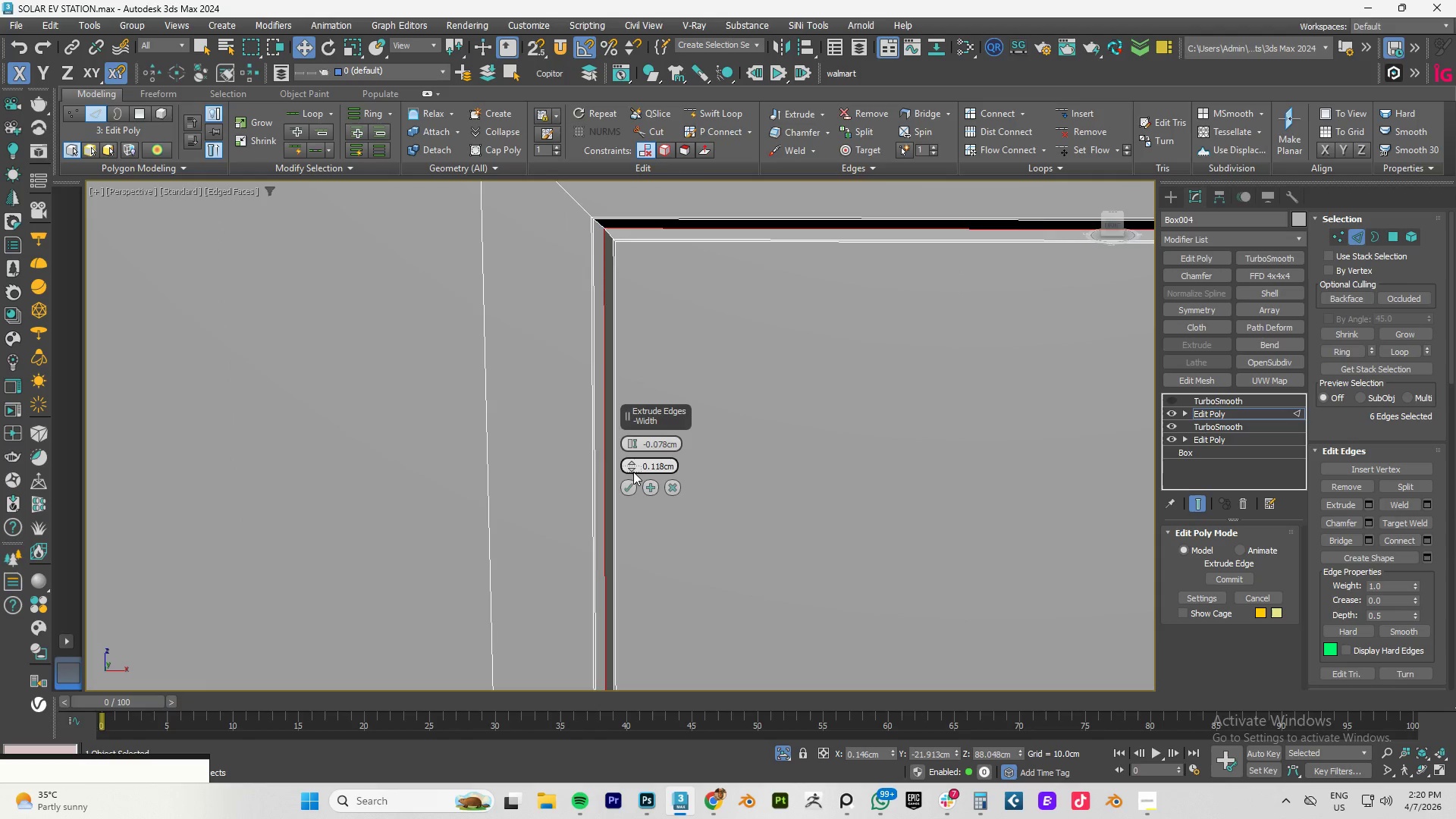 
triple_click([633, 472])
 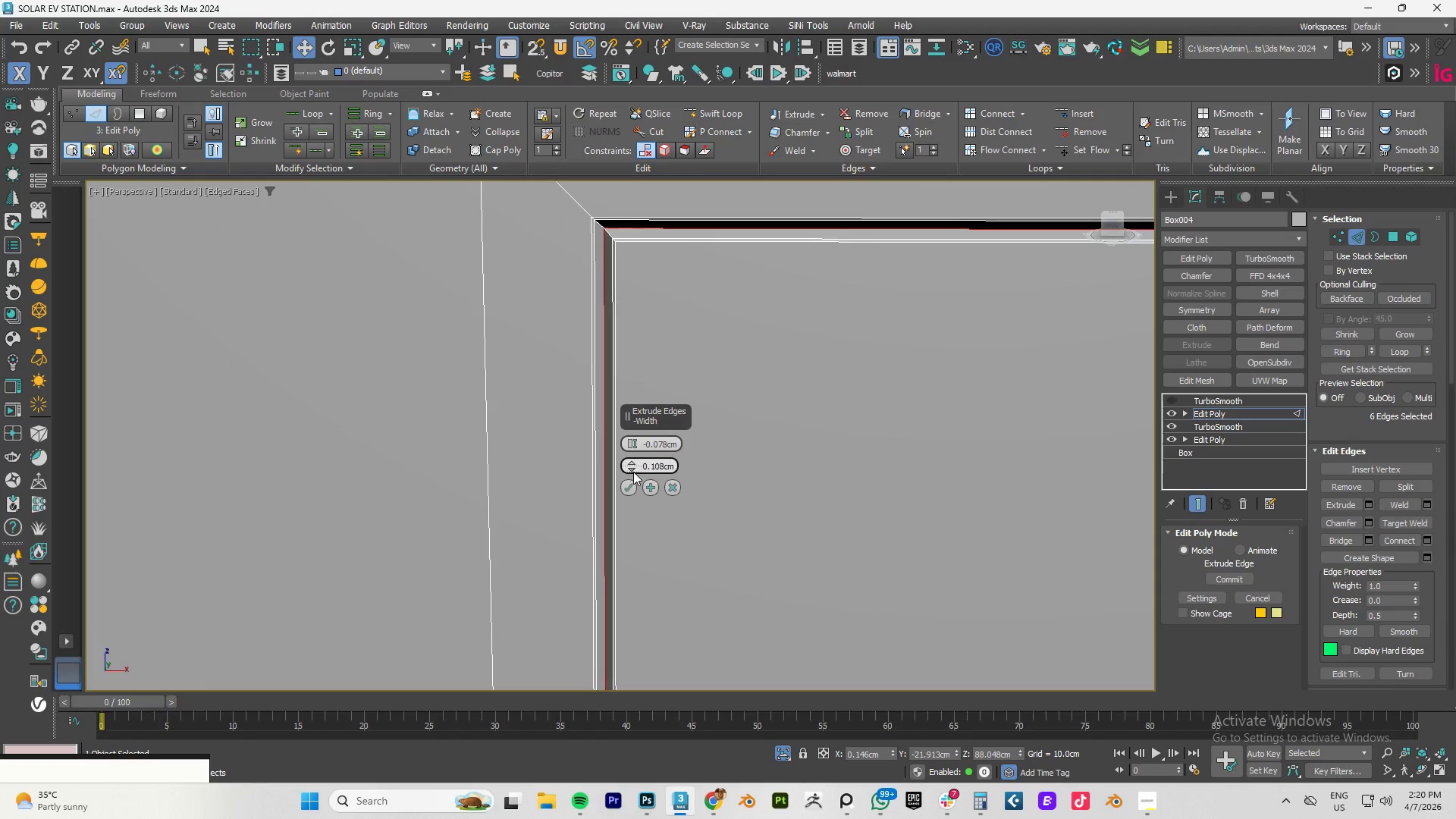 
triple_click([633, 472])
 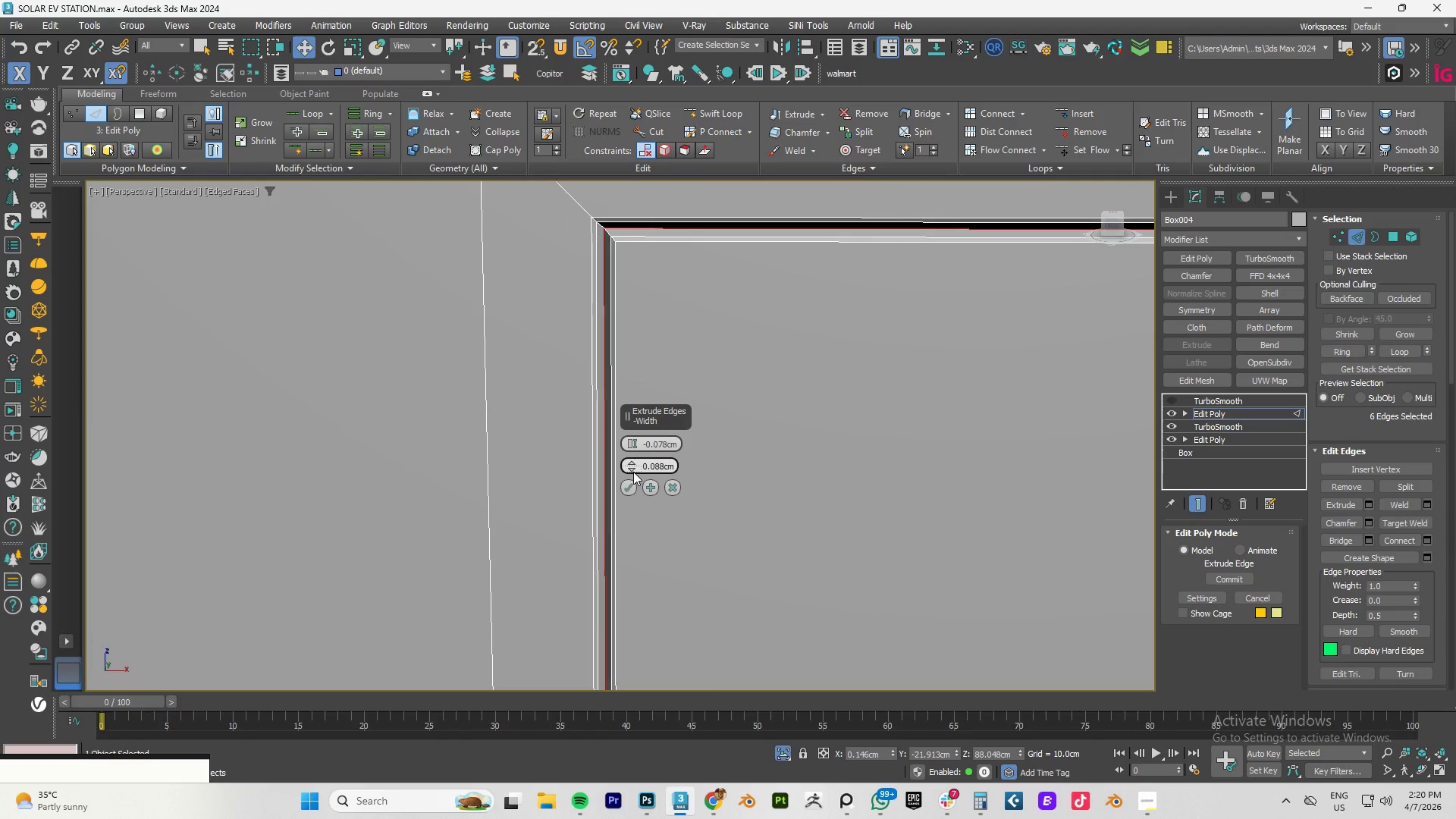 
triple_click([633, 472])
 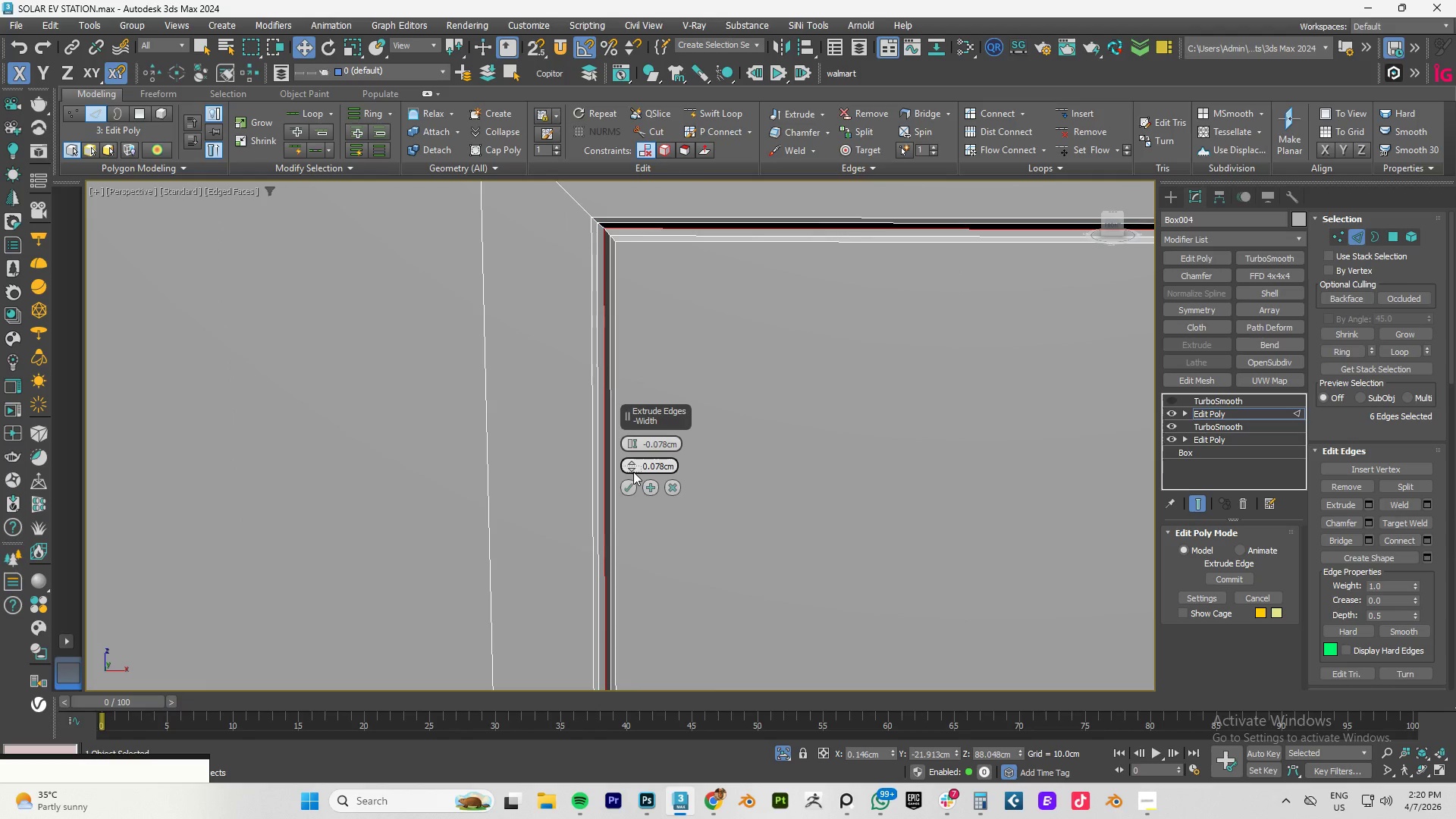 
triple_click([633, 472])
 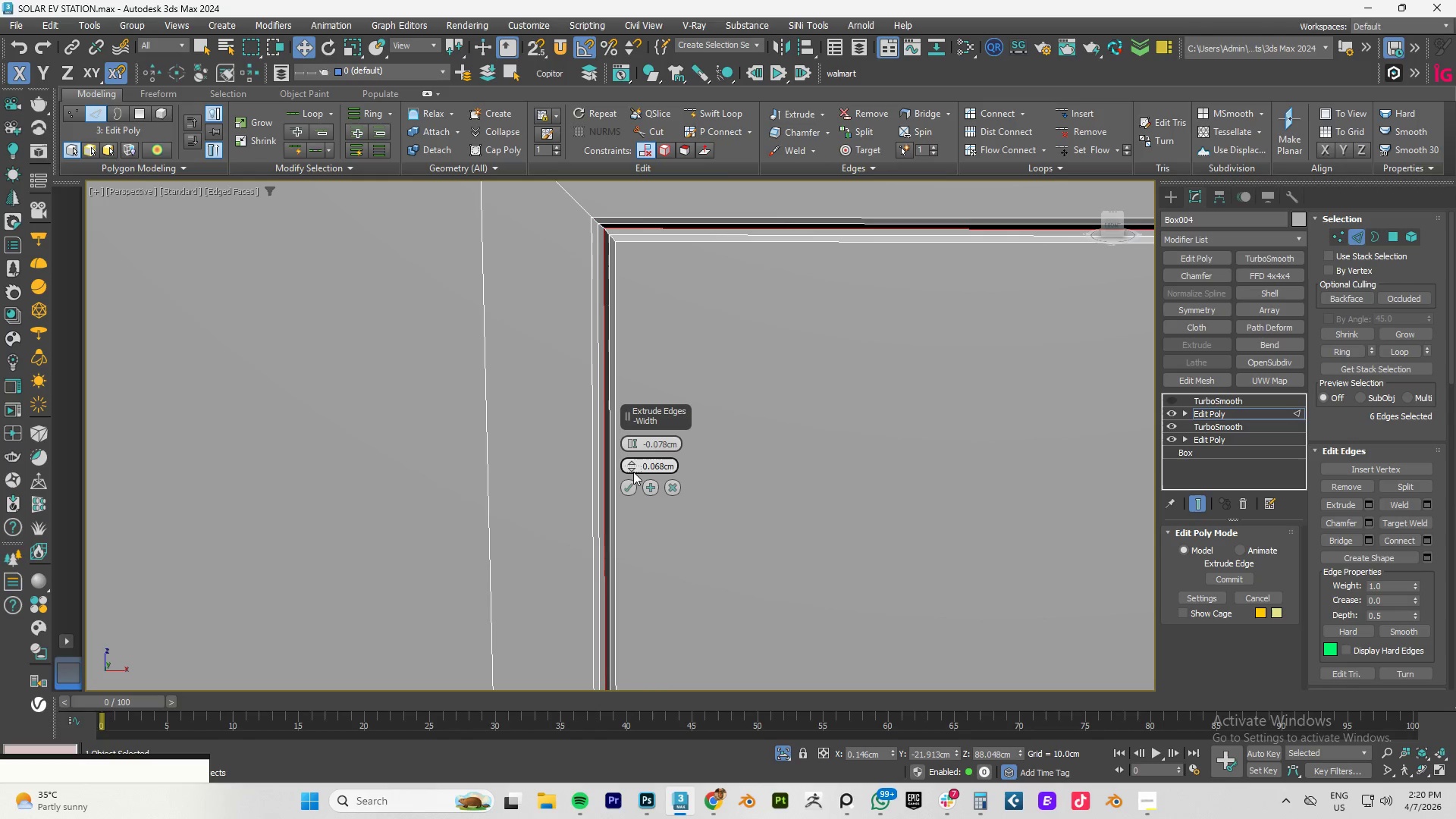 
left_click([633, 472])
 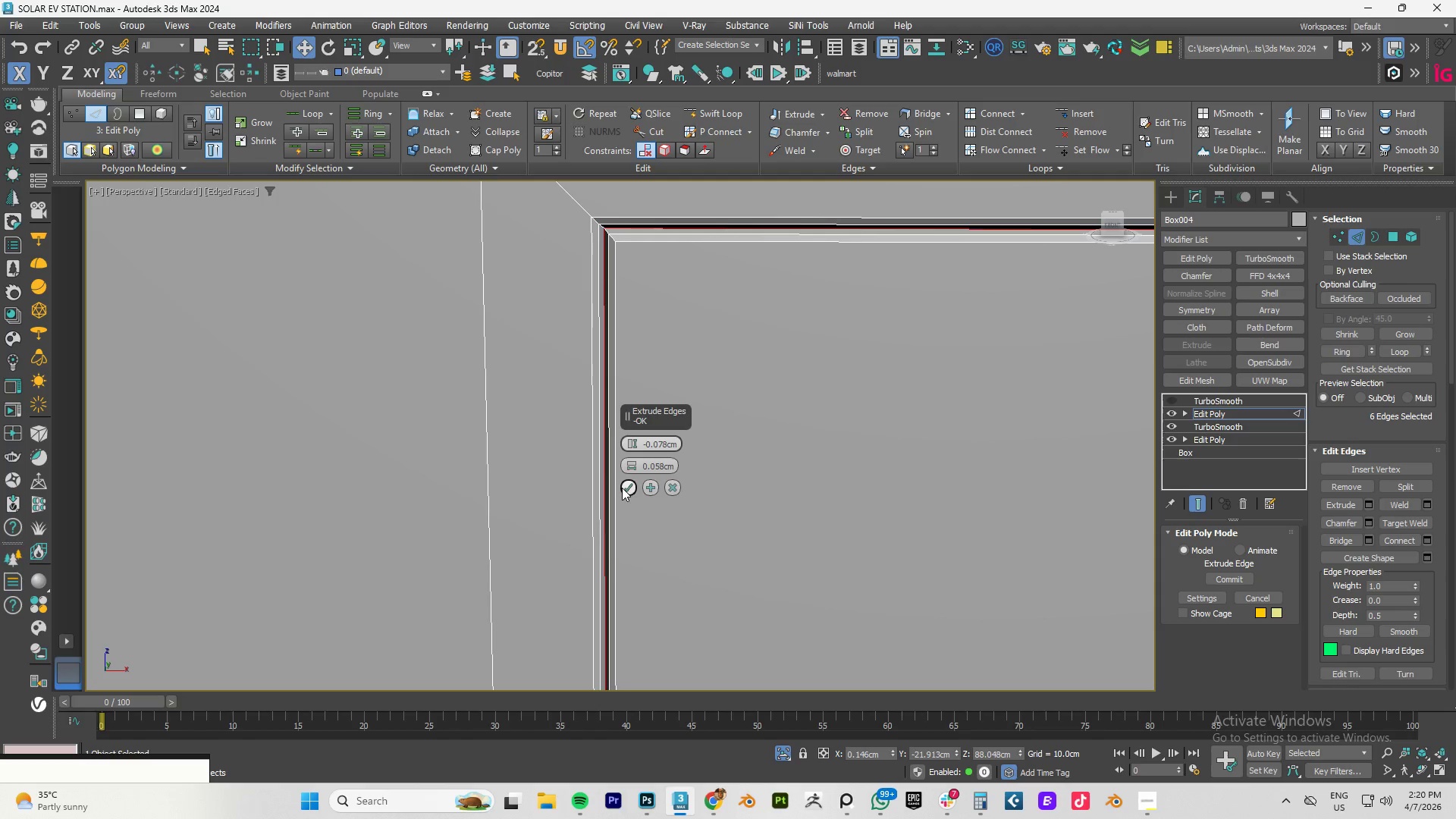 
left_click([632, 487])
 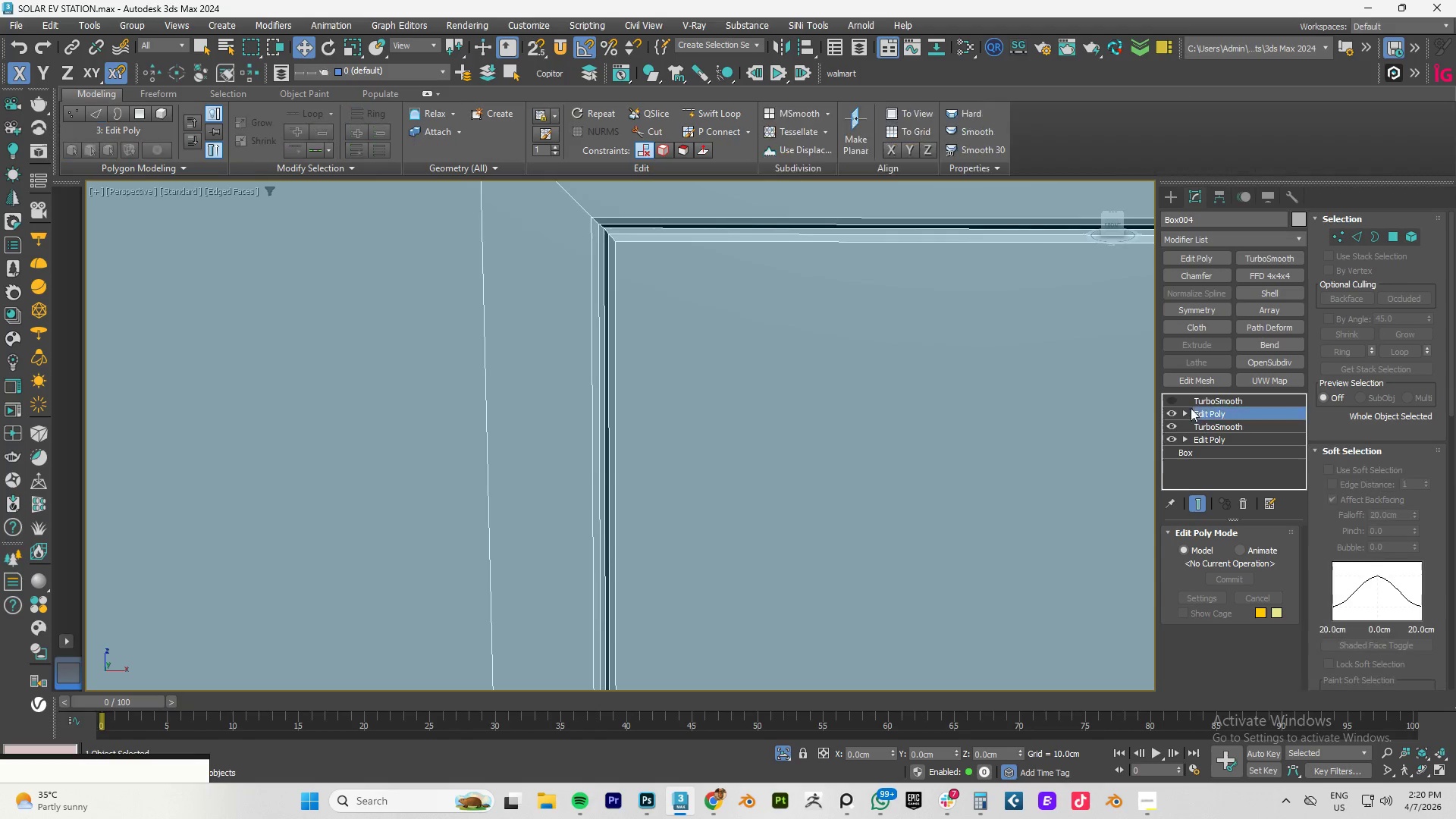 
left_click([1171, 401])
 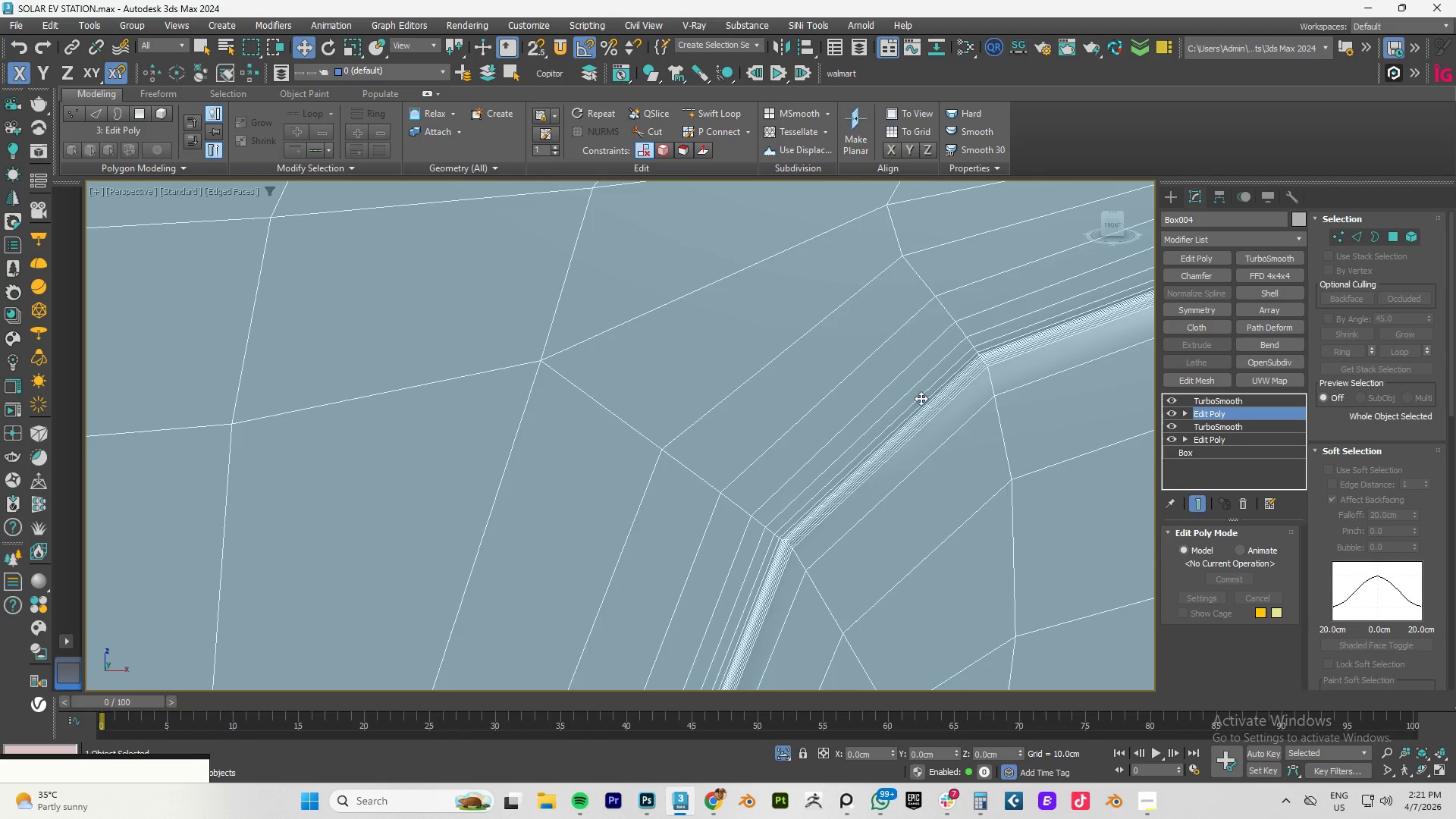 
scroll: coordinate [915, 395], scroll_direction: down, amount: 7.0
 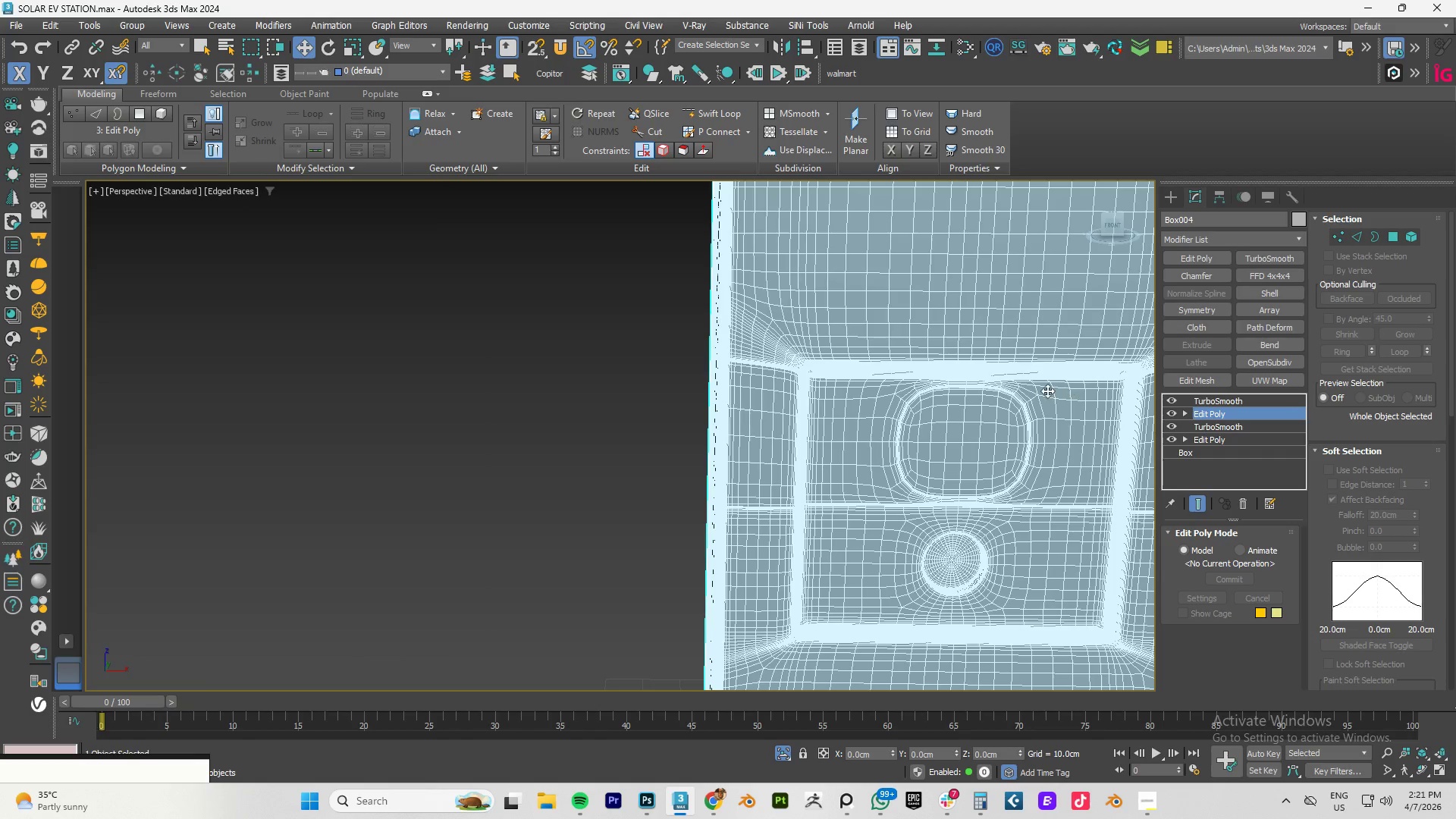 
hold_key(key=AltLeft, duration=1.5)
 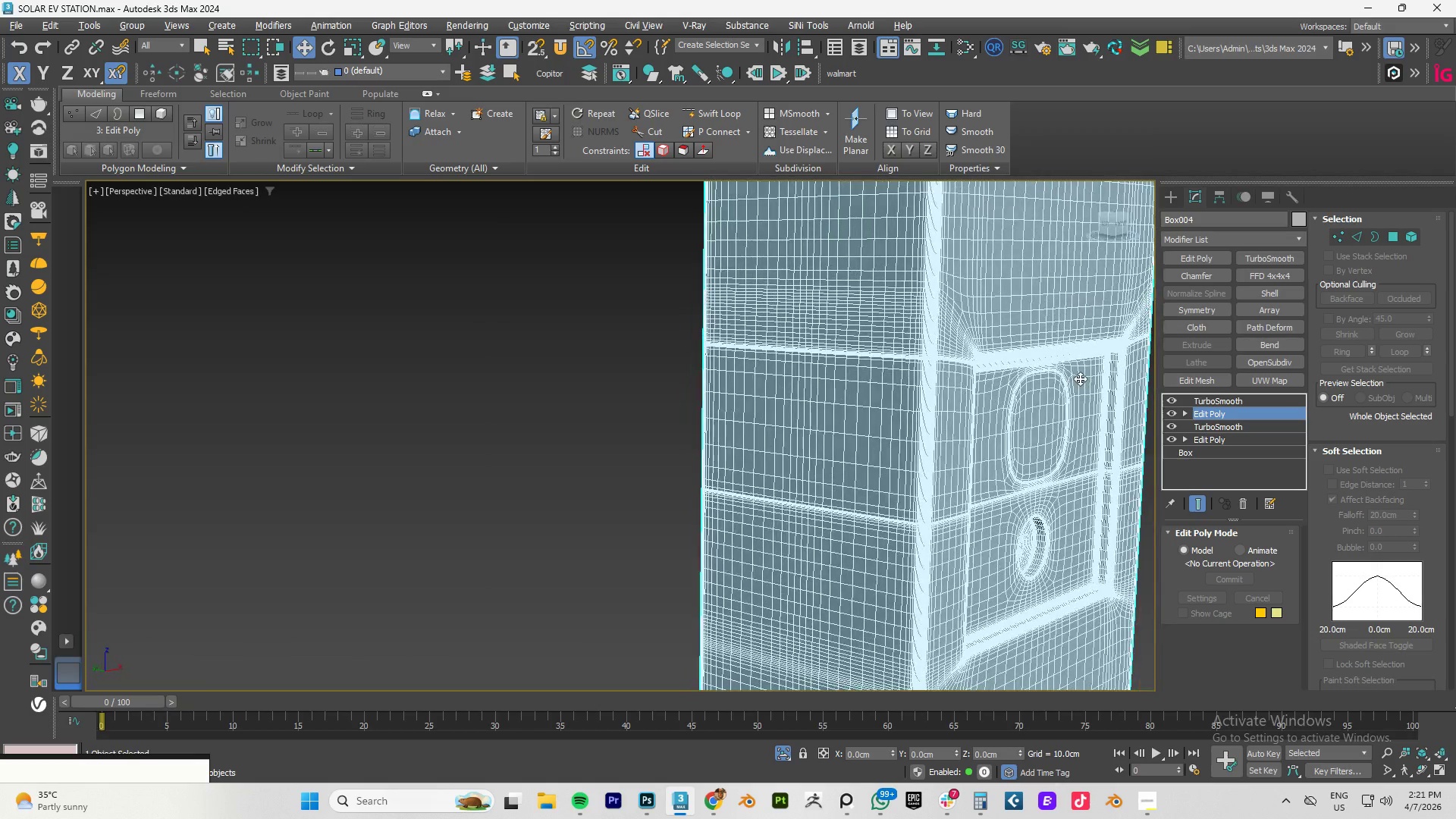 
hold_key(key=AltLeft, duration=1.36)
 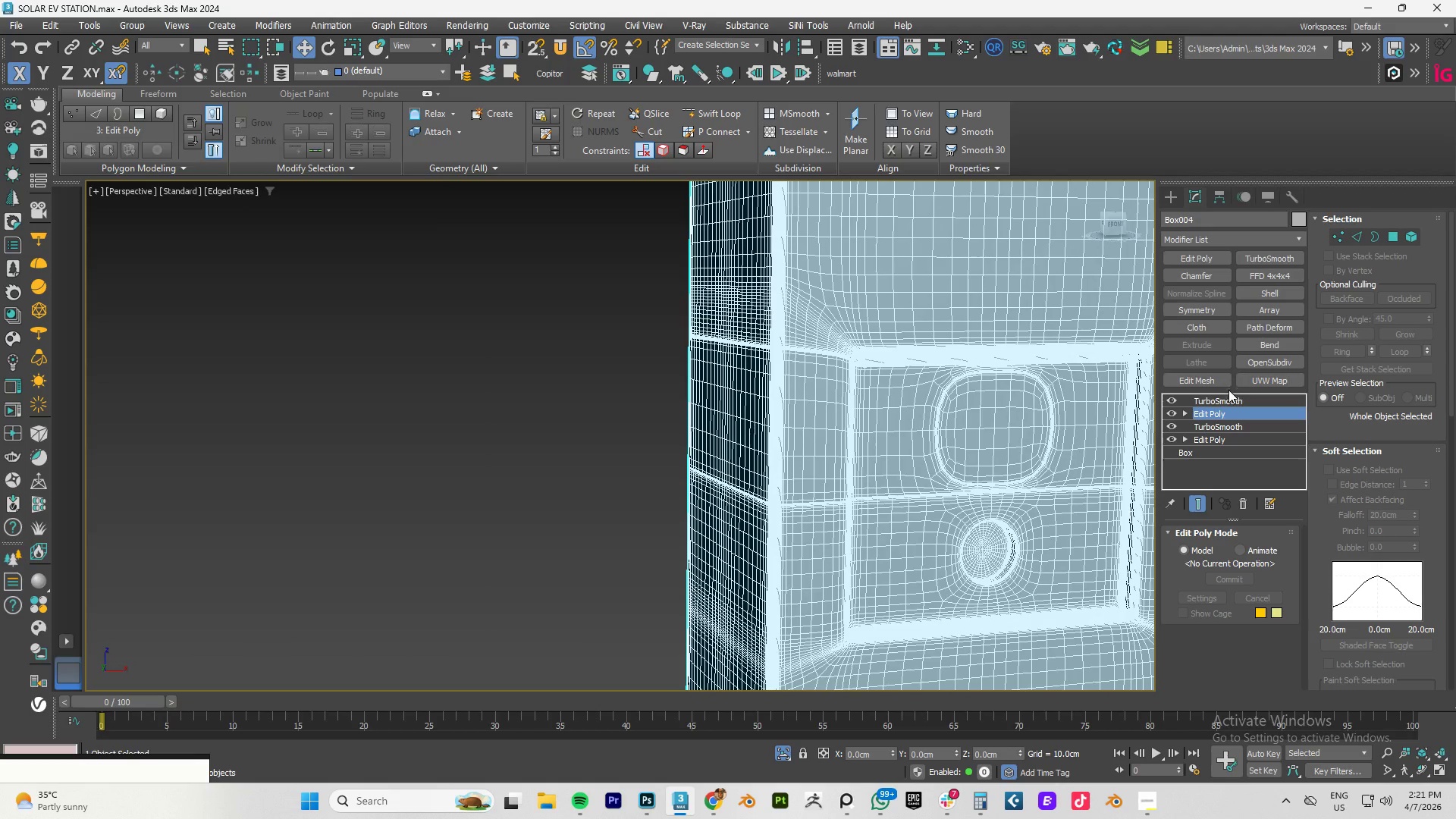 
left_click([1212, 402])
 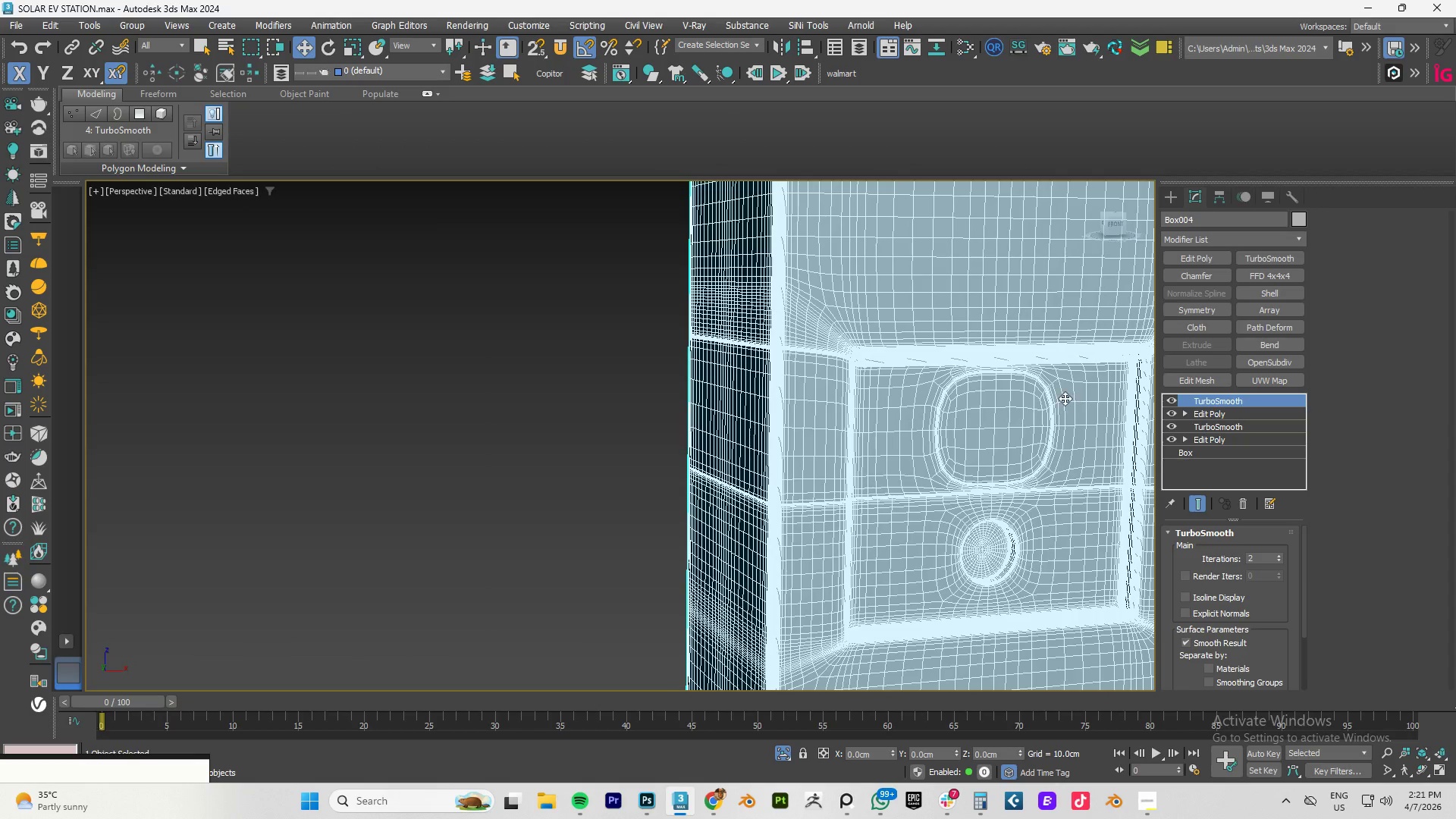 
scroll: coordinate [1217, 398], scroll_direction: down, amount: 1.0
 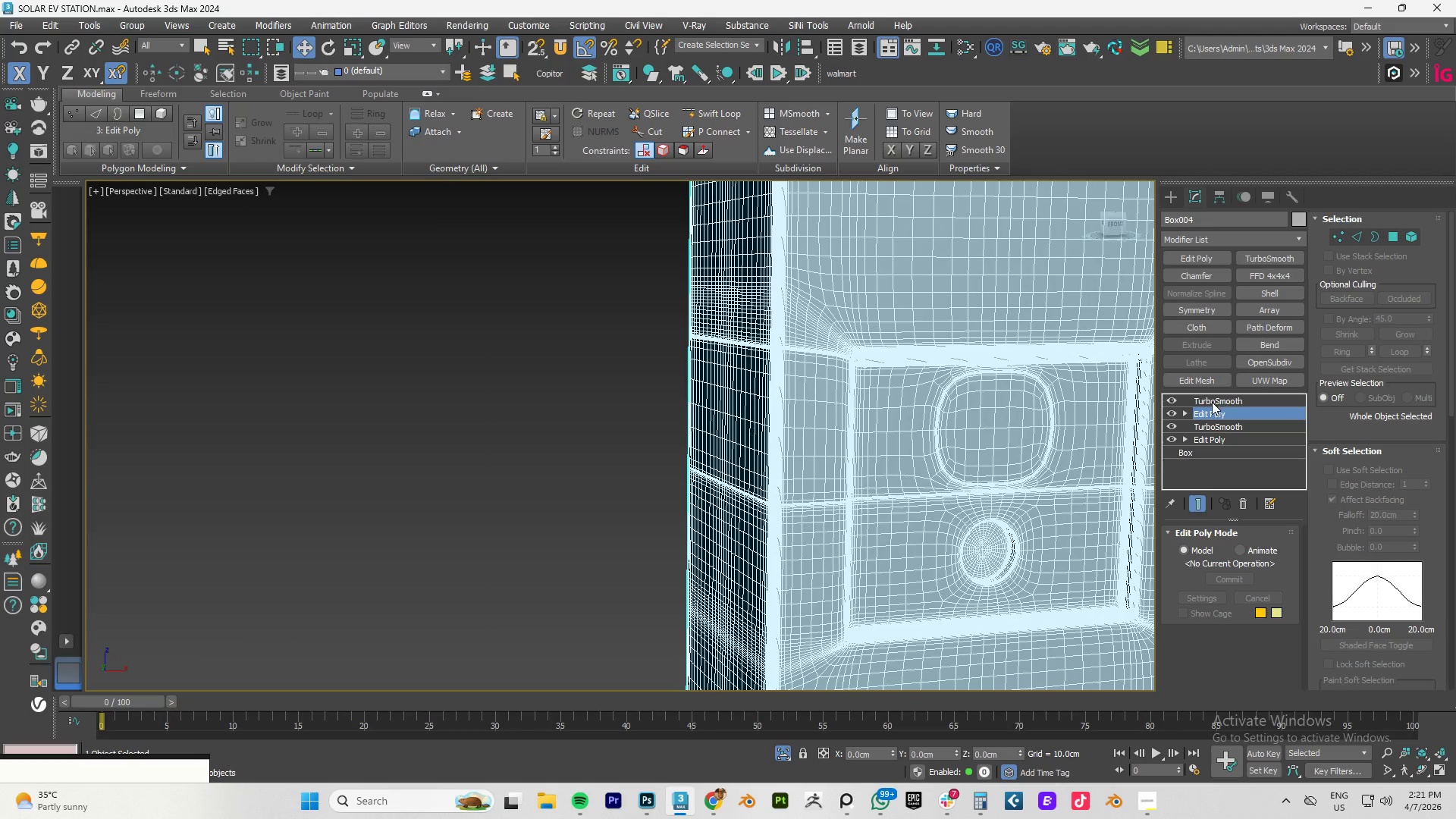 
key(F4)
 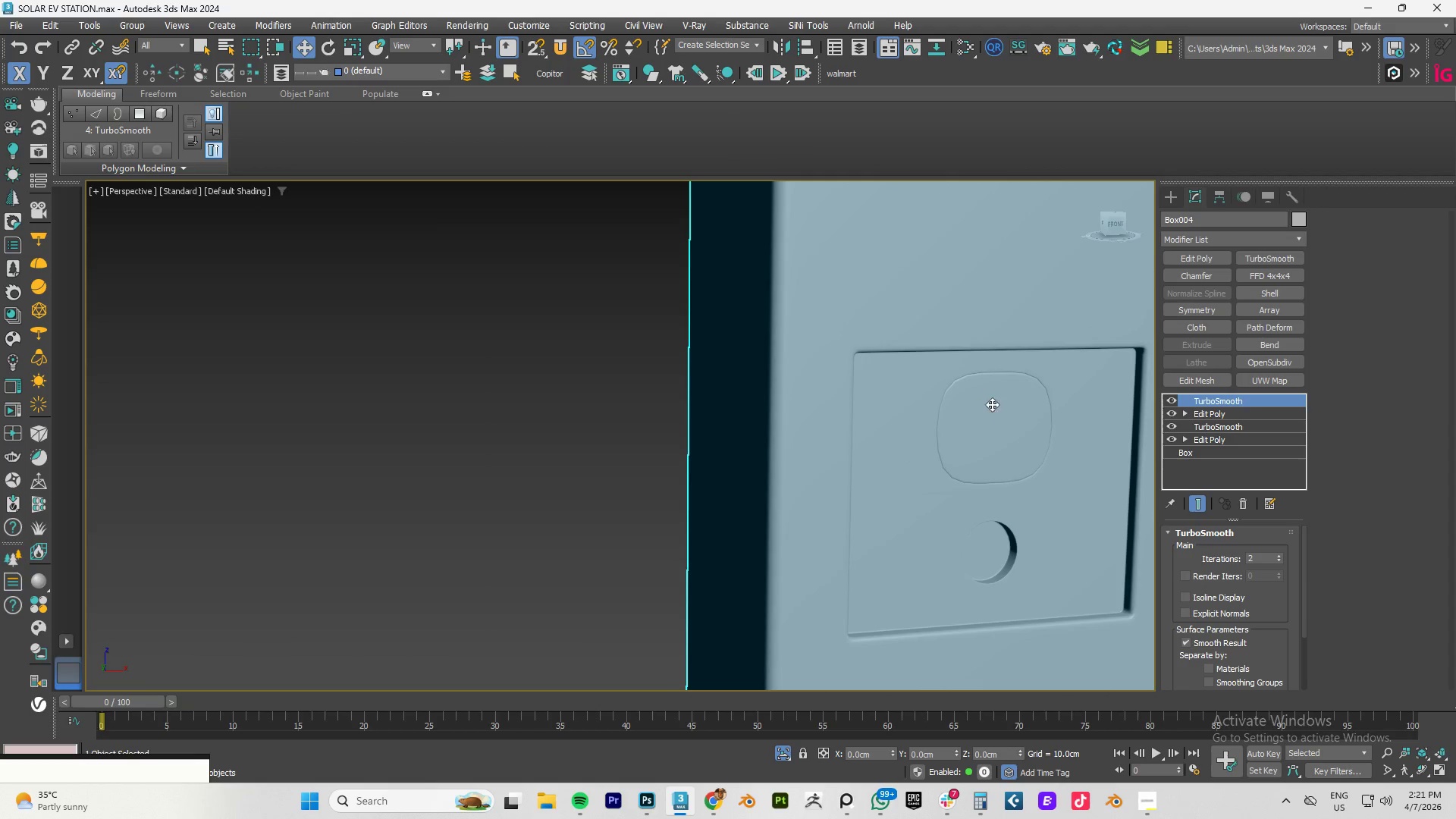 
scroll: coordinate [990, 397], scroll_direction: up, amount: 1.0
 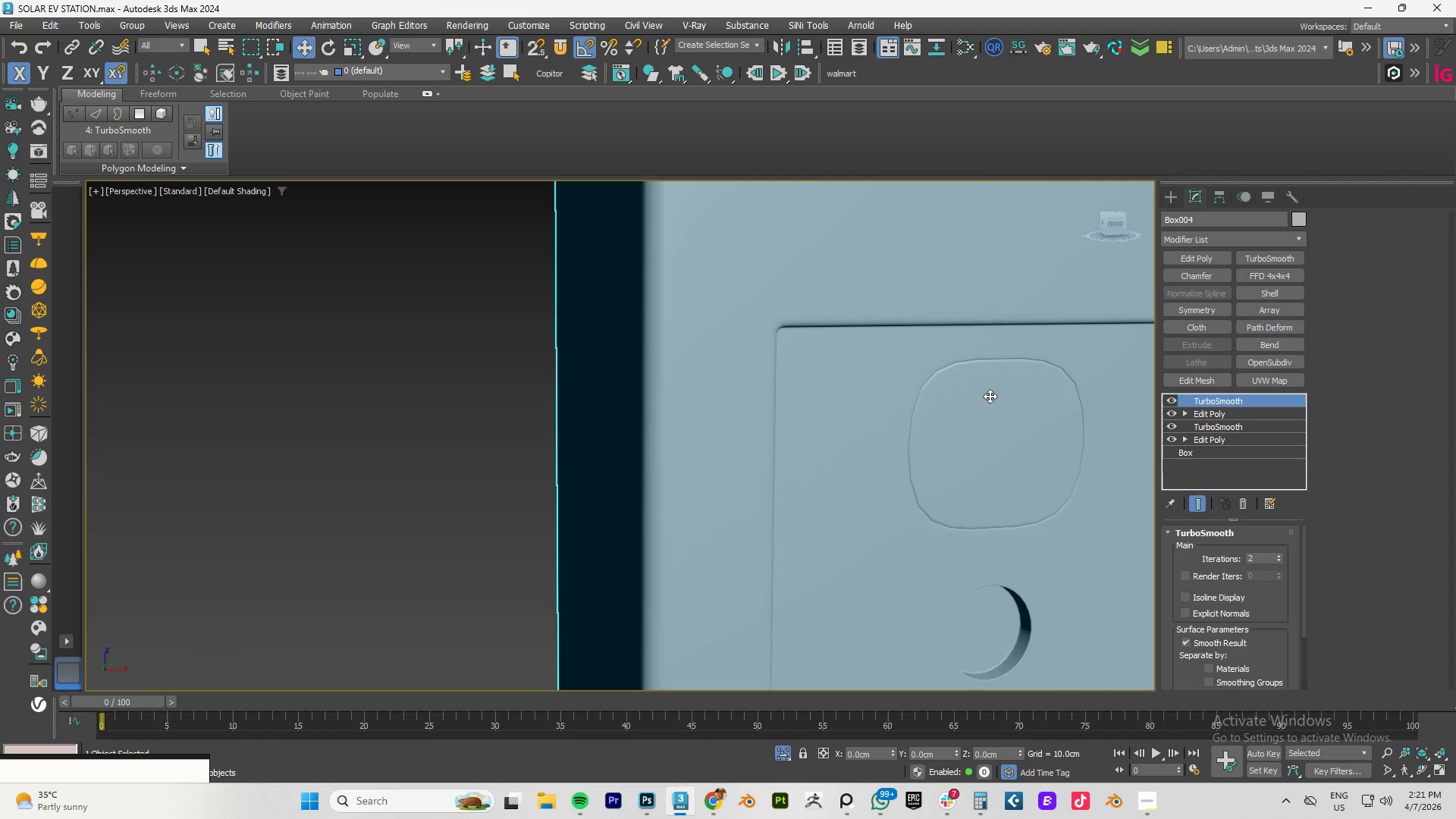 
scroll: coordinate [990, 395], scroll_direction: down, amount: 1.0
 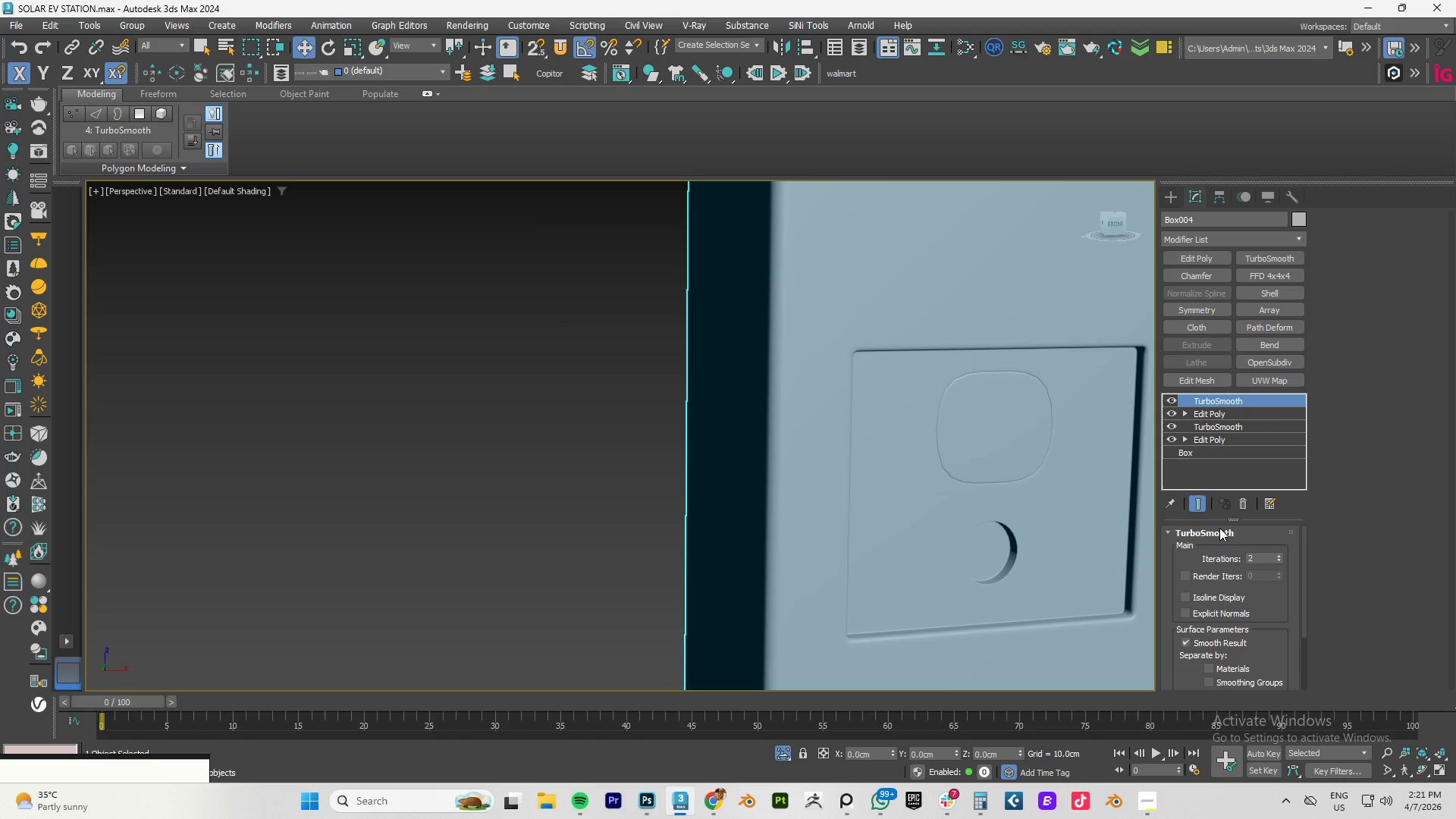 
scroll: coordinate [1006, 407], scroll_direction: up, amount: 2.0
 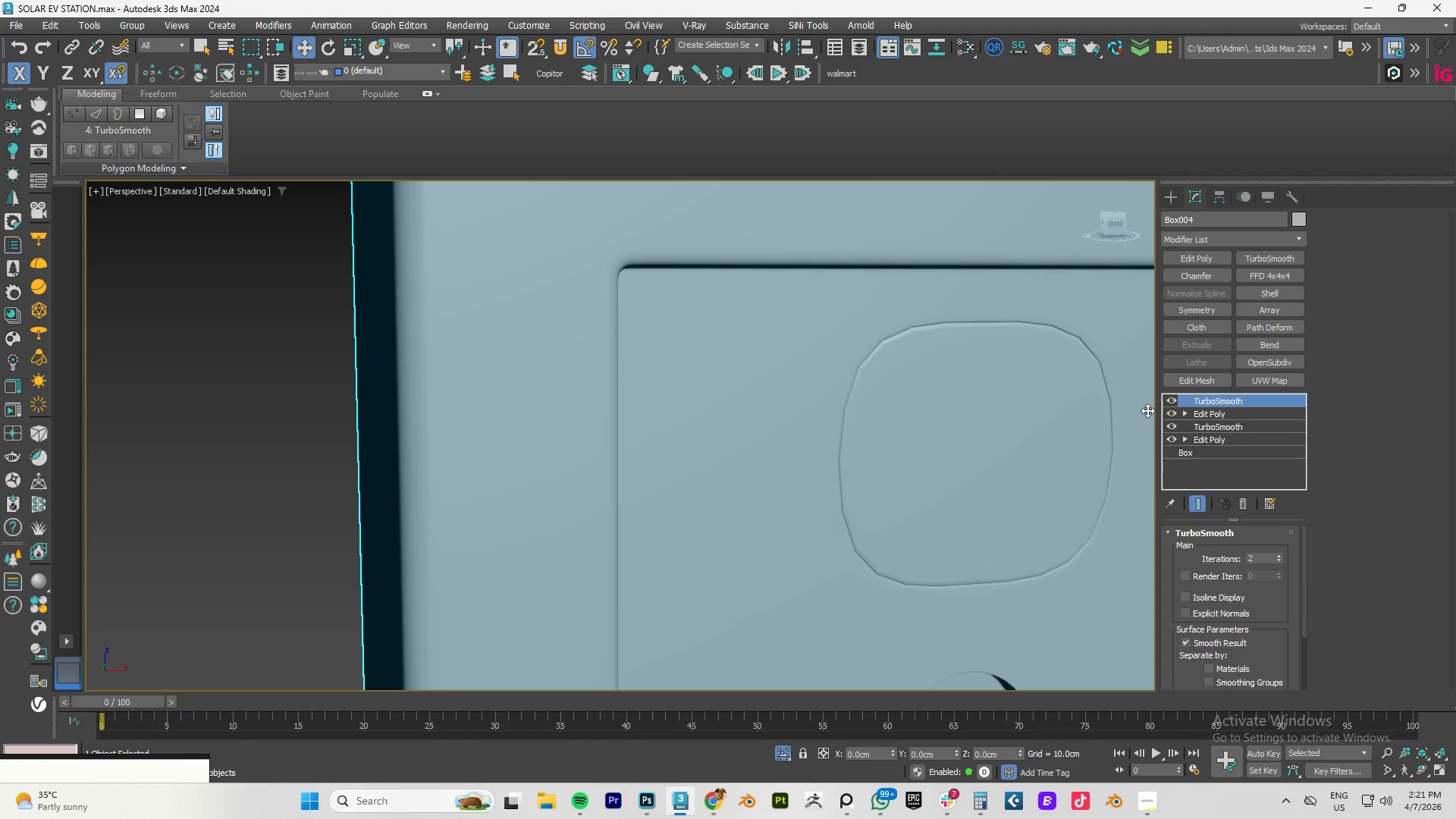 
hold_key(key=AltLeft, duration=0.62)
 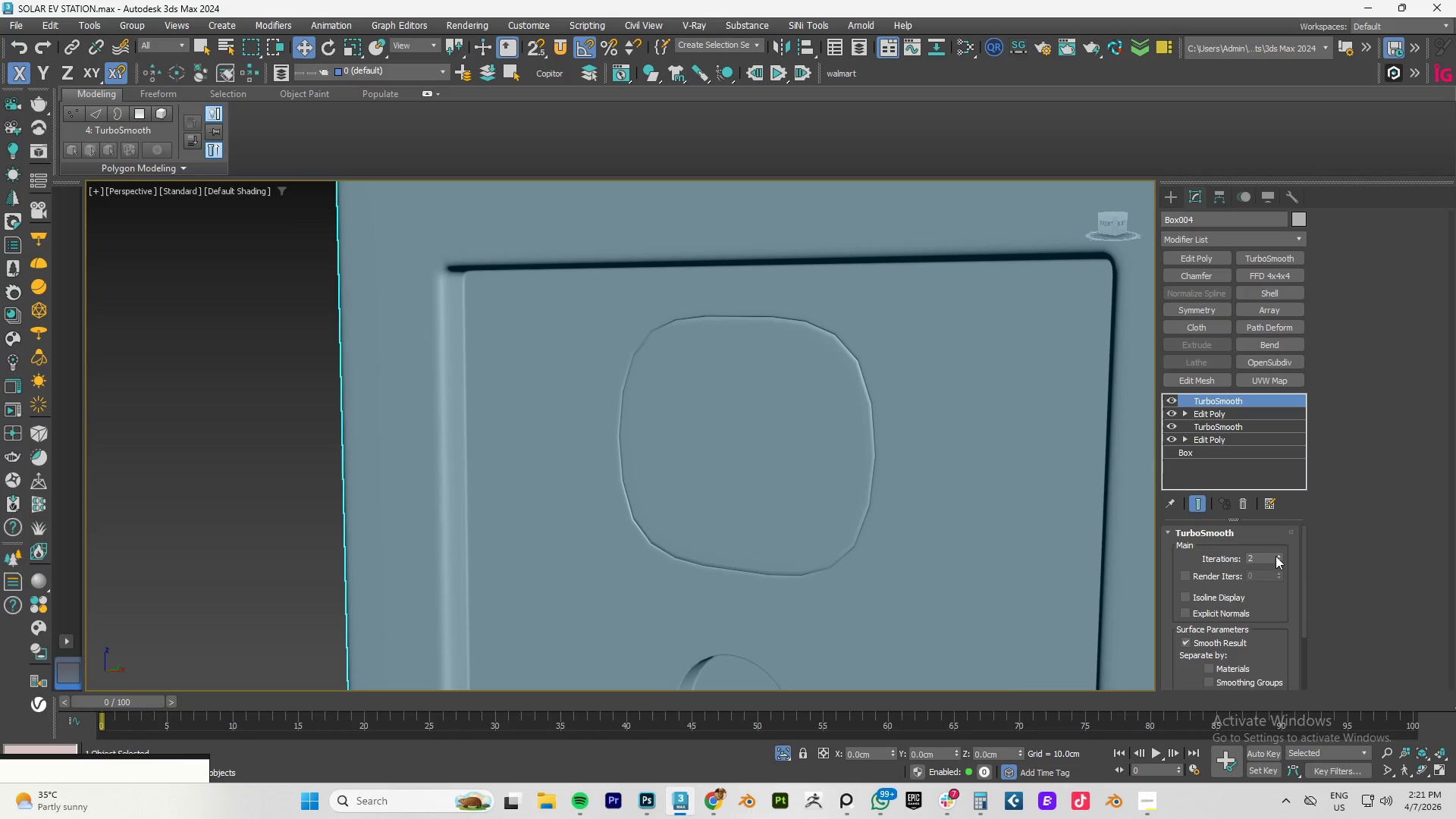 
left_click([1277, 556])
 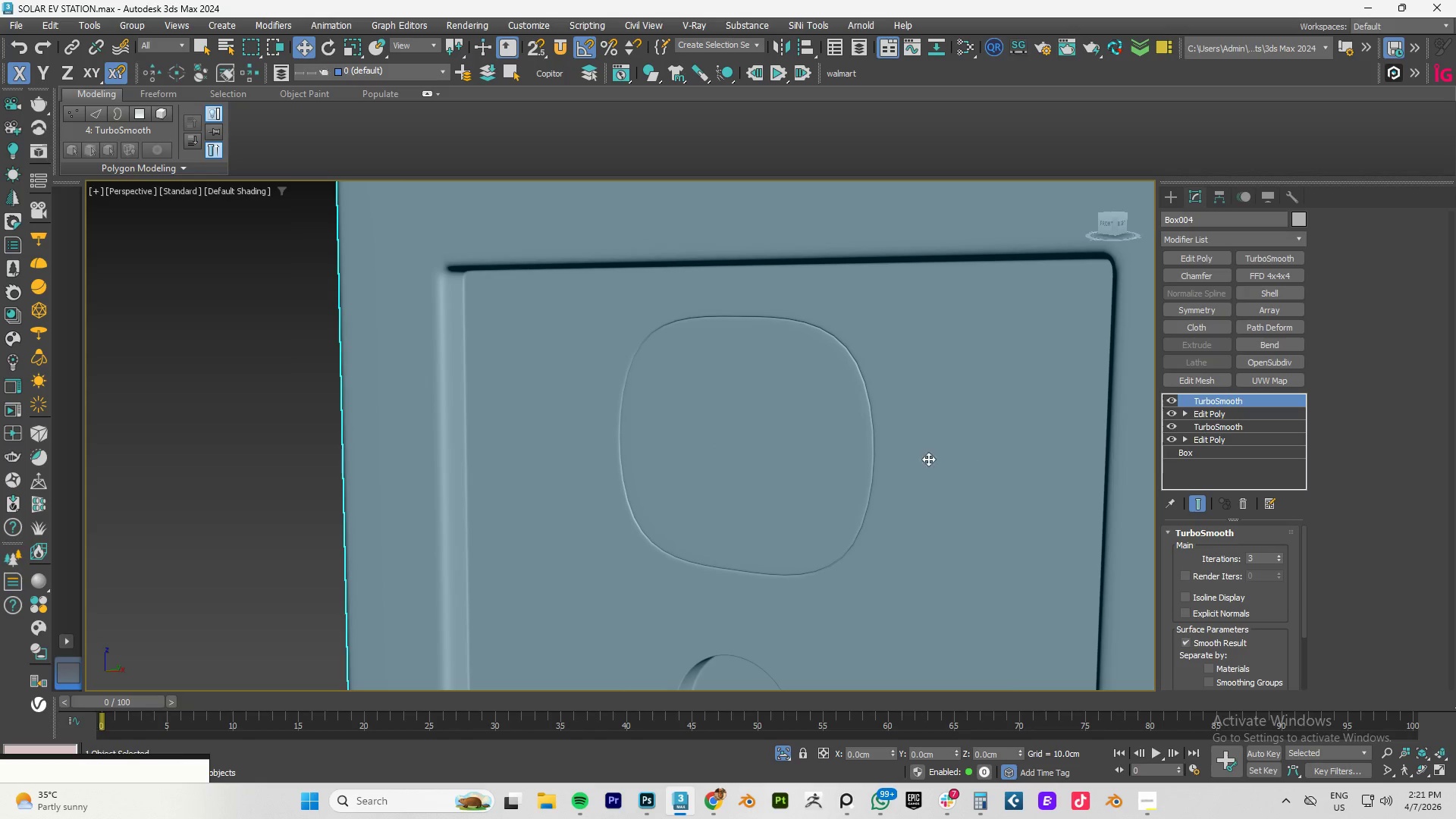 
key(F4)
 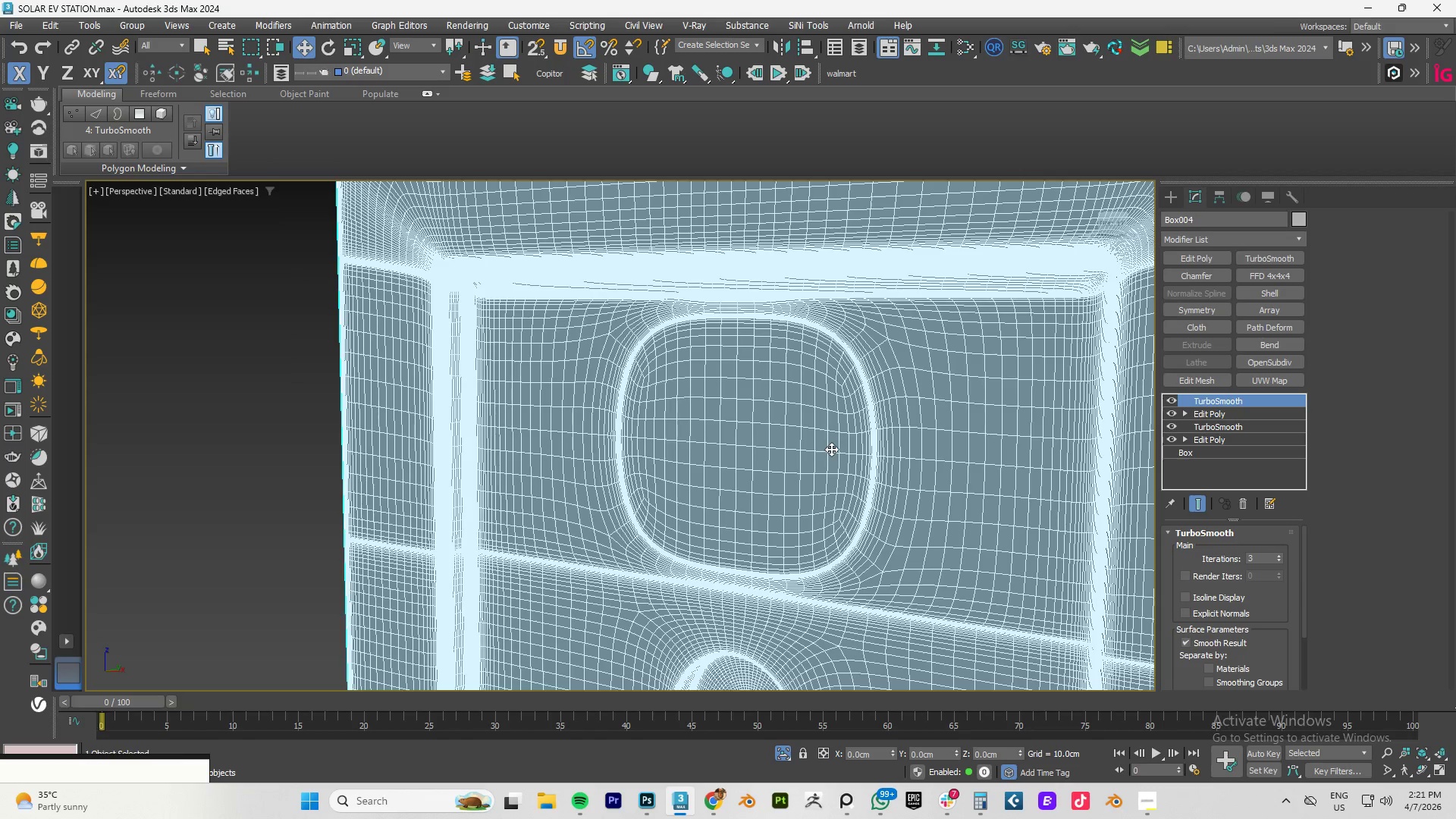 
key(F4)
 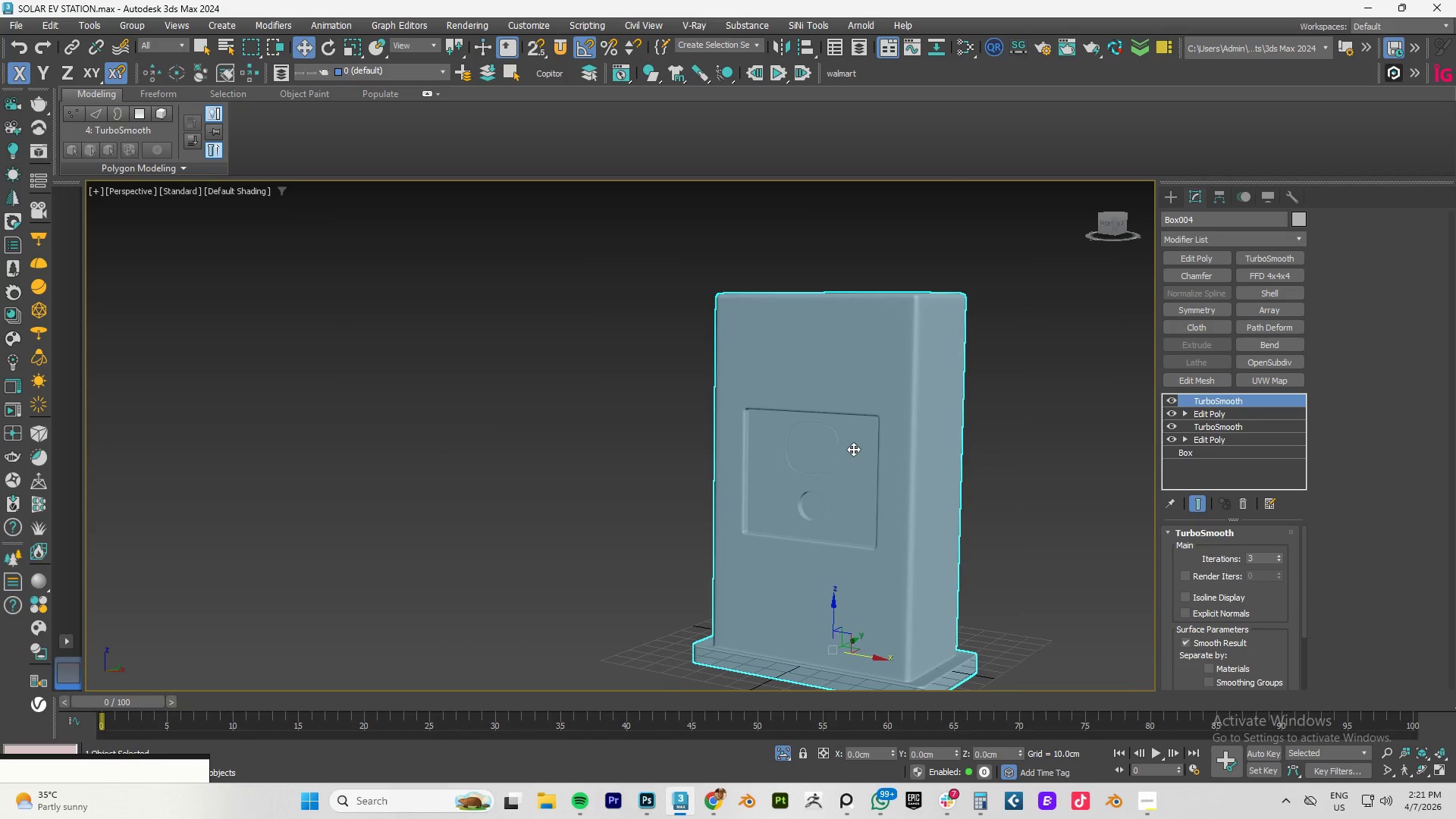 
scroll: coordinate [831, 449], scroll_direction: down, amount: 4.0
 